 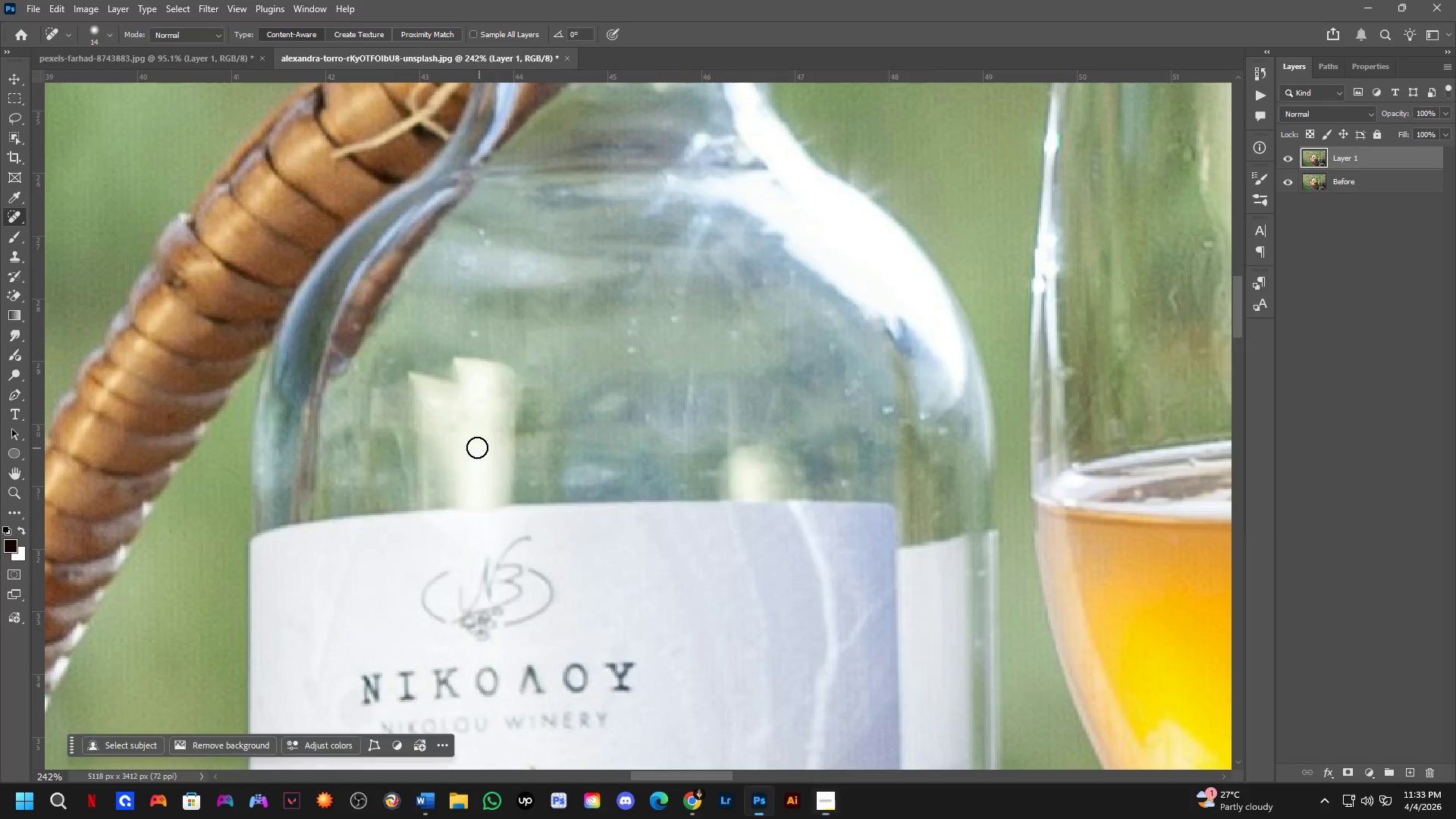 
scroll: coordinate [477, 352], scroll_direction: up, amount: 3.0
 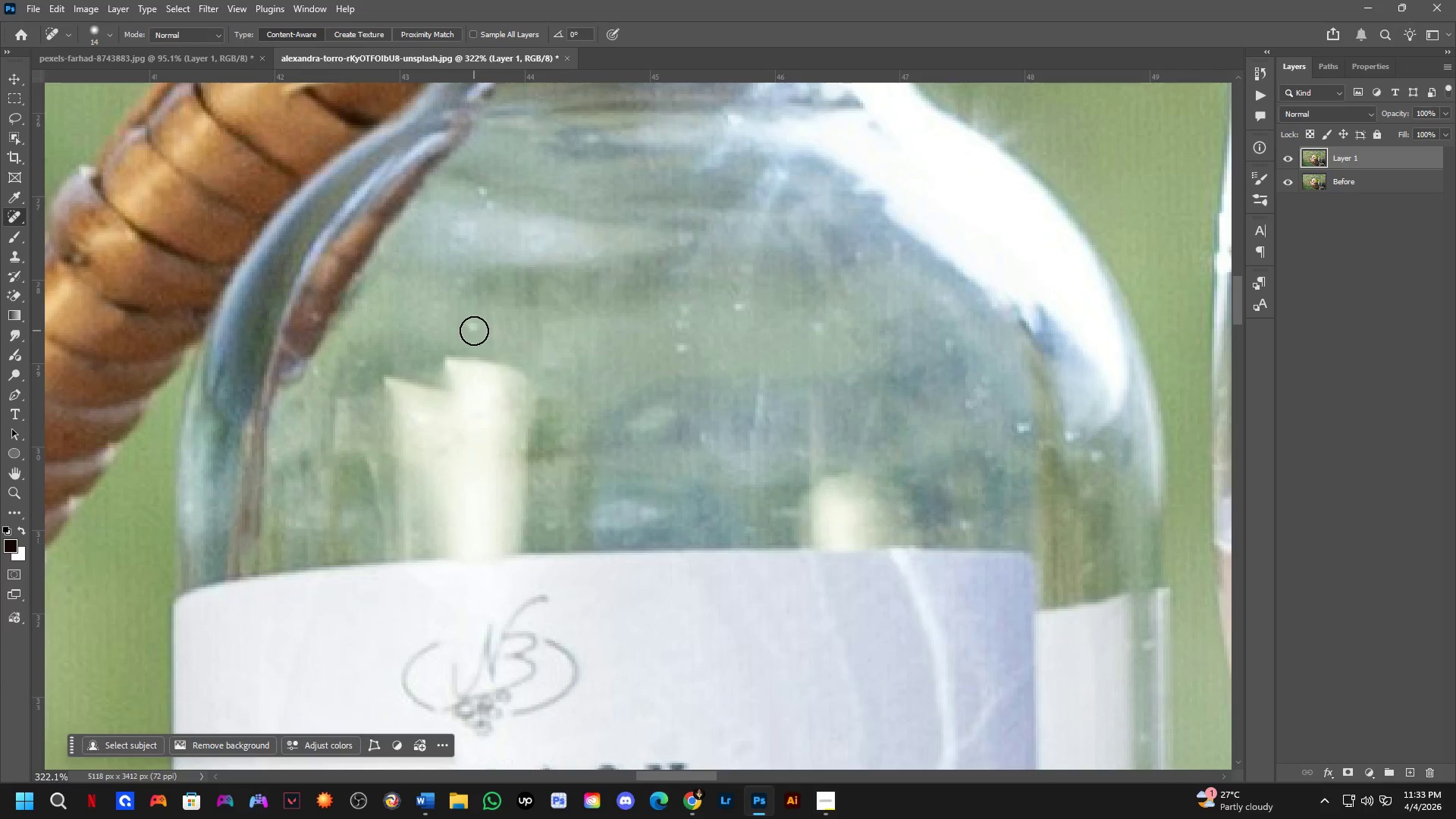 
left_click_drag(start_coordinate=[459, 281], to_coordinate=[464, 287])
 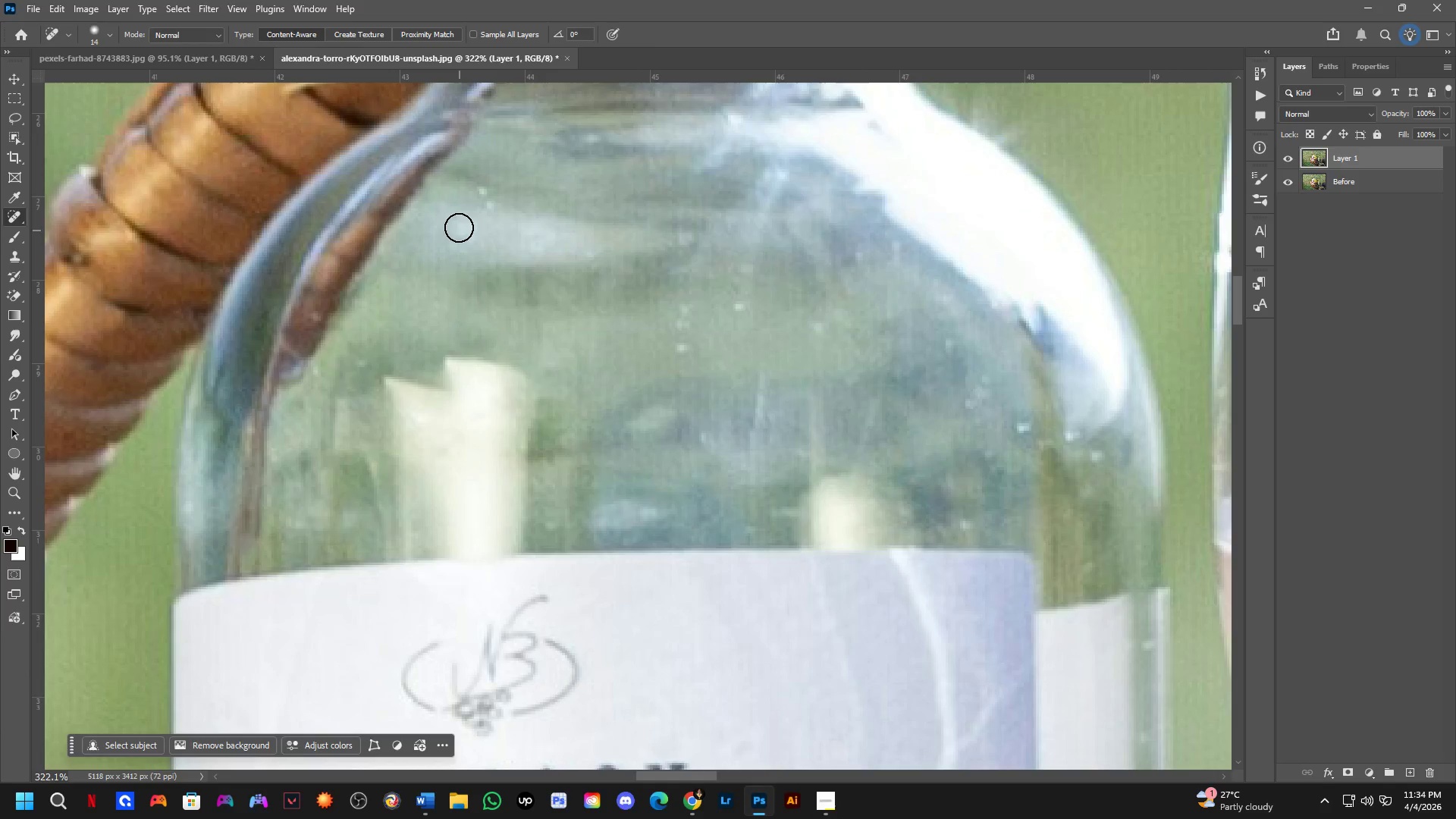 
left_click_drag(start_coordinate=[459, 226], to_coordinate=[463, 249])
 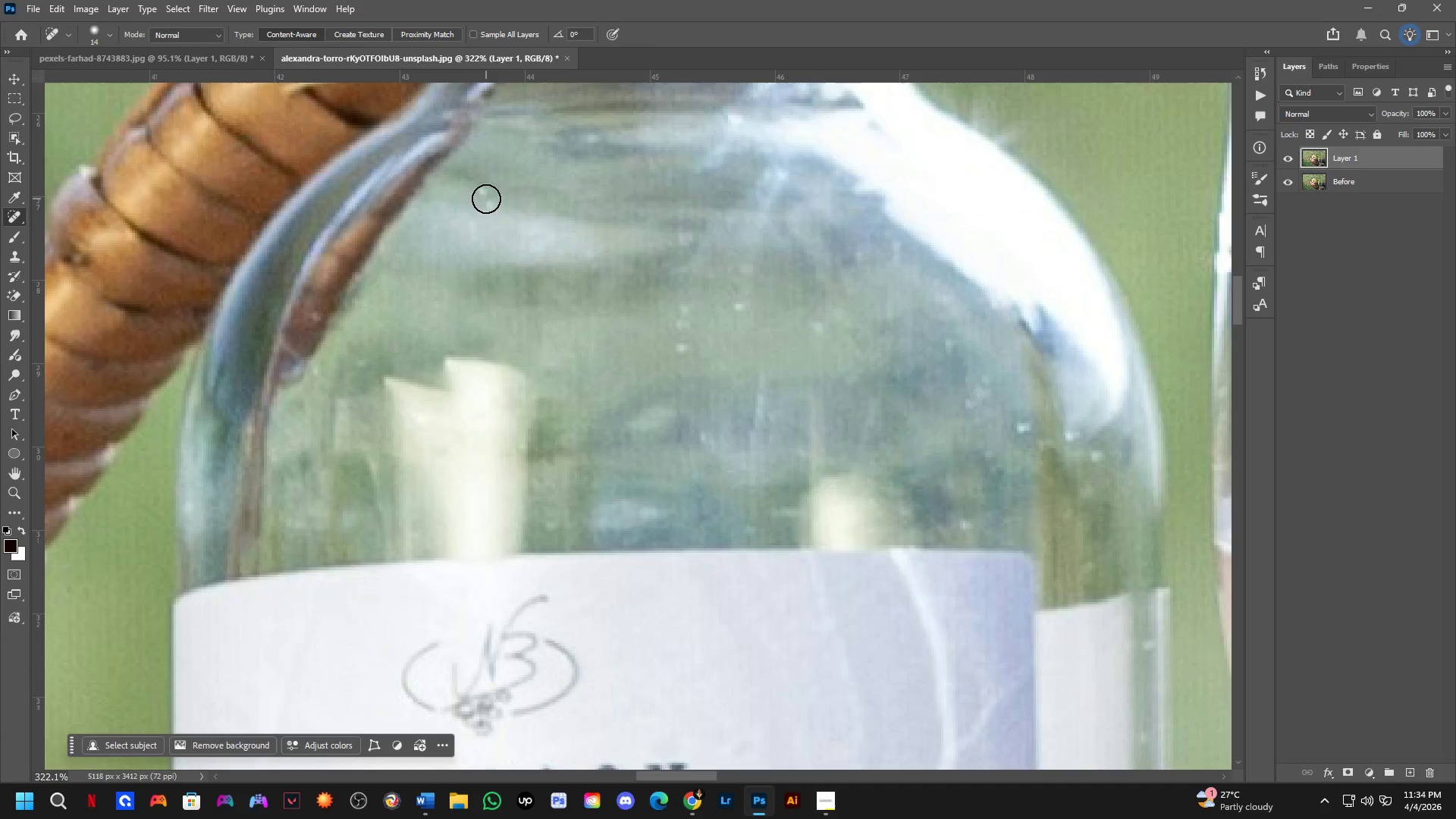 
left_click_drag(start_coordinate=[486, 199], to_coordinate=[485, 213])
 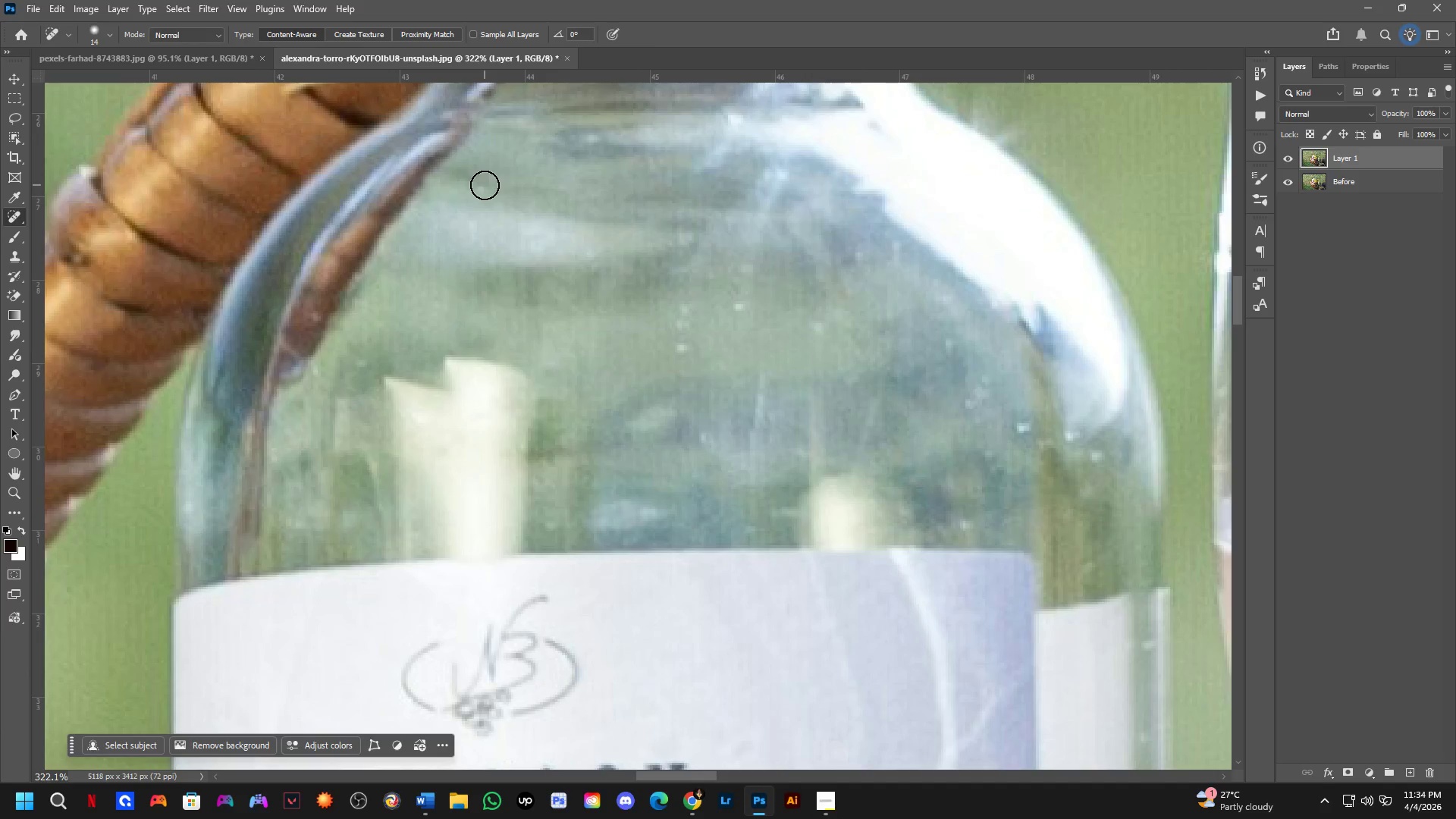 
left_click_drag(start_coordinate=[482, 185], to_coordinate=[489, 219])
 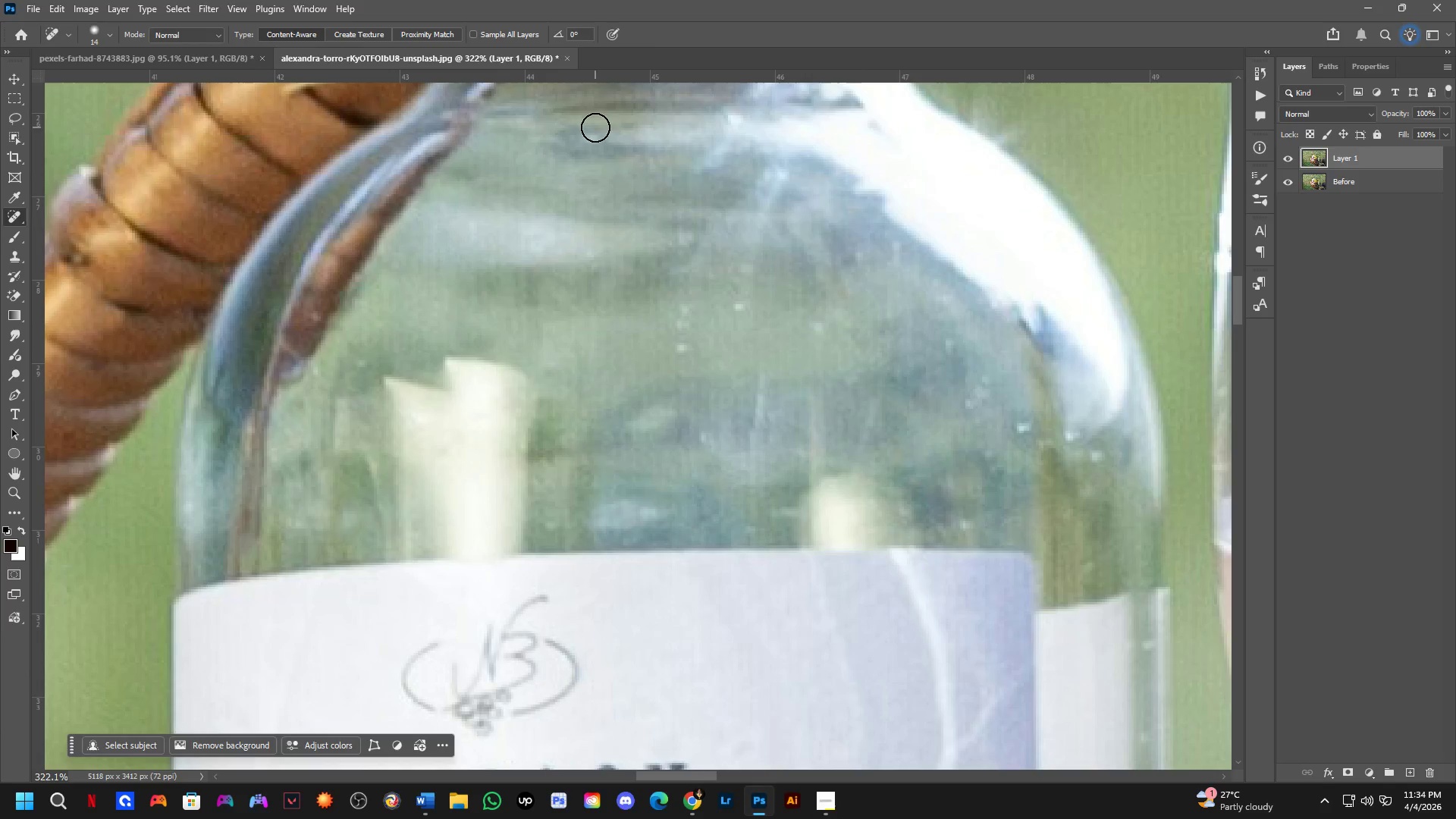 
left_click_drag(start_coordinate=[584, 141], to_coordinate=[601, 140])
 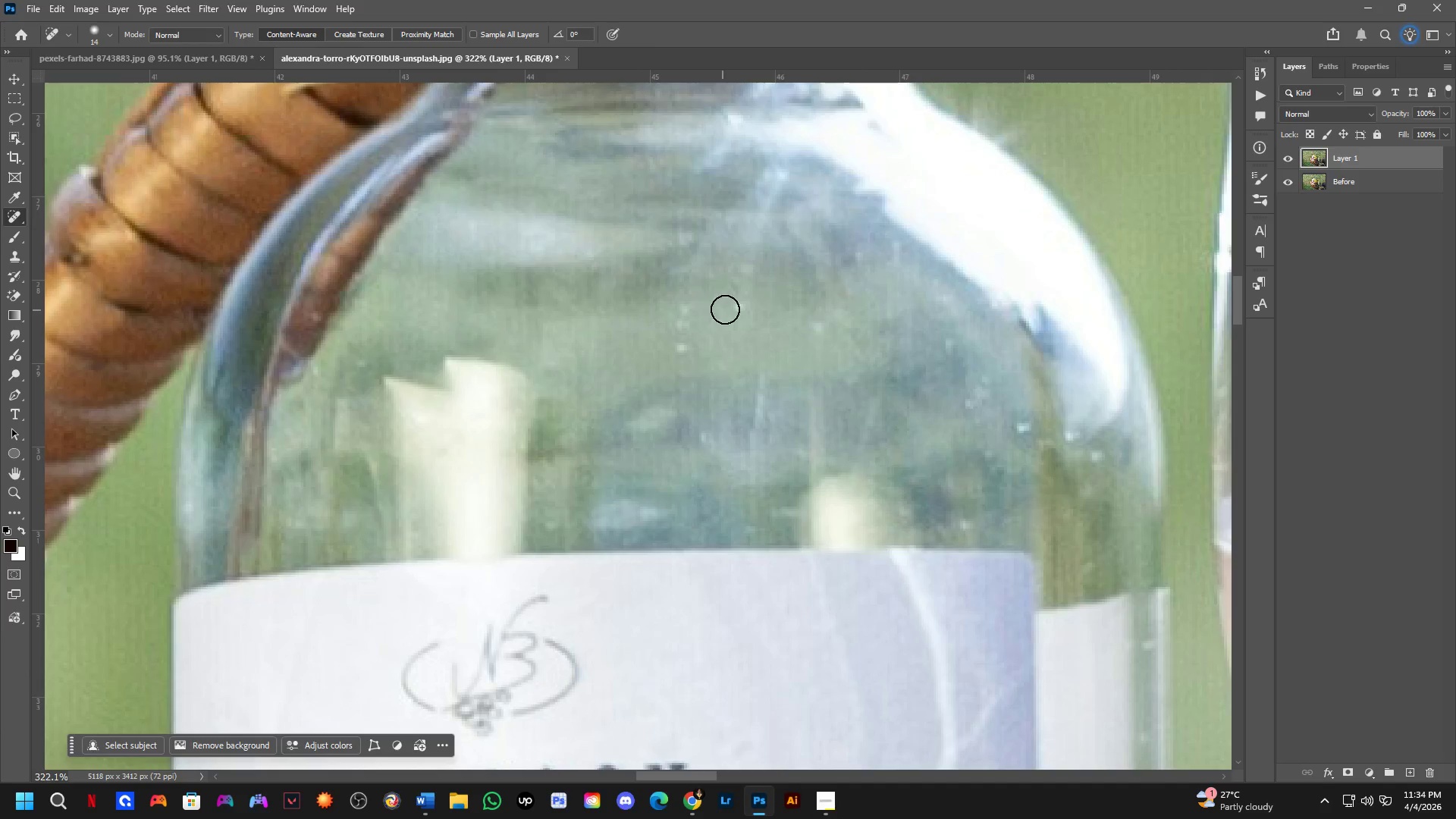 
left_click_drag(start_coordinate=[730, 306], to_coordinate=[747, 309])
 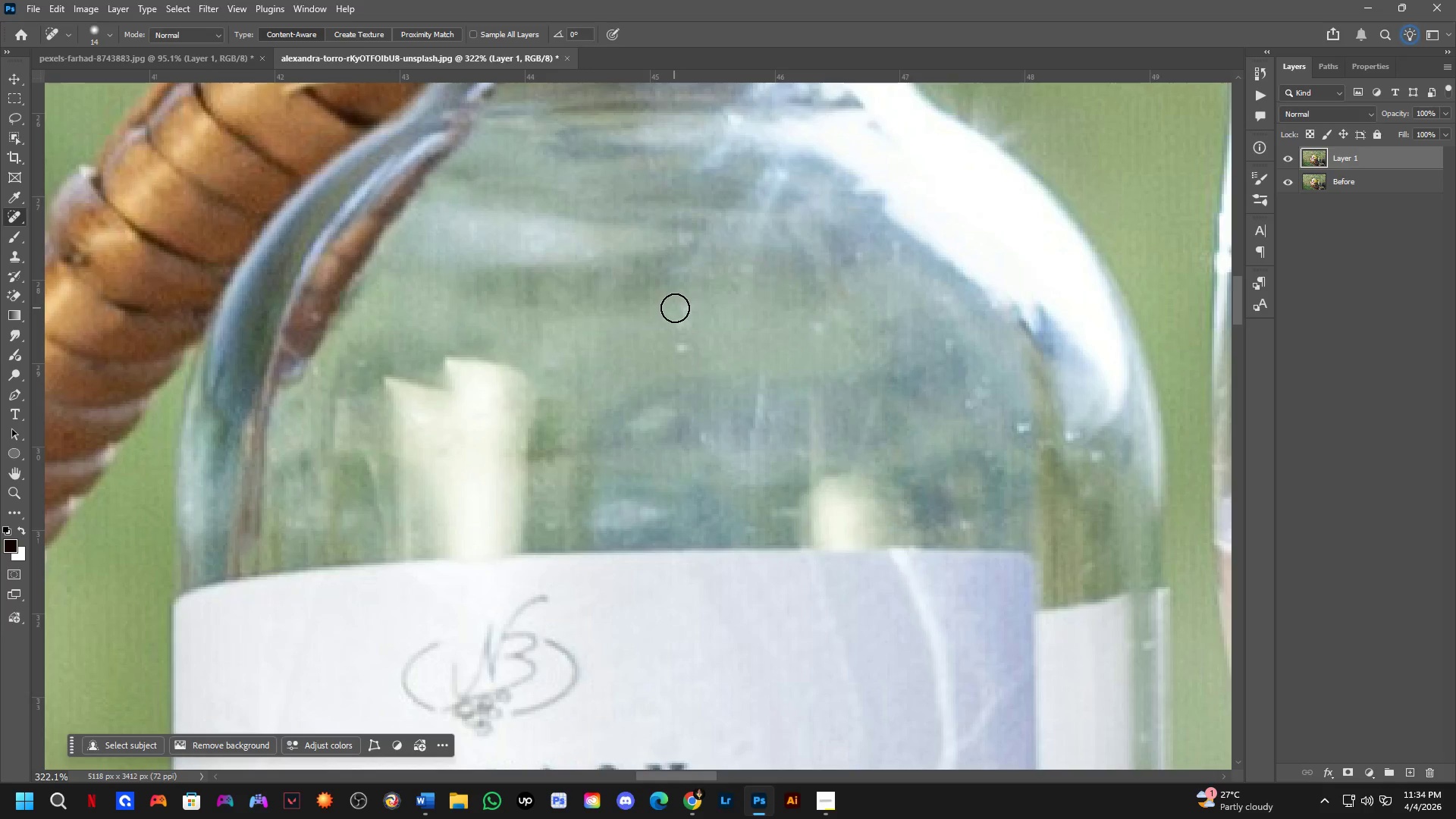 
left_click_drag(start_coordinate=[681, 308], to_coordinate=[682, 315])
 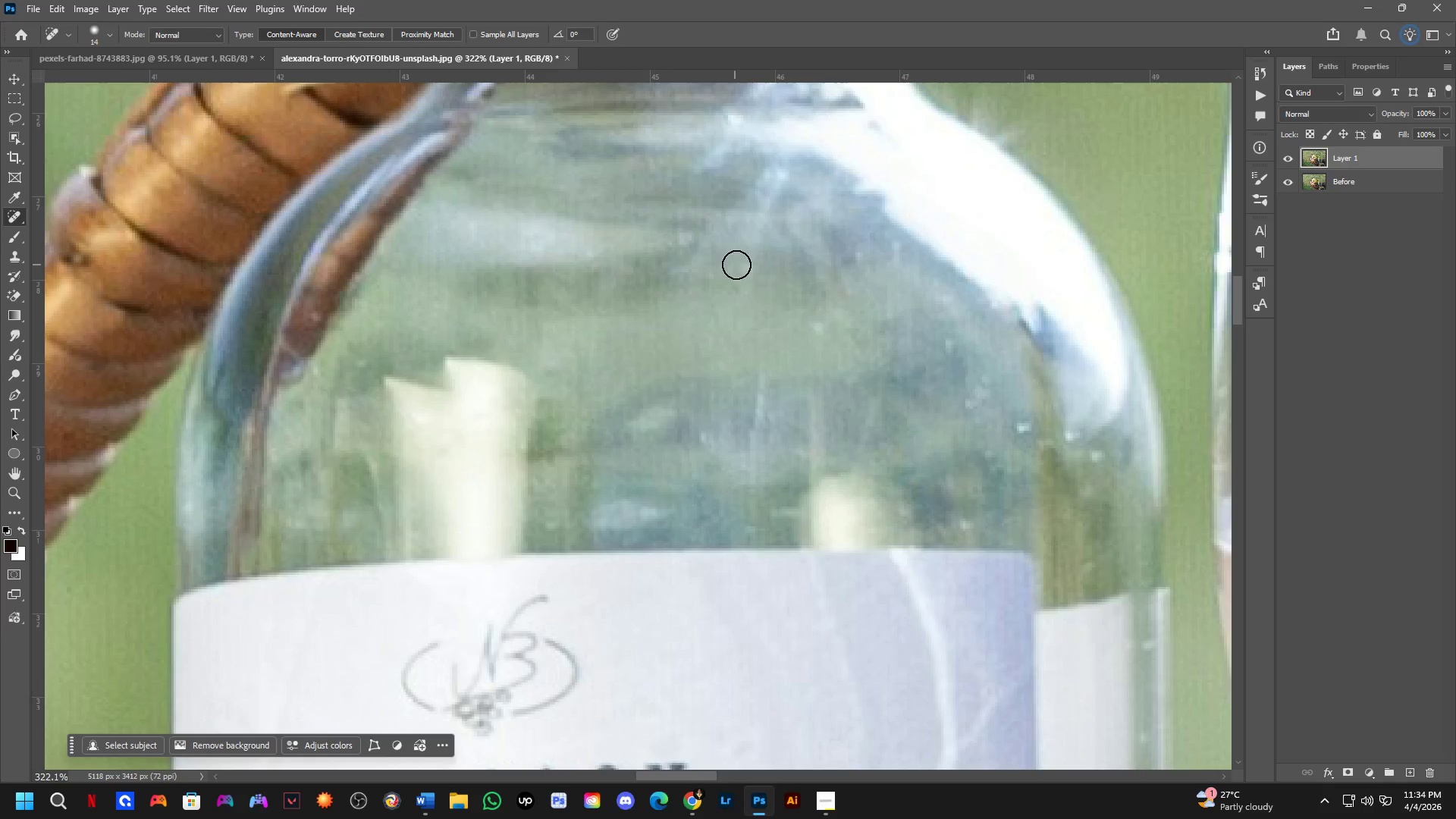 
left_click_drag(start_coordinate=[749, 271], to_coordinate=[738, 275])
 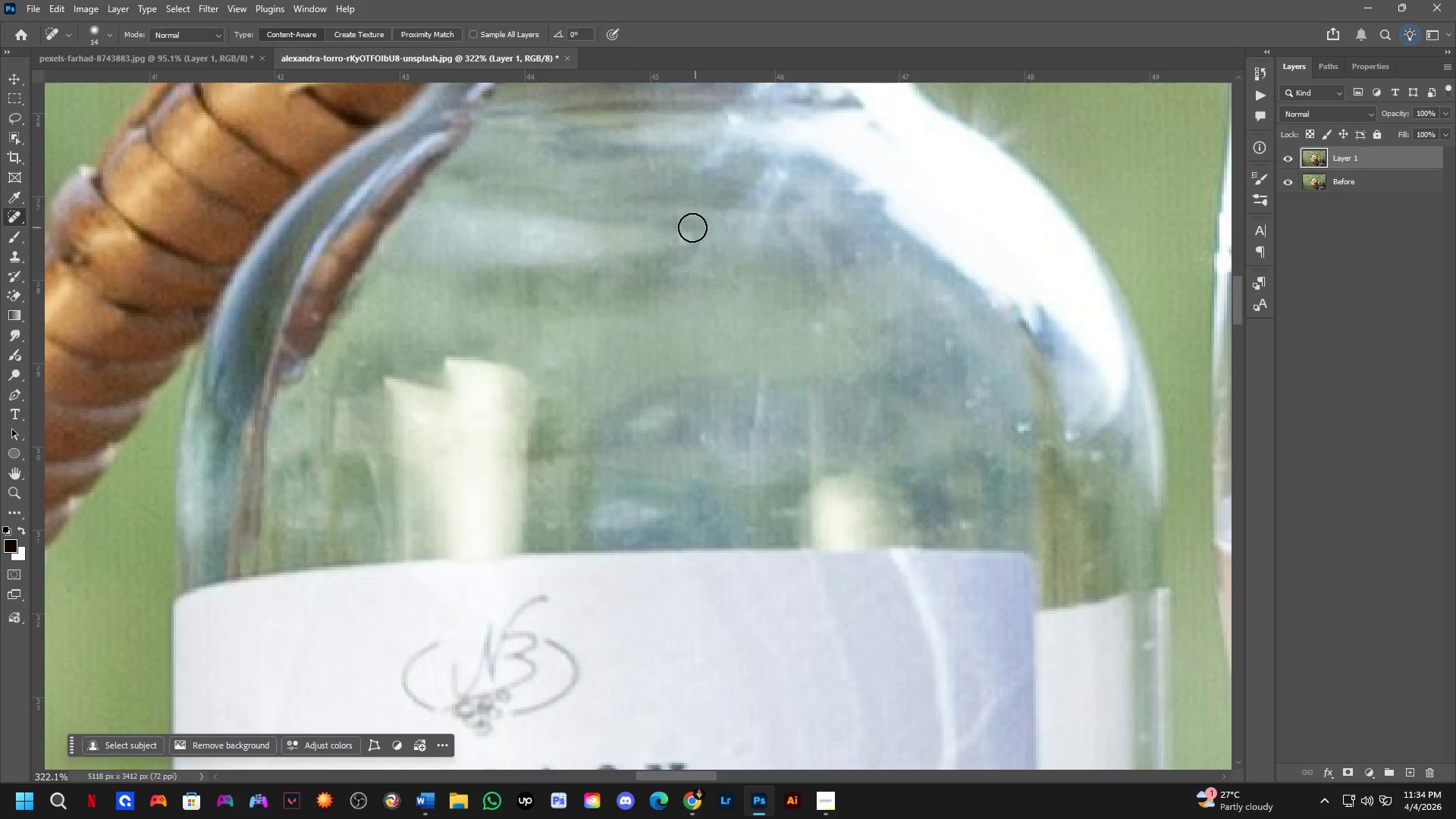 
left_click_drag(start_coordinate=[683, 230], to_coordinate=[673, 267])
 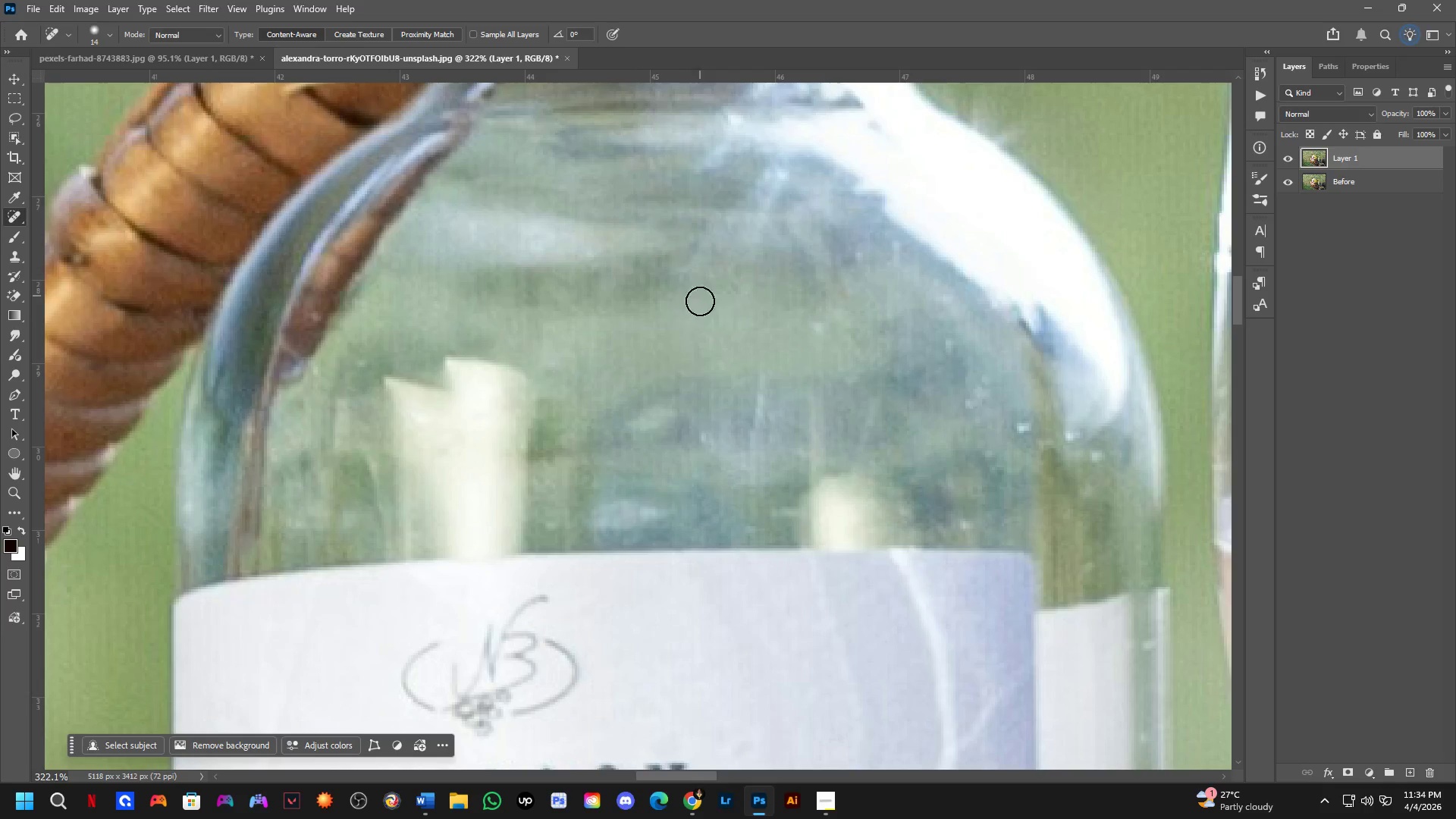 
left_click_drag(start_coordinate=[999, 412], to_coordinate=[1001, 396])
 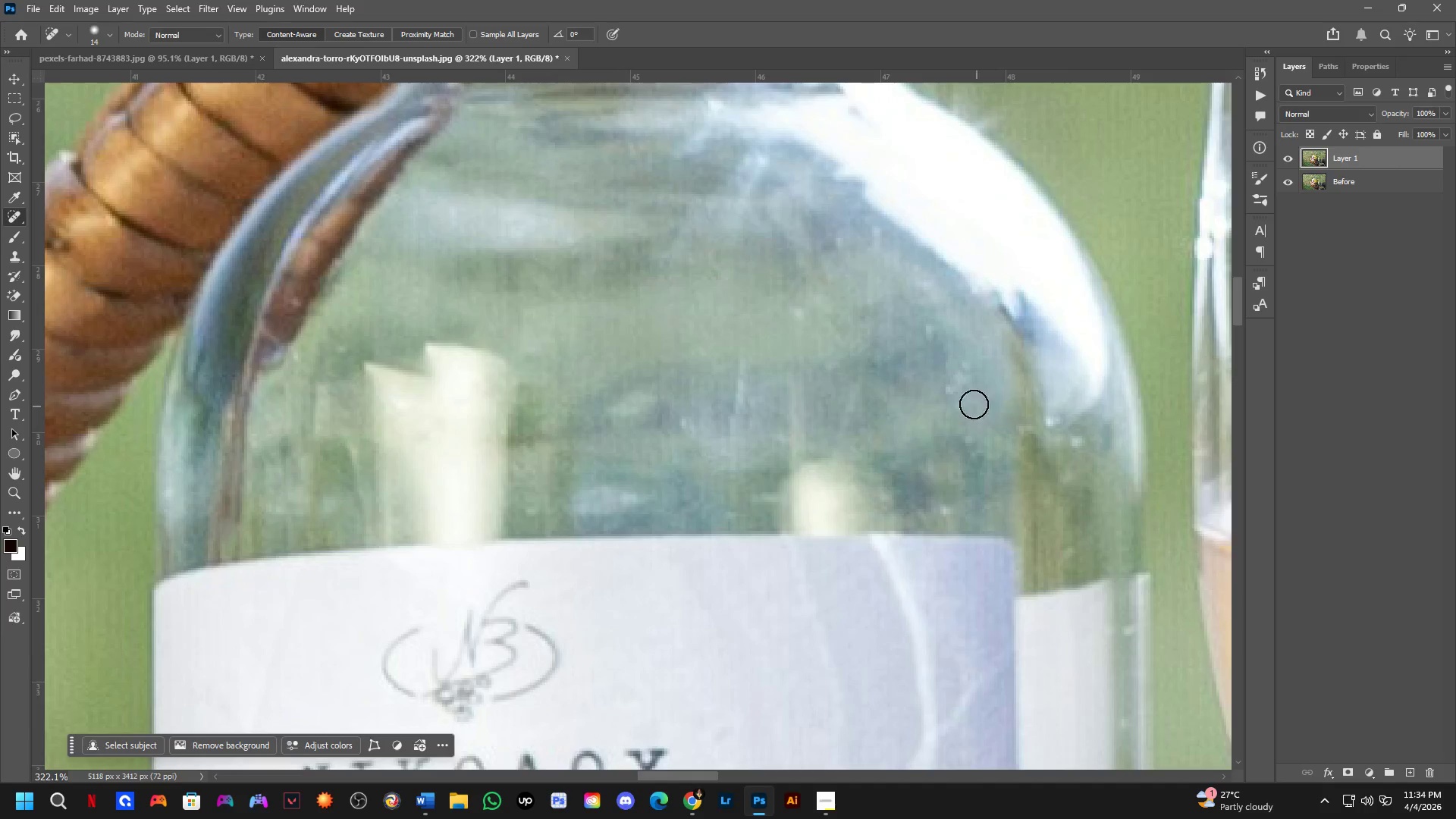 
scroll: coordinate [991, 410], scroll_direction: none, amount: 0.0
 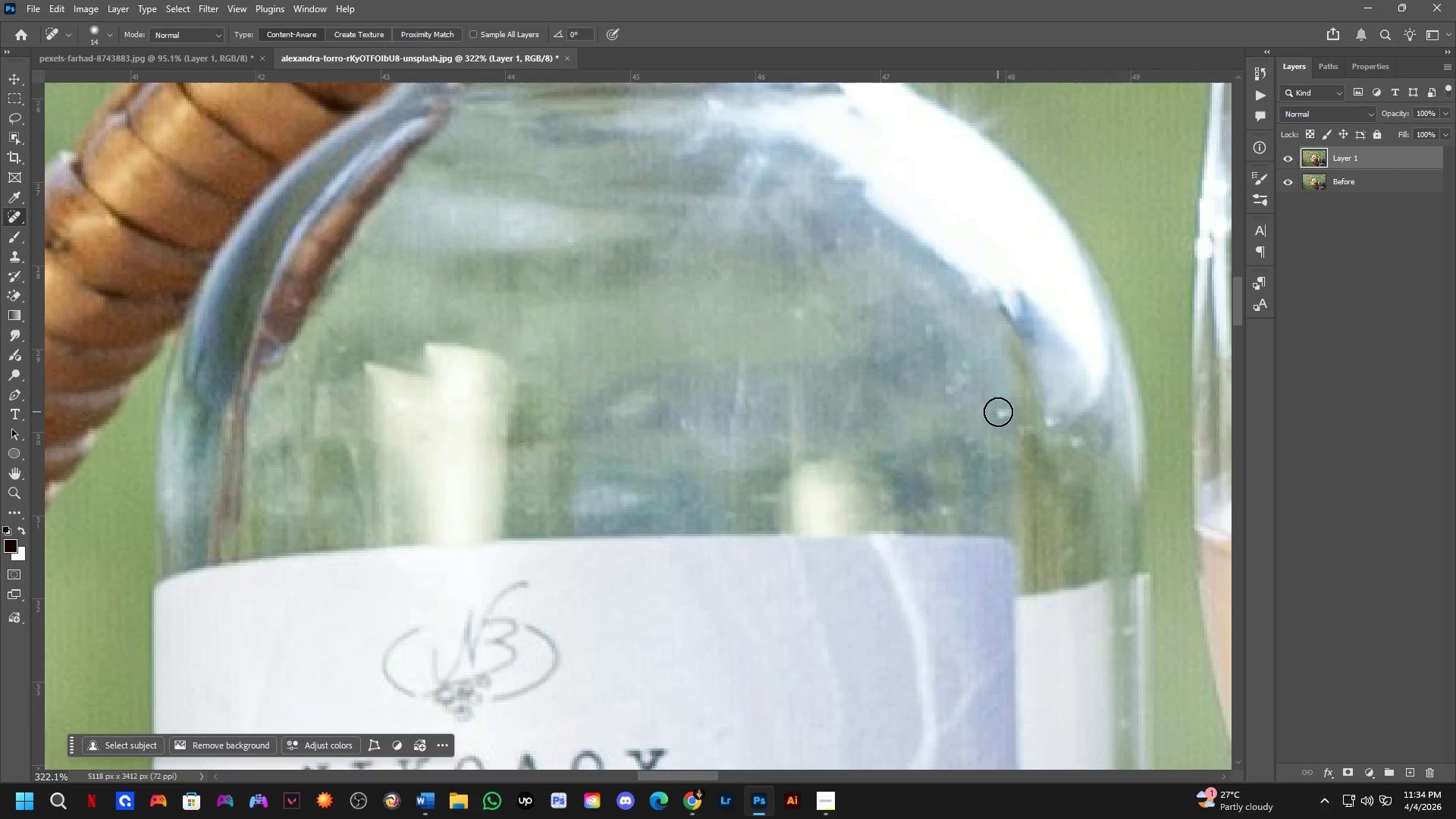 
left_click_drag(start_coordinate=[941, 347], to_coordinate=[933, 334])
 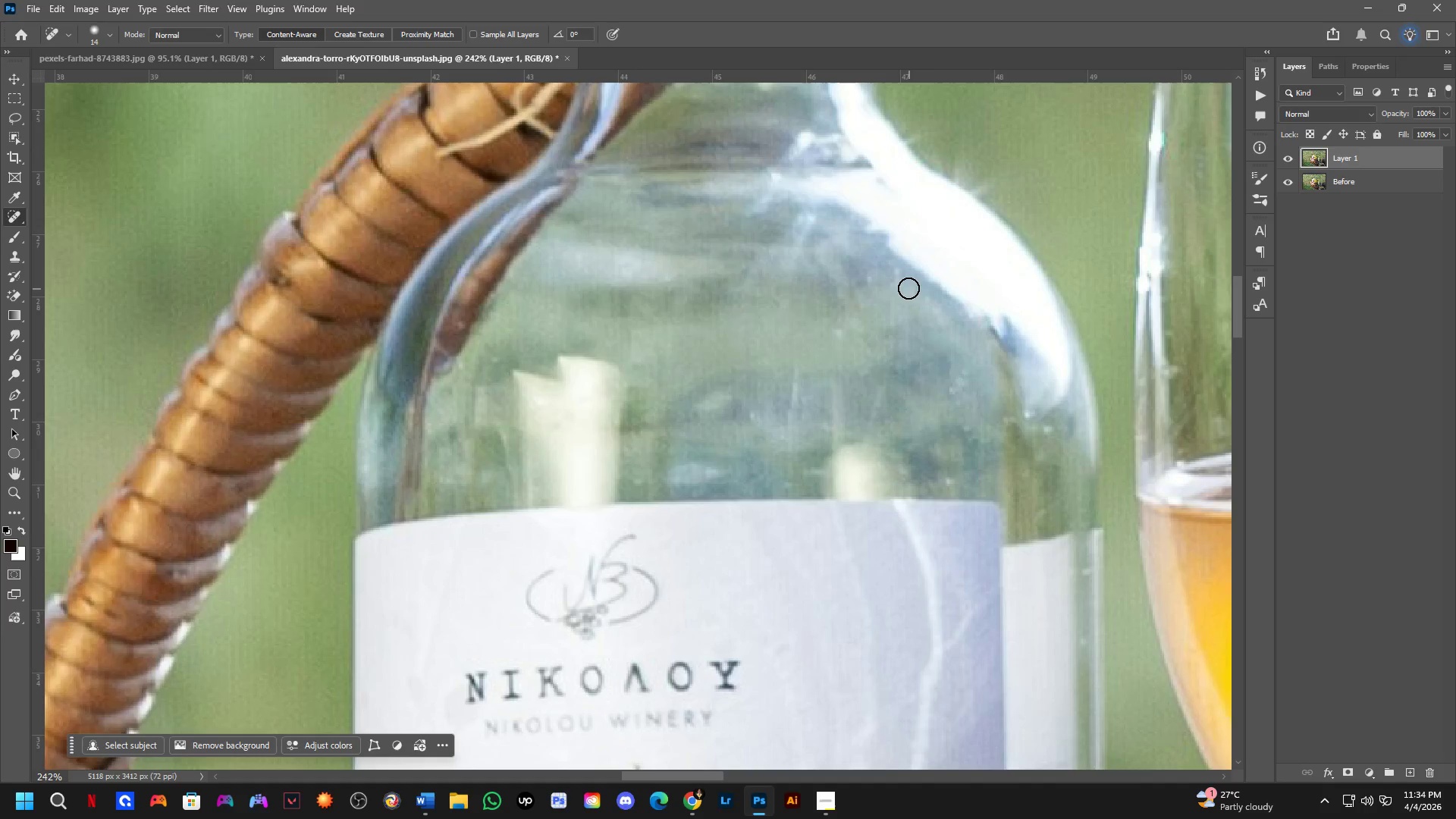 
scroll: coordinate [959, 391], scroll_direction: down, amount: 3.0
 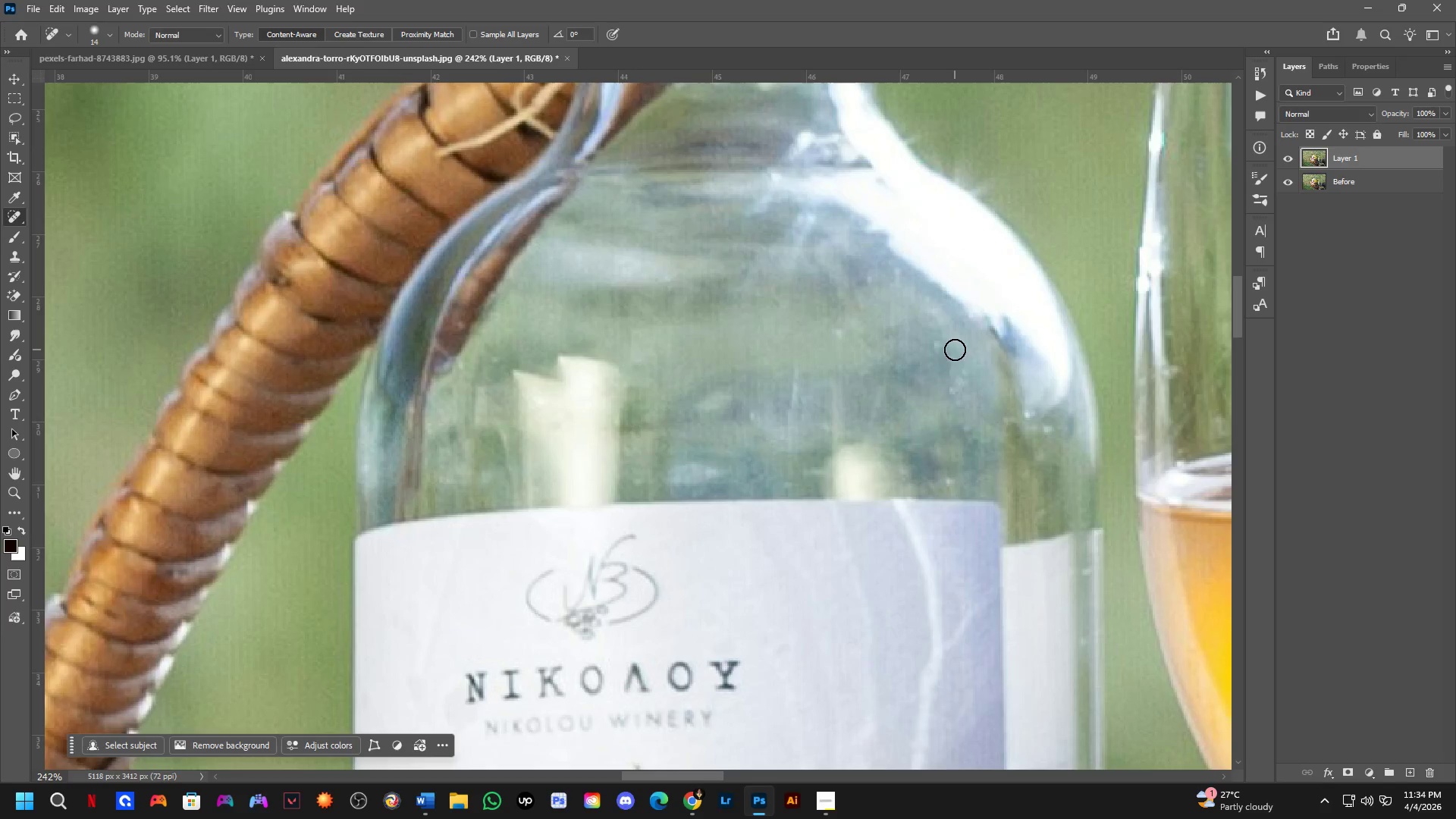 
left_click_drag(start_coordinate=[902, 281], to_coordinate=[898, 274])
 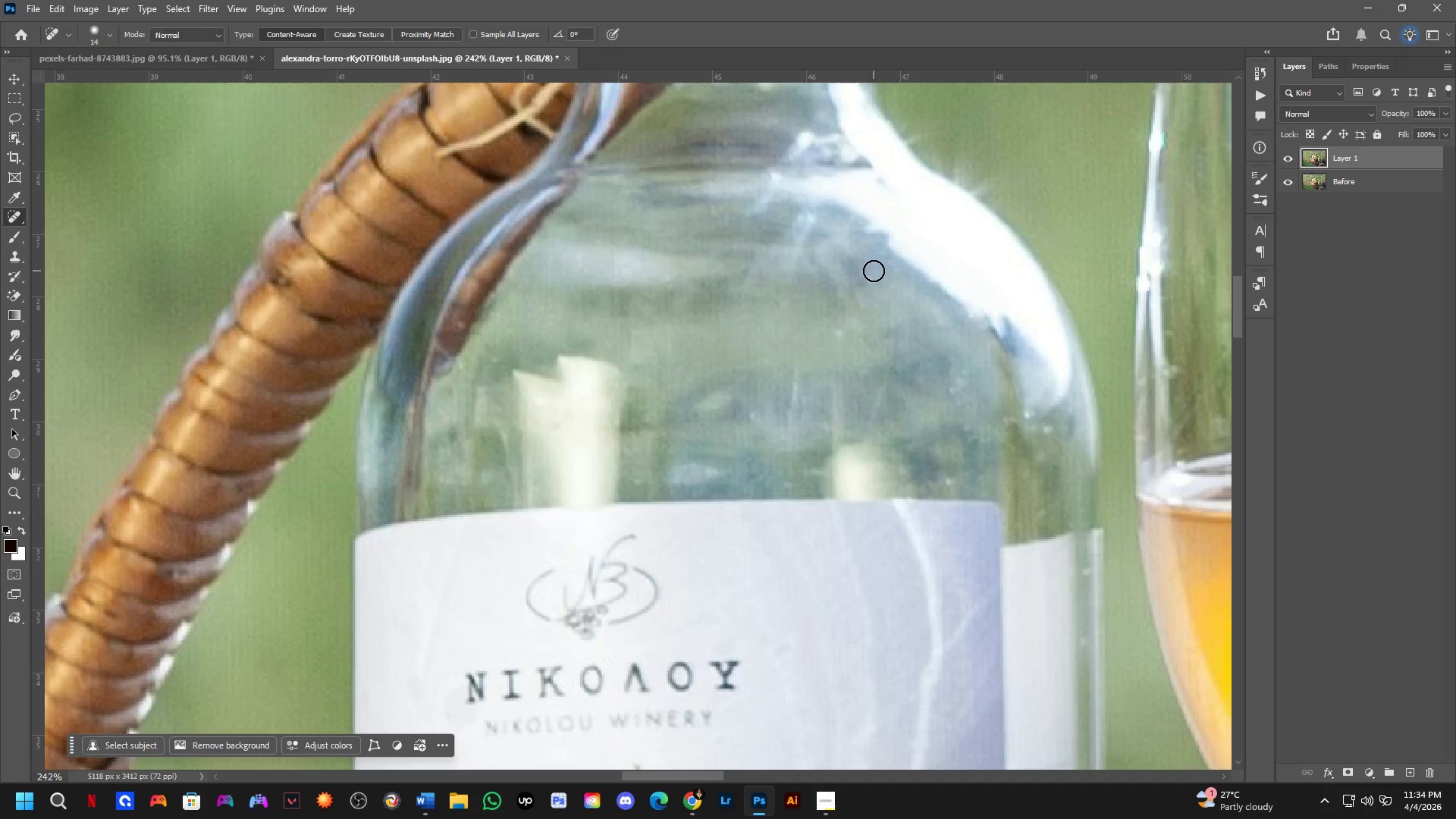 
left_click_drag(start_coordinate=[870, 273], to_coordinate=[868, 290])
 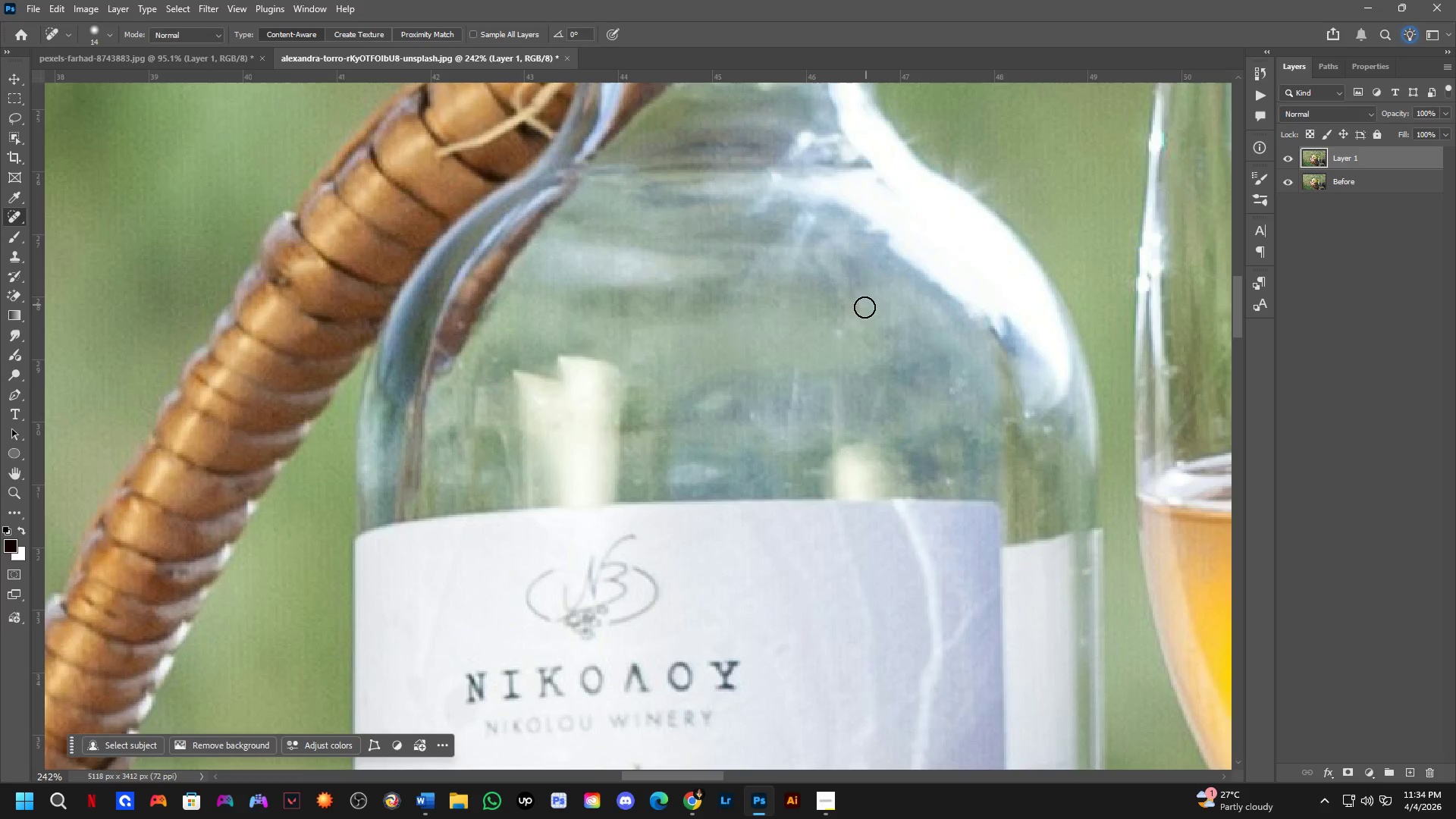 
hold_key(key=Space, duration=0.58)
 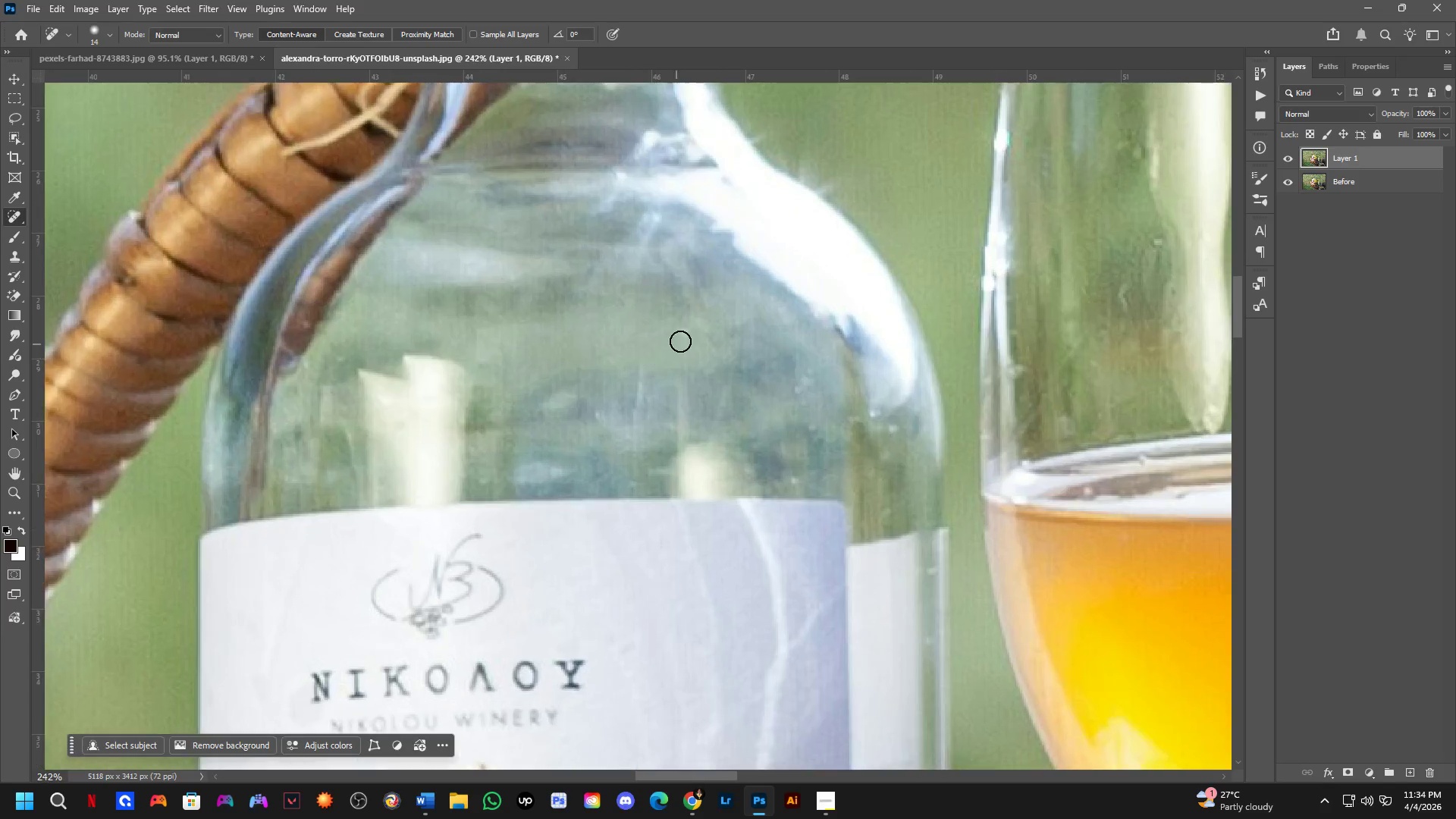 
left_click_drag(start_coordinate=[906, 437], to_coordinate=[741, 431])
 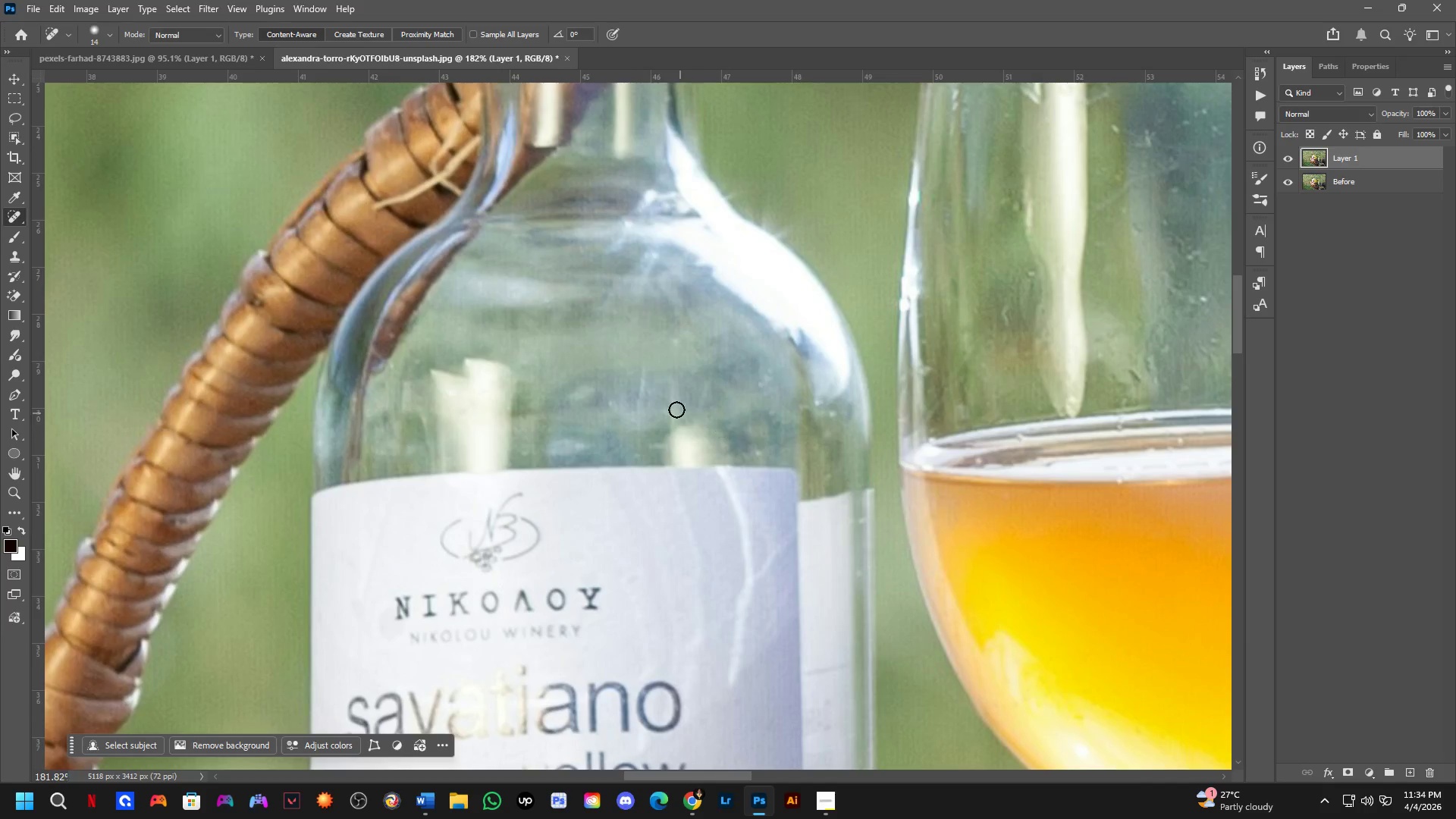 
scroll: coordinate [847, 388], scroll_direction: down, amount: 3.0
 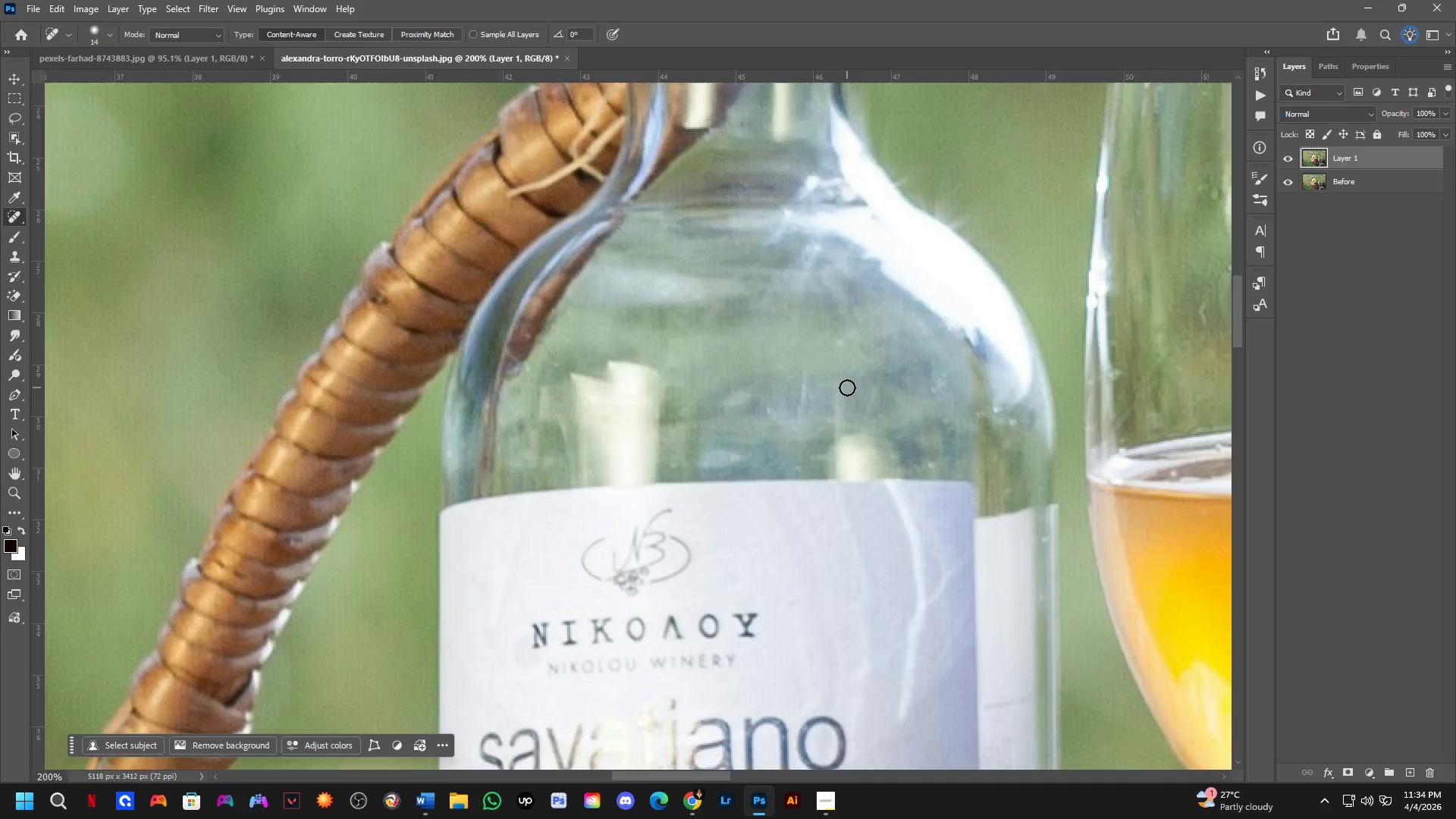 
left_click_drag(start_coordinate=[682, 329], to_coordinate=[688, 325])
 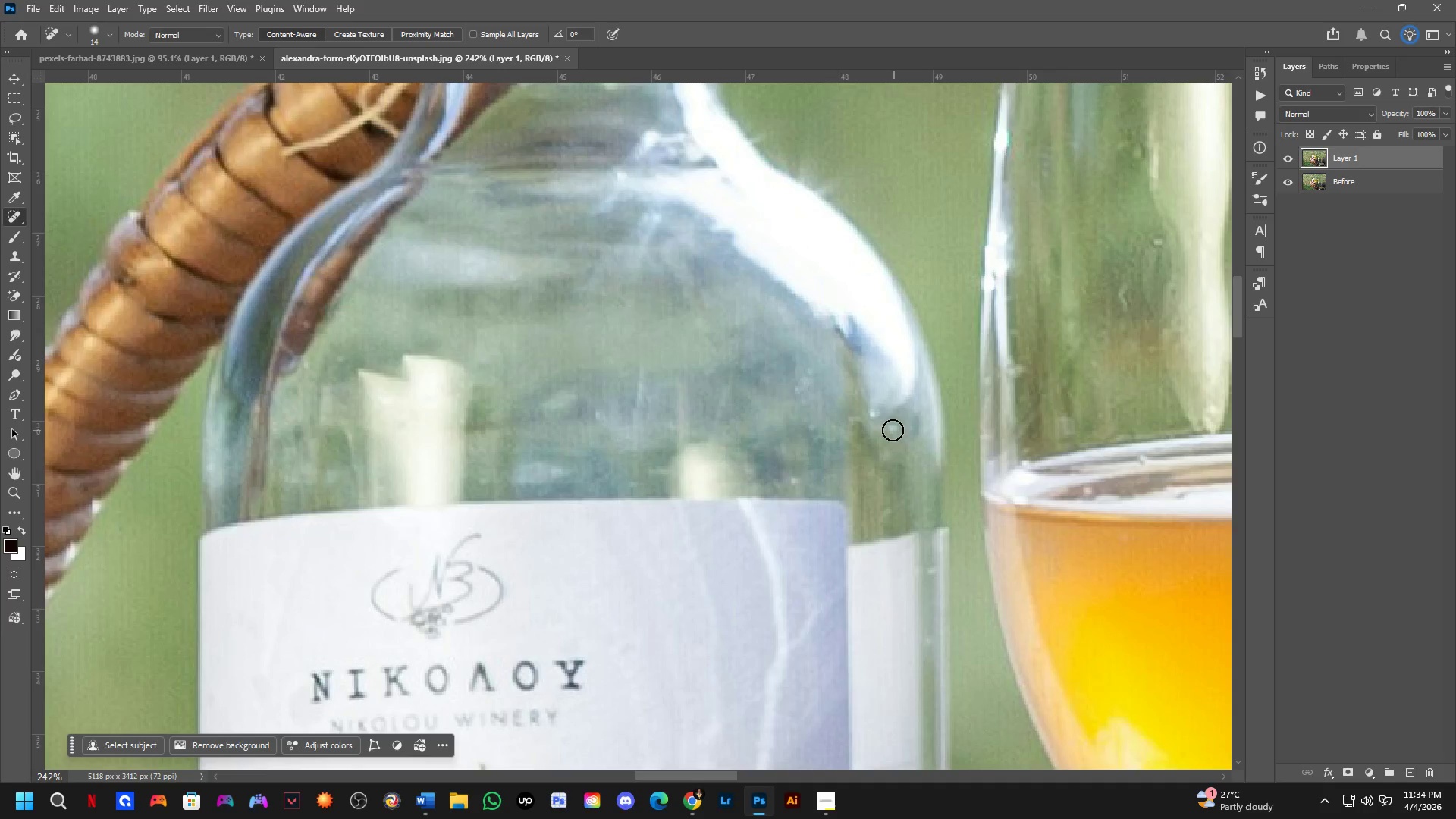 
scroll: coordinate [651, 362], scroll_direction: up, amount: 3.0
 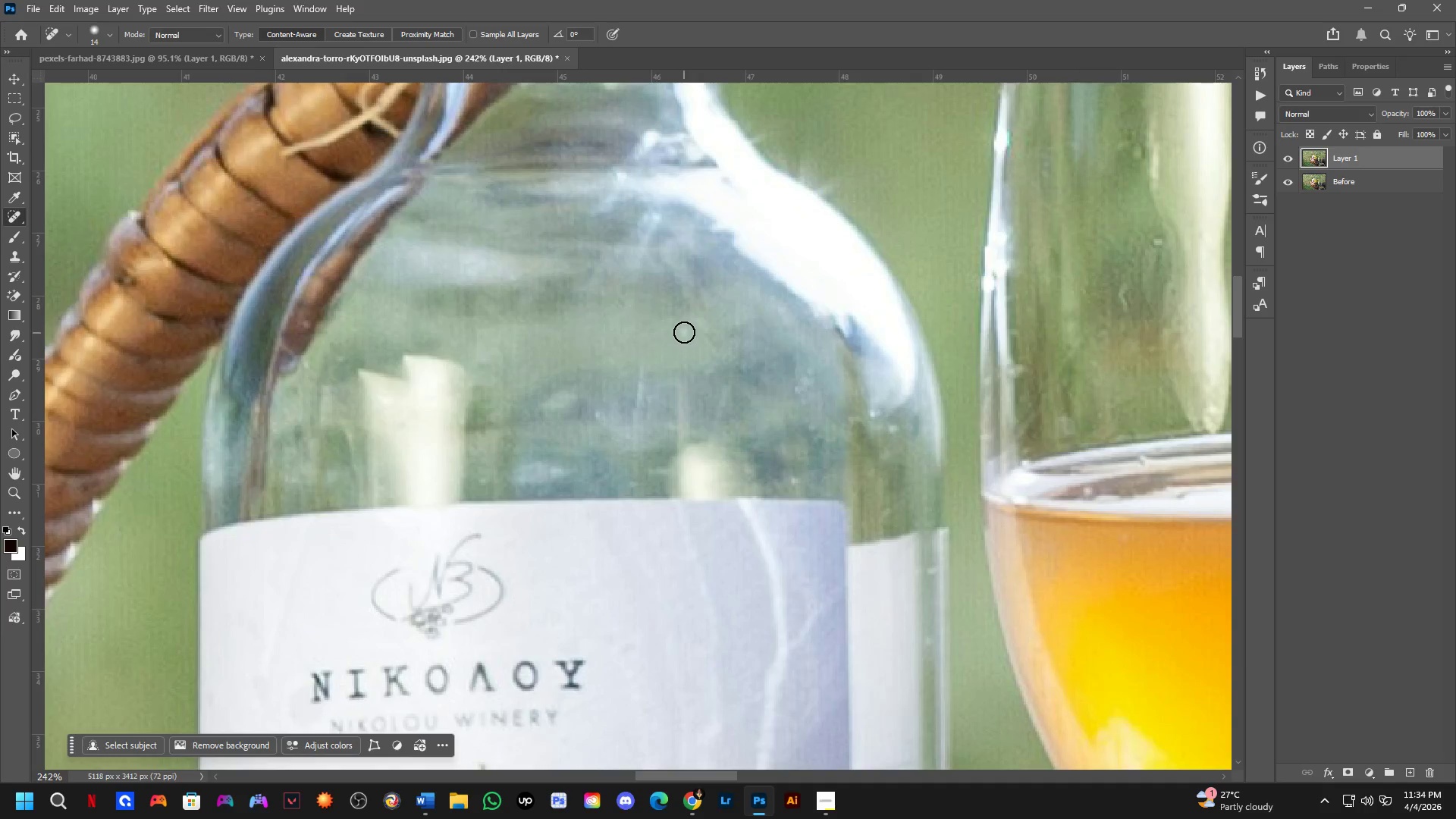 
left_click_drag(start_coordinate=[891, 430], to_coordinate=[893, 425])
 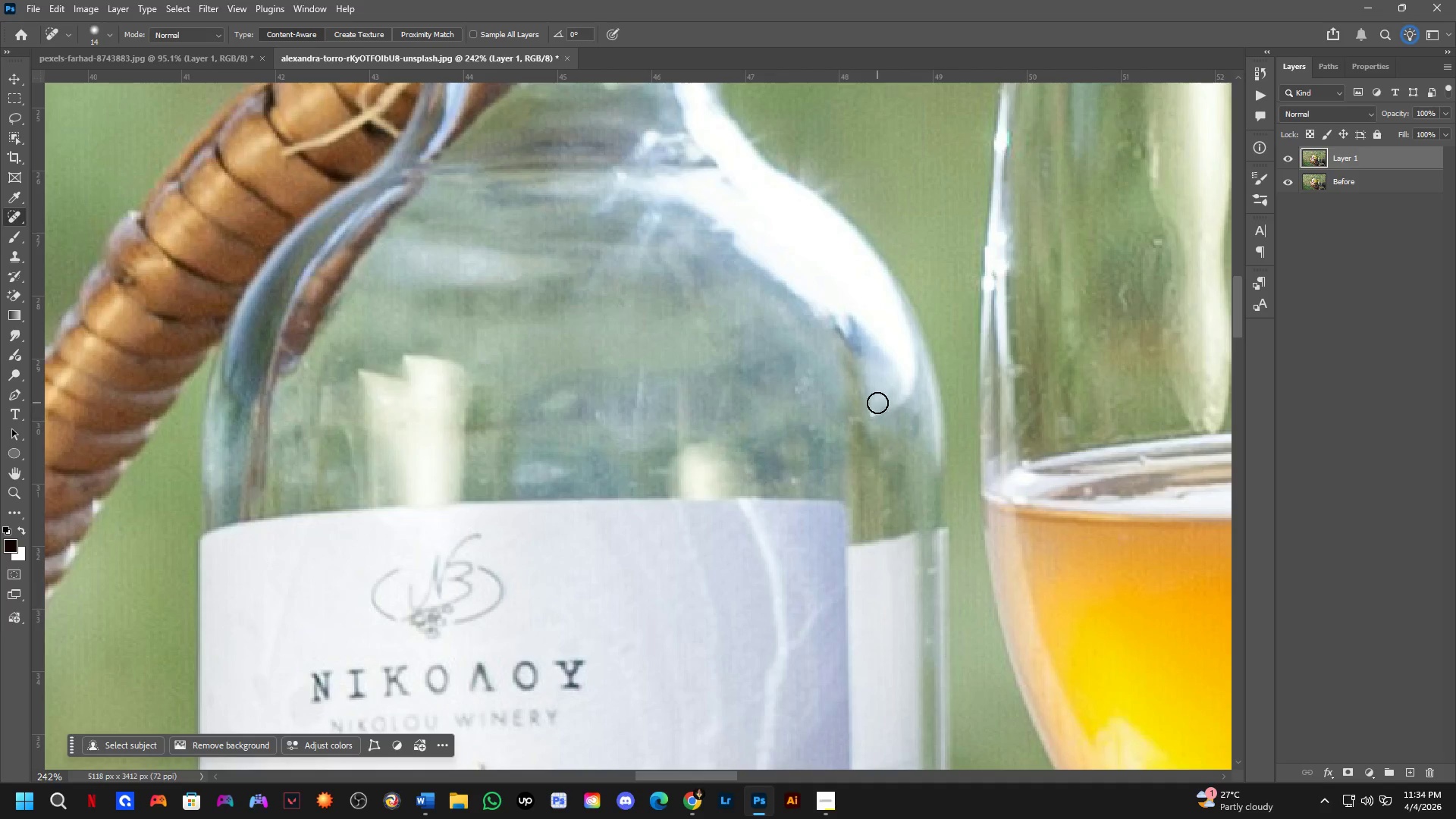 
left_click_drag(start_coordinate=[877, 402], to_coordinate=[878, 415])
 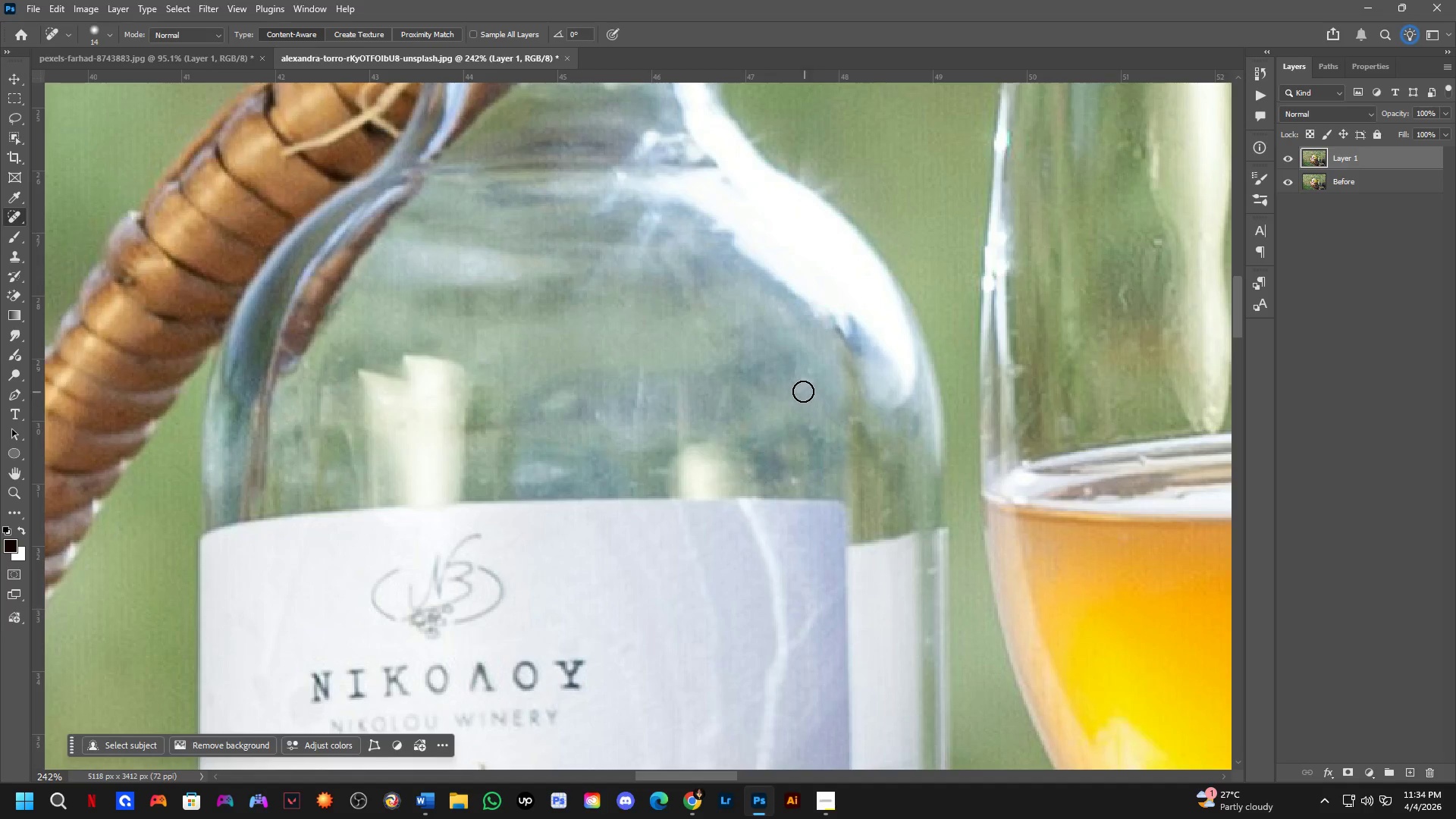 
left_click_drag(start_coordinate=[796, 383], to_coordinate=[792, 378])
 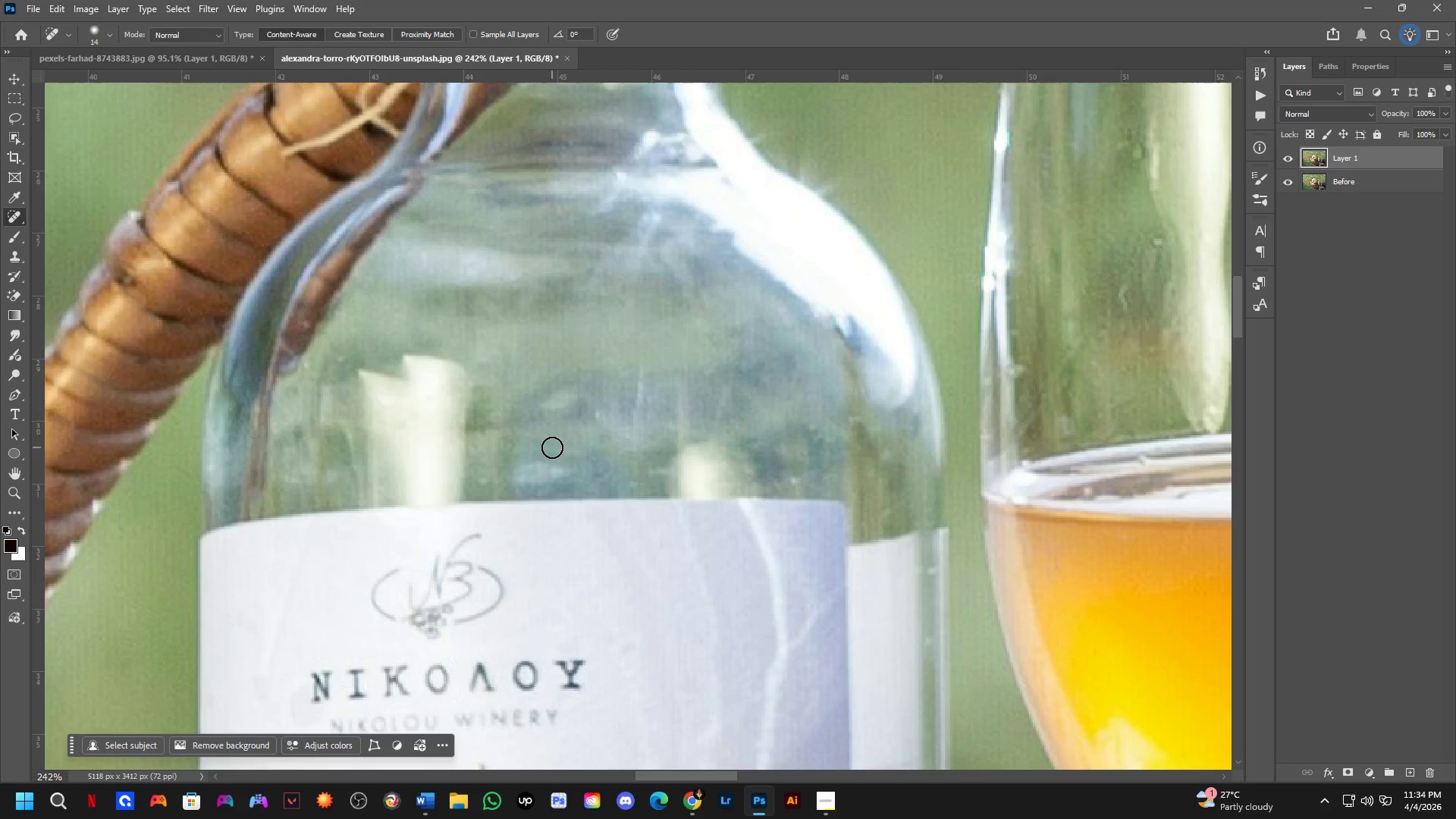 
scroll: coordinate [456, 422], scroll_direction: down, amount: 3.0
 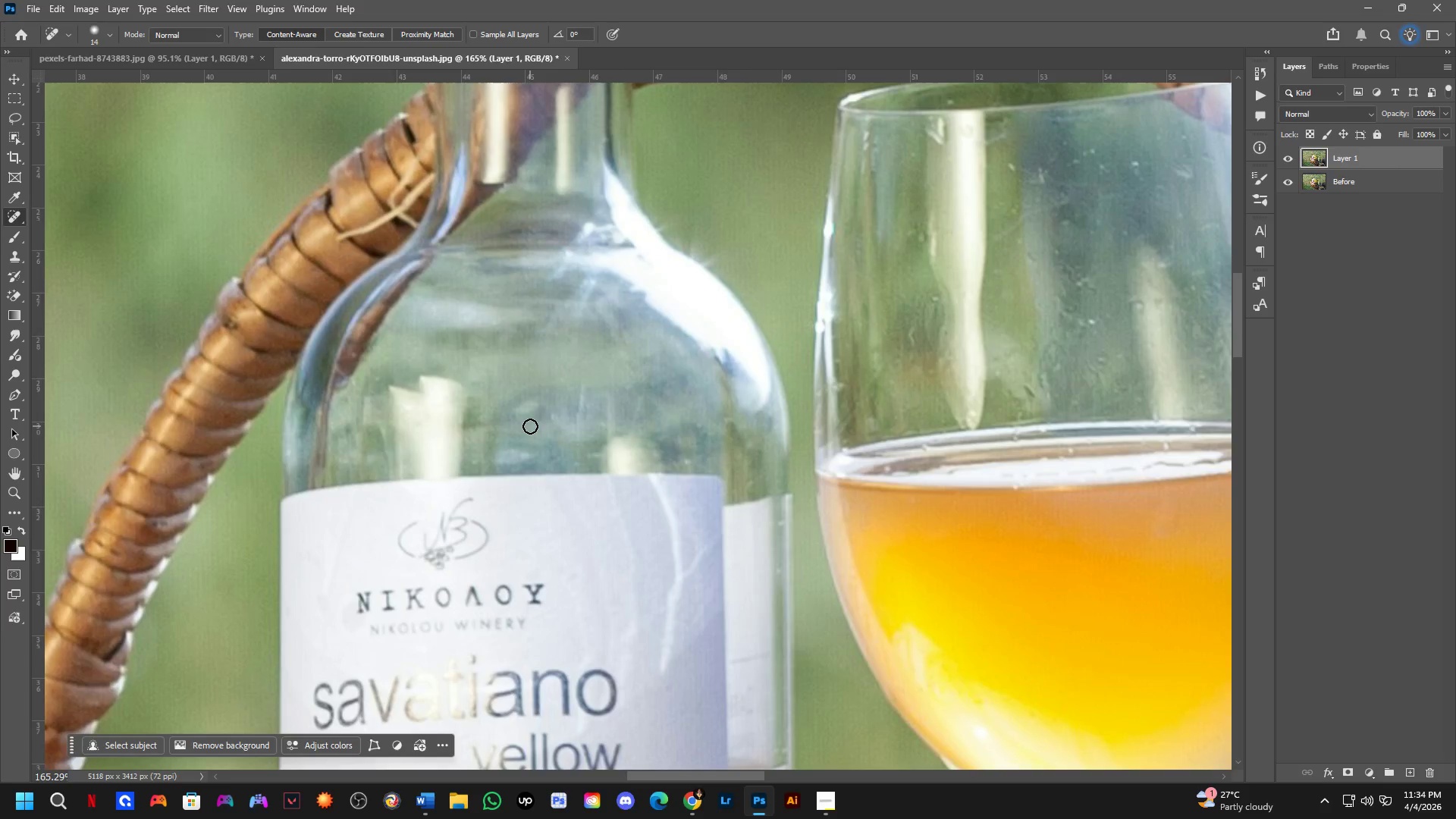 
left_click_drag(start_coordinate=[556, 410], to_coordinate=[572, 433])
 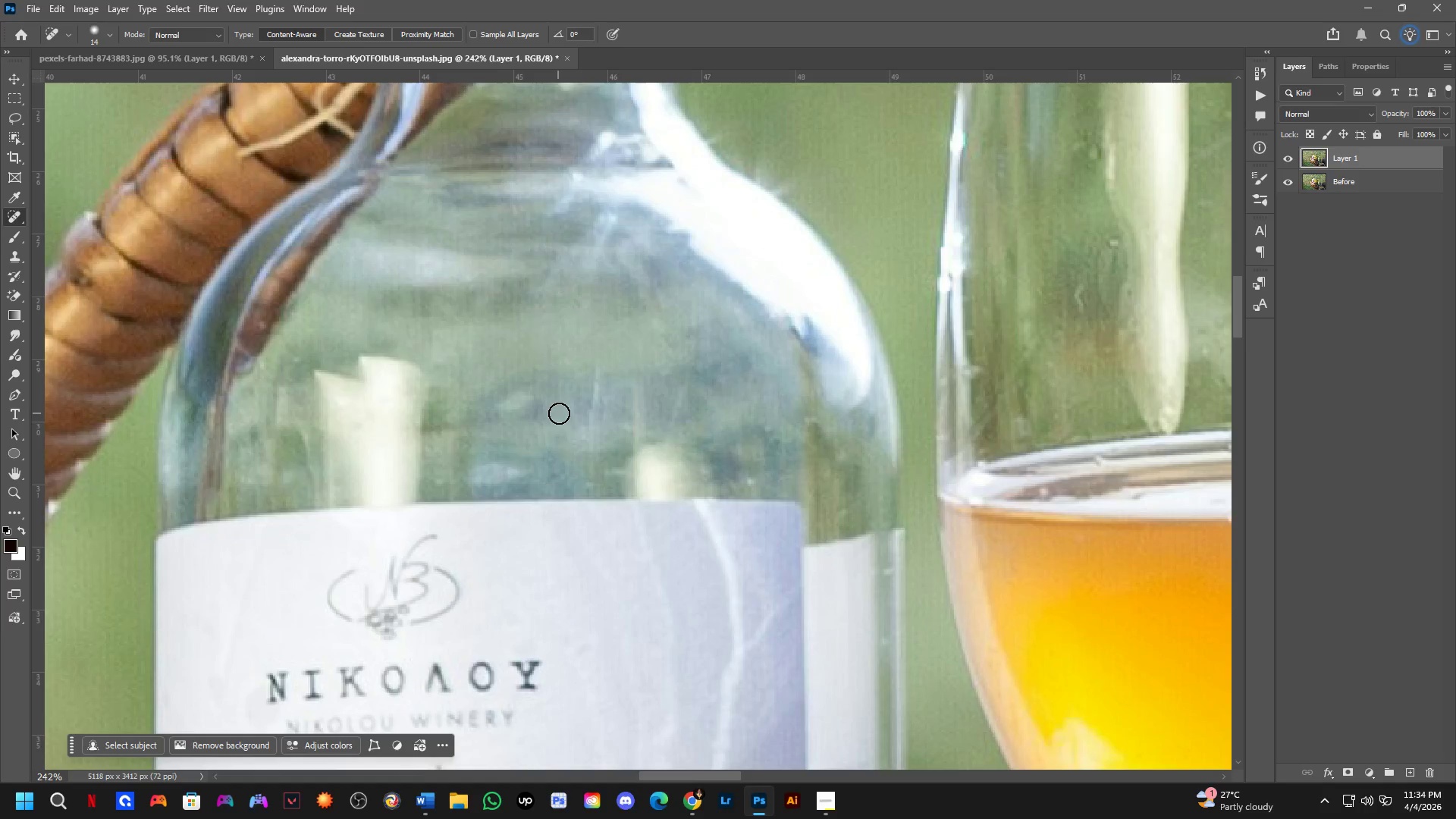 
scroll: coordinate [558, 418], scroll_direction: up, amount: 4.0
 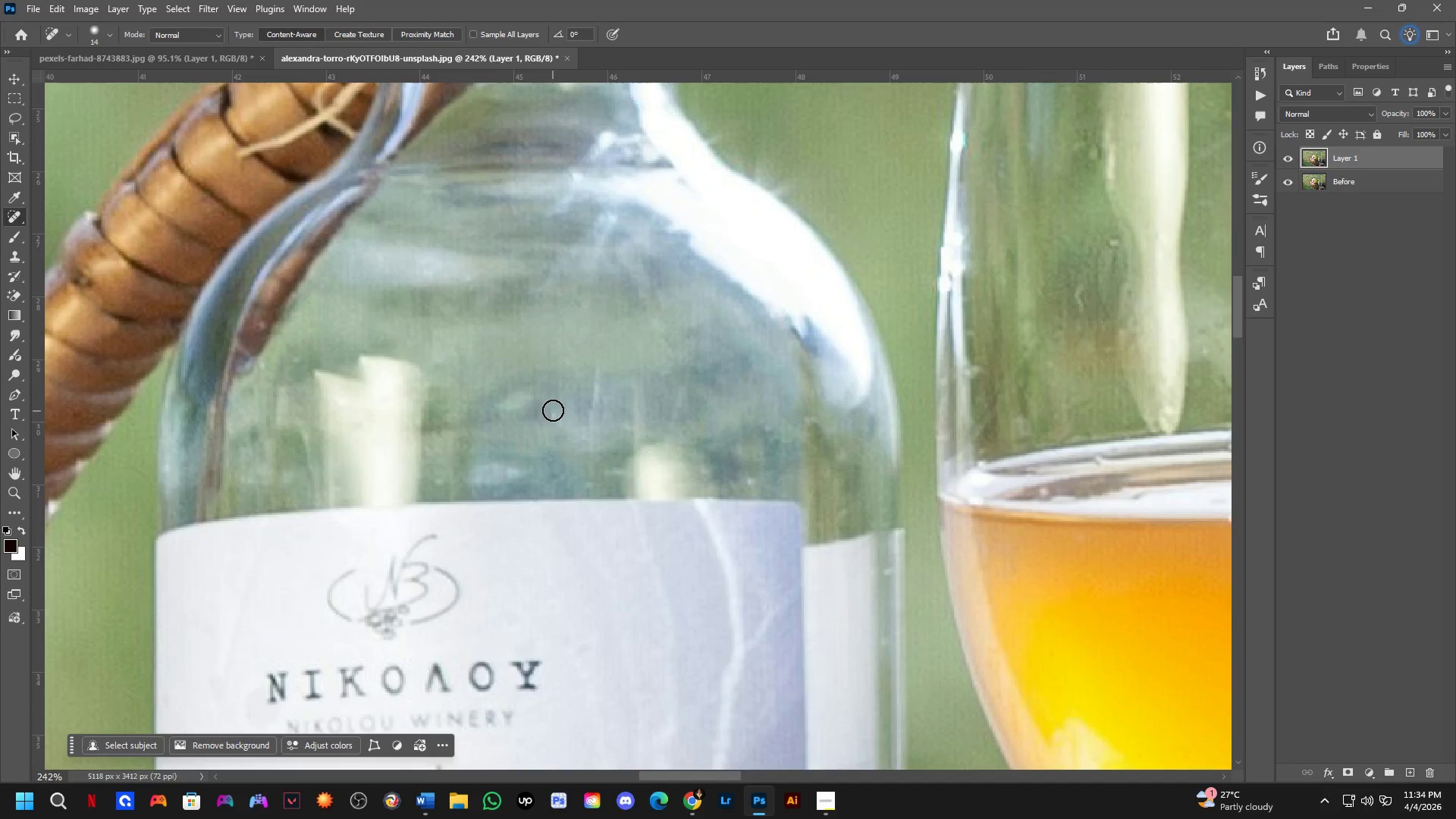 
left_click_drag(start_coordinate=[572, 425], to_coordinate=[579, 438])
 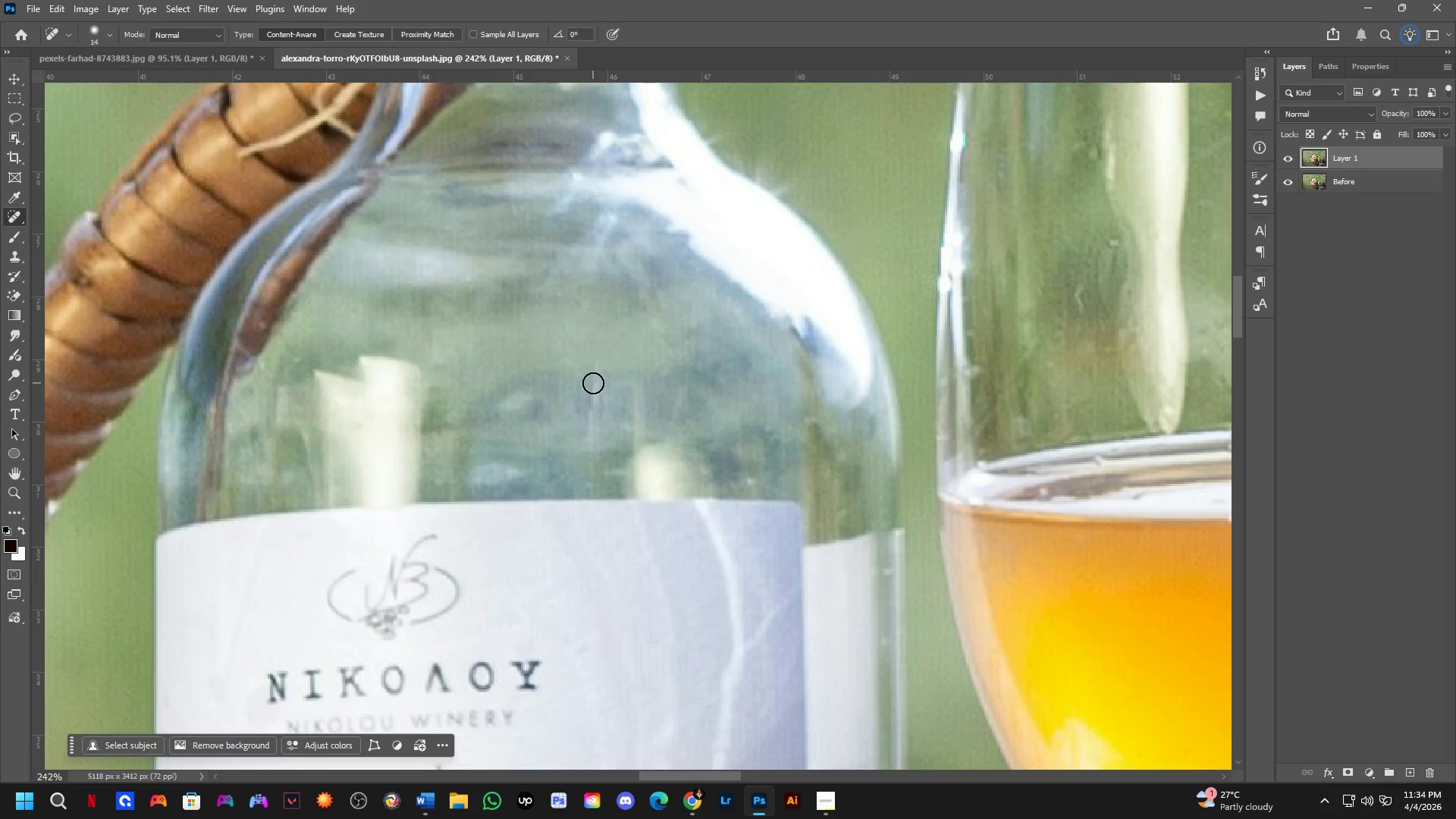 
left_click_drag(start_coordinate=[598, 374], to_coordinate=[589, 448])
 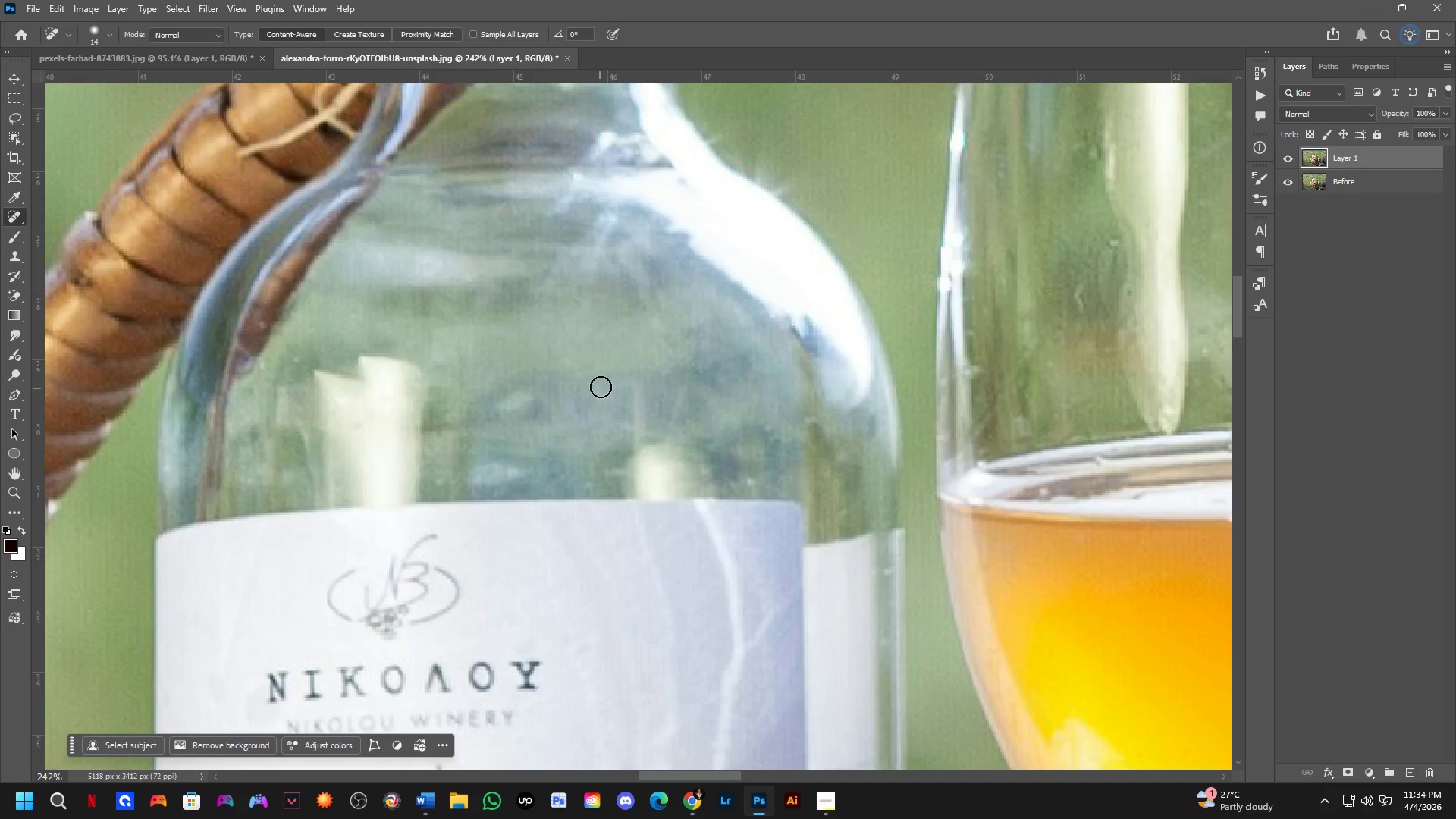 
left_click_drag(start_coordinate=[600, 392], to_coordinate=[595, 425])
 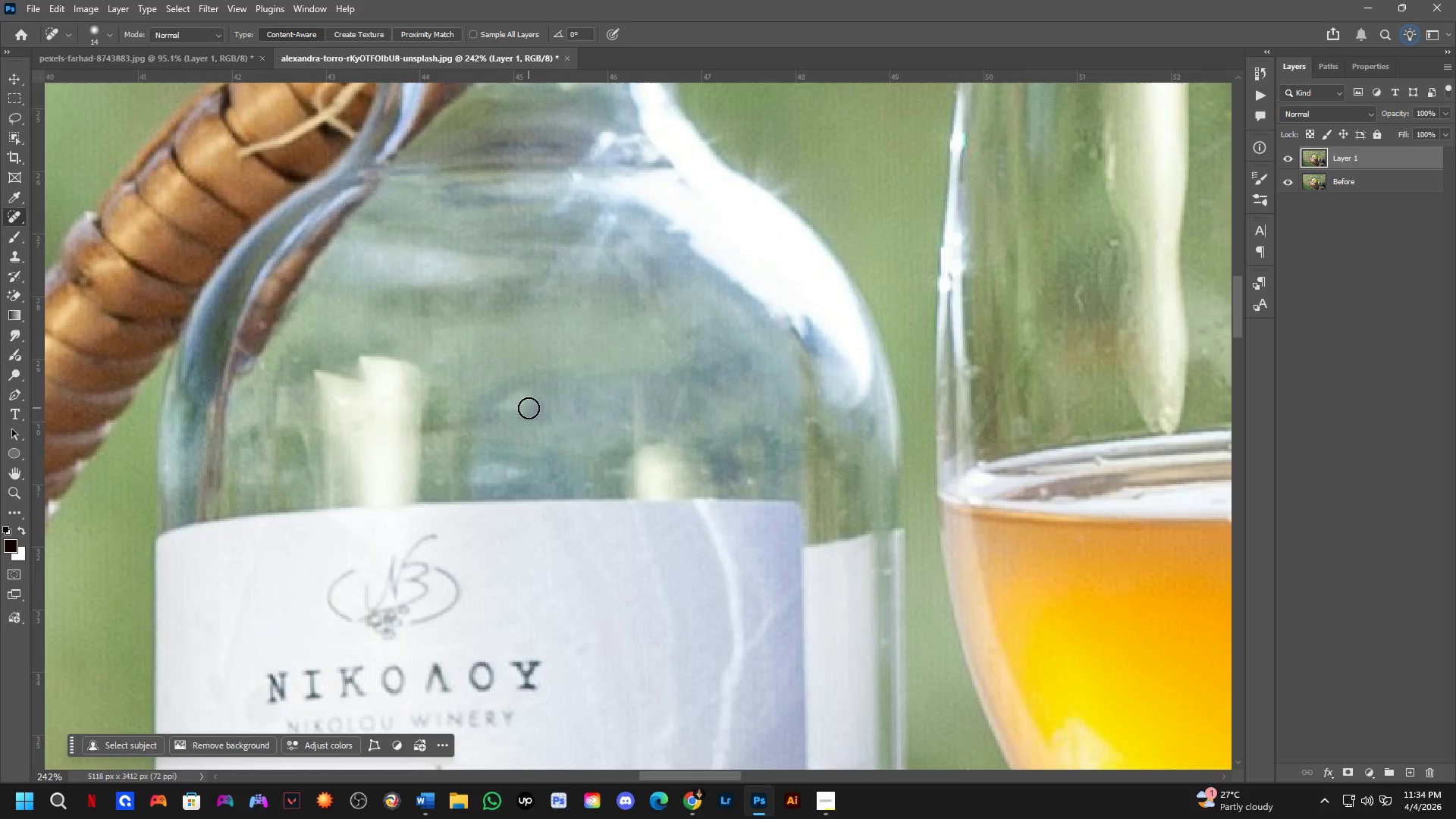 
hold_key(key=AltLeft, duration=0.36)
 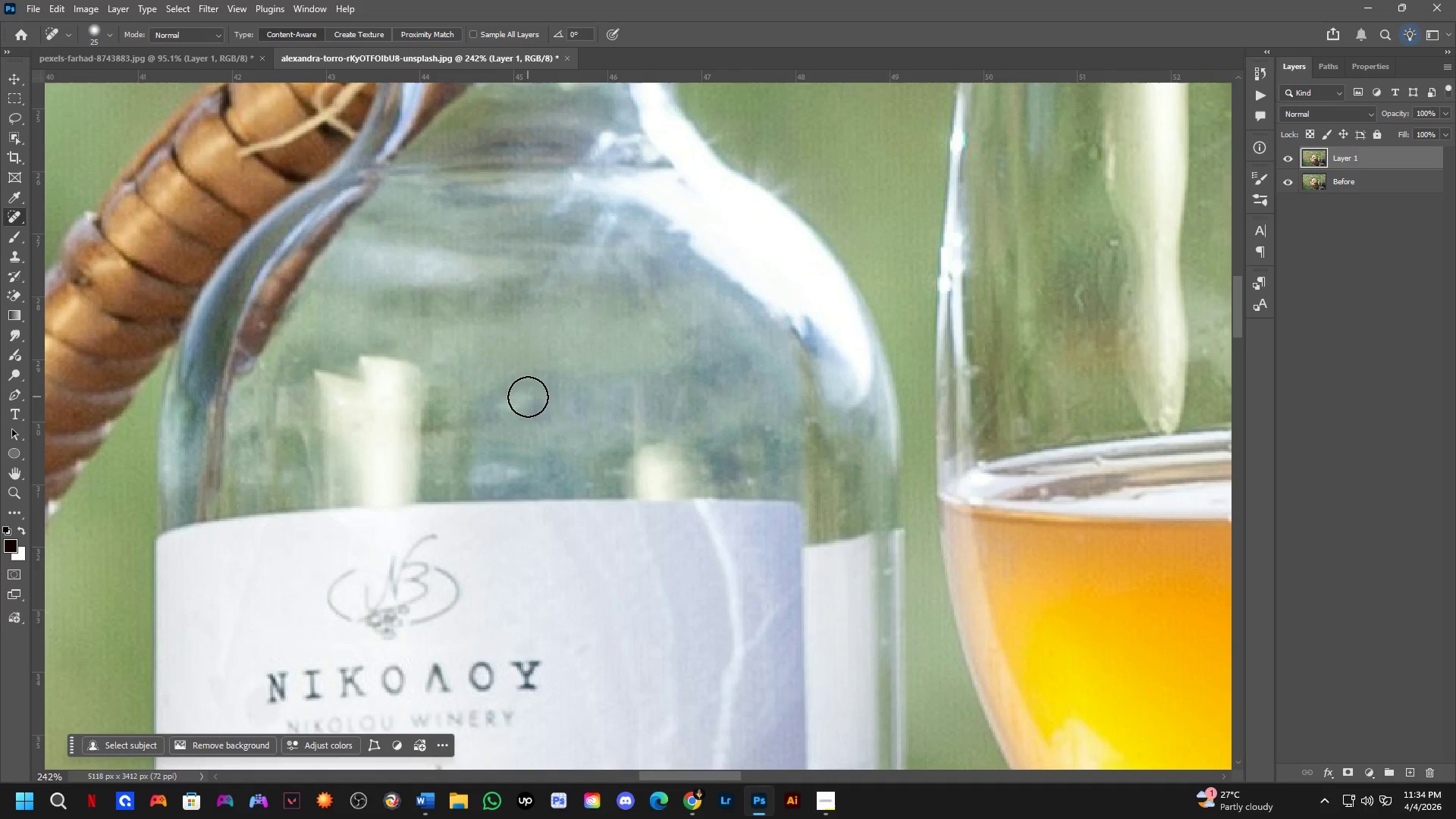 
left_click_drag(start_coordinate=[525, 397], to_coordinate=[495, 409])
 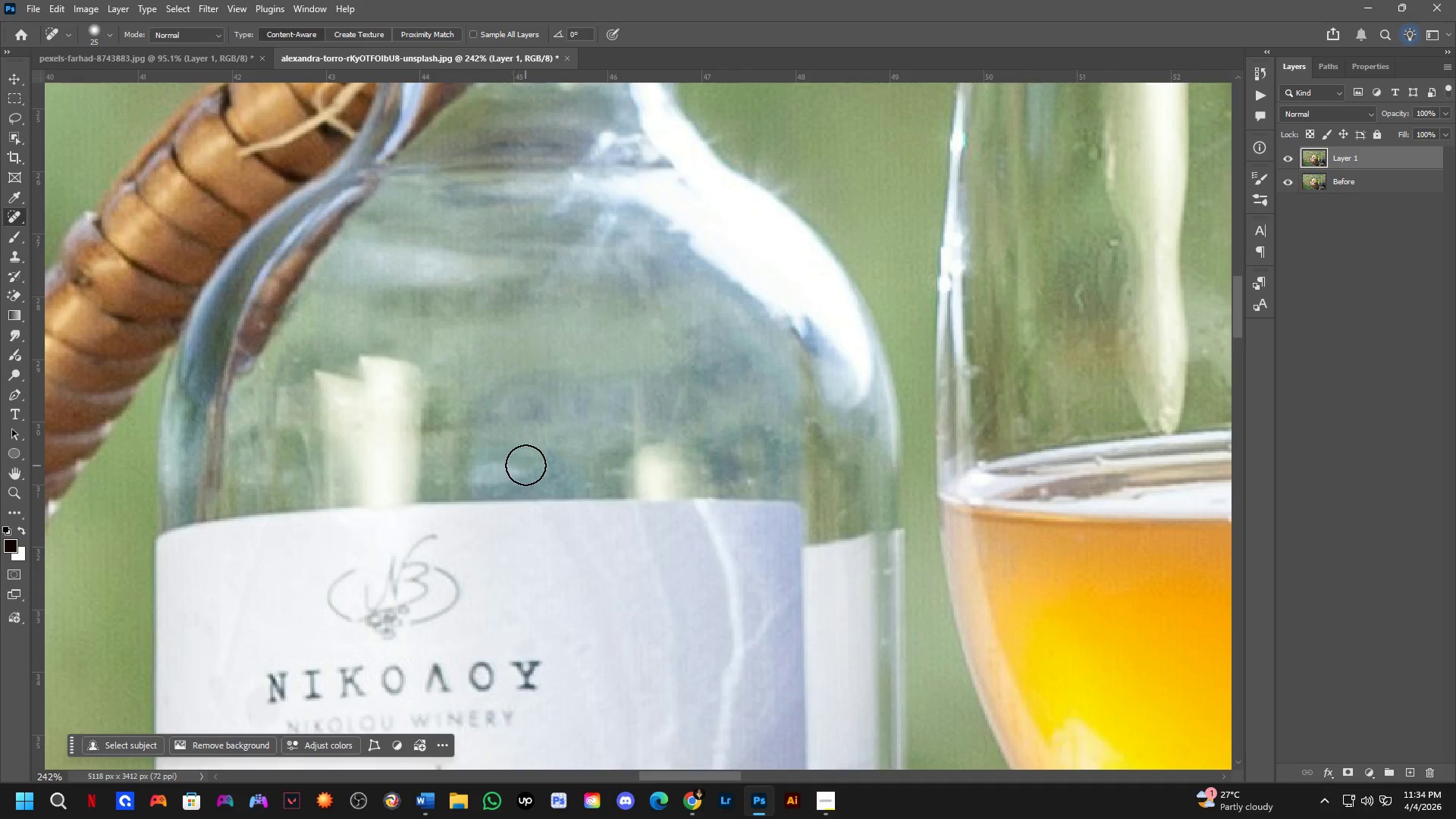 
key(Shift+ShiftLeft)
 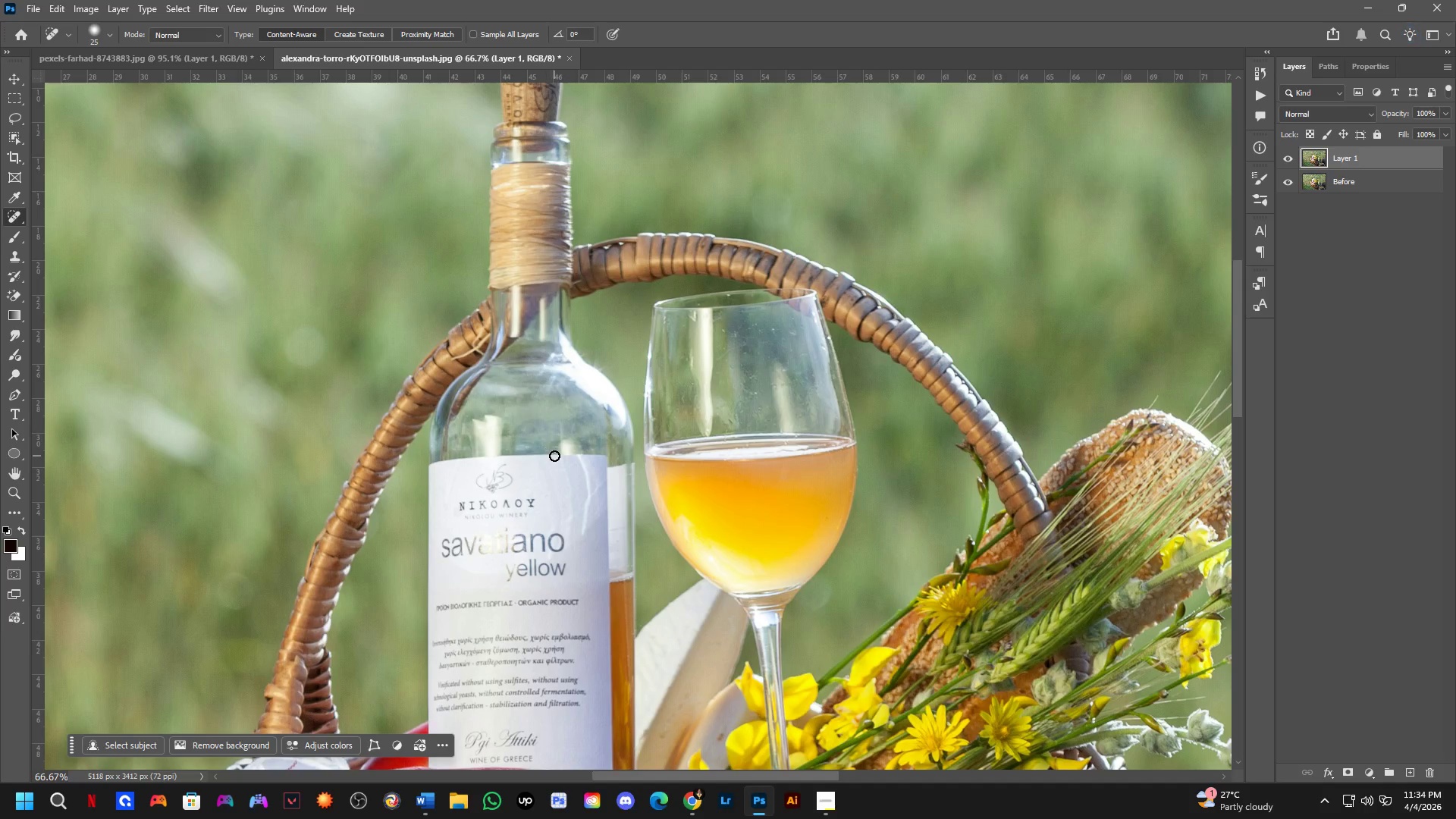 
key(Shift+ShiftLeft)
 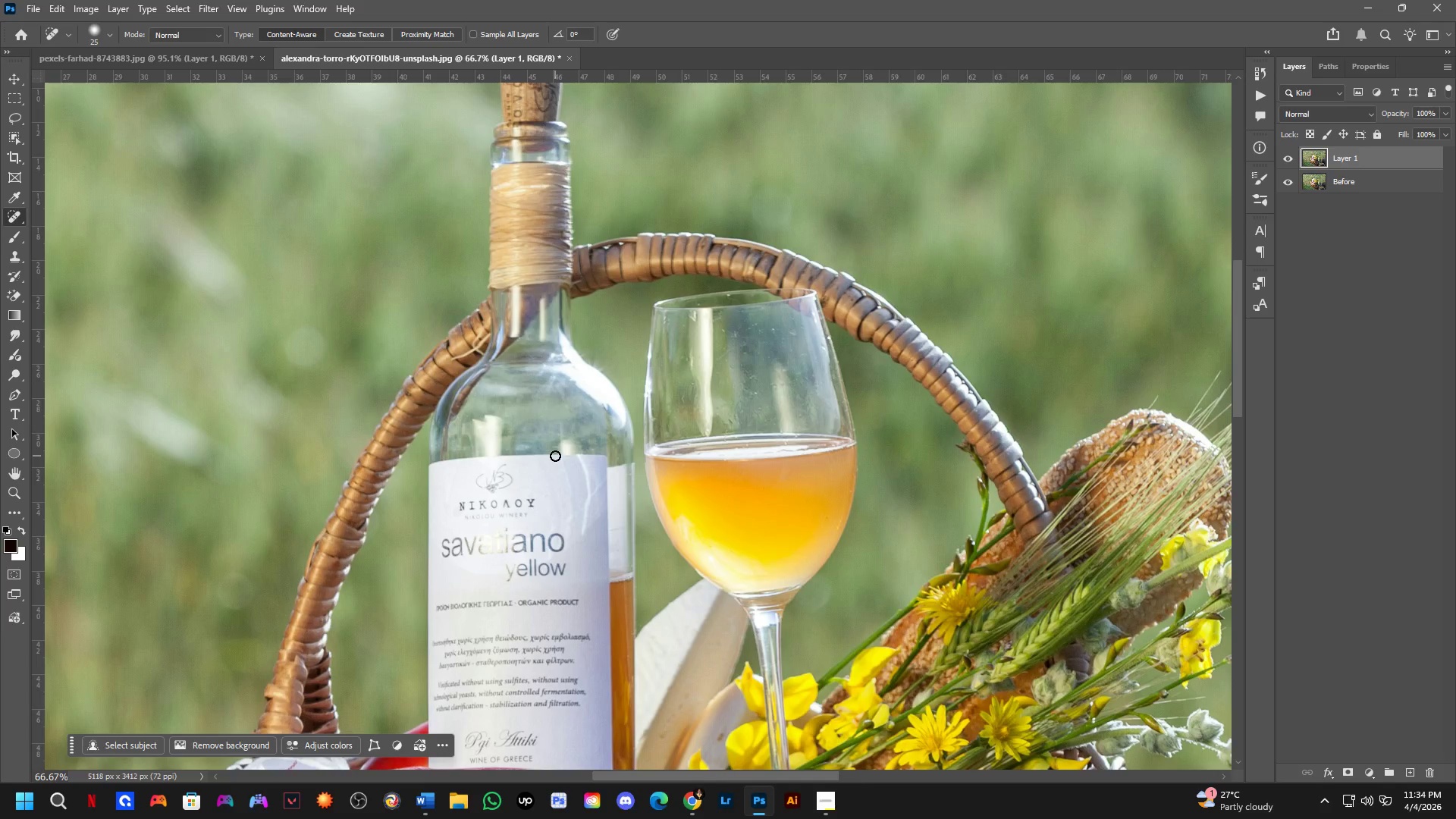 
scroll: coordinate [562, 457], scroll_direction: down, amount: 7.0
 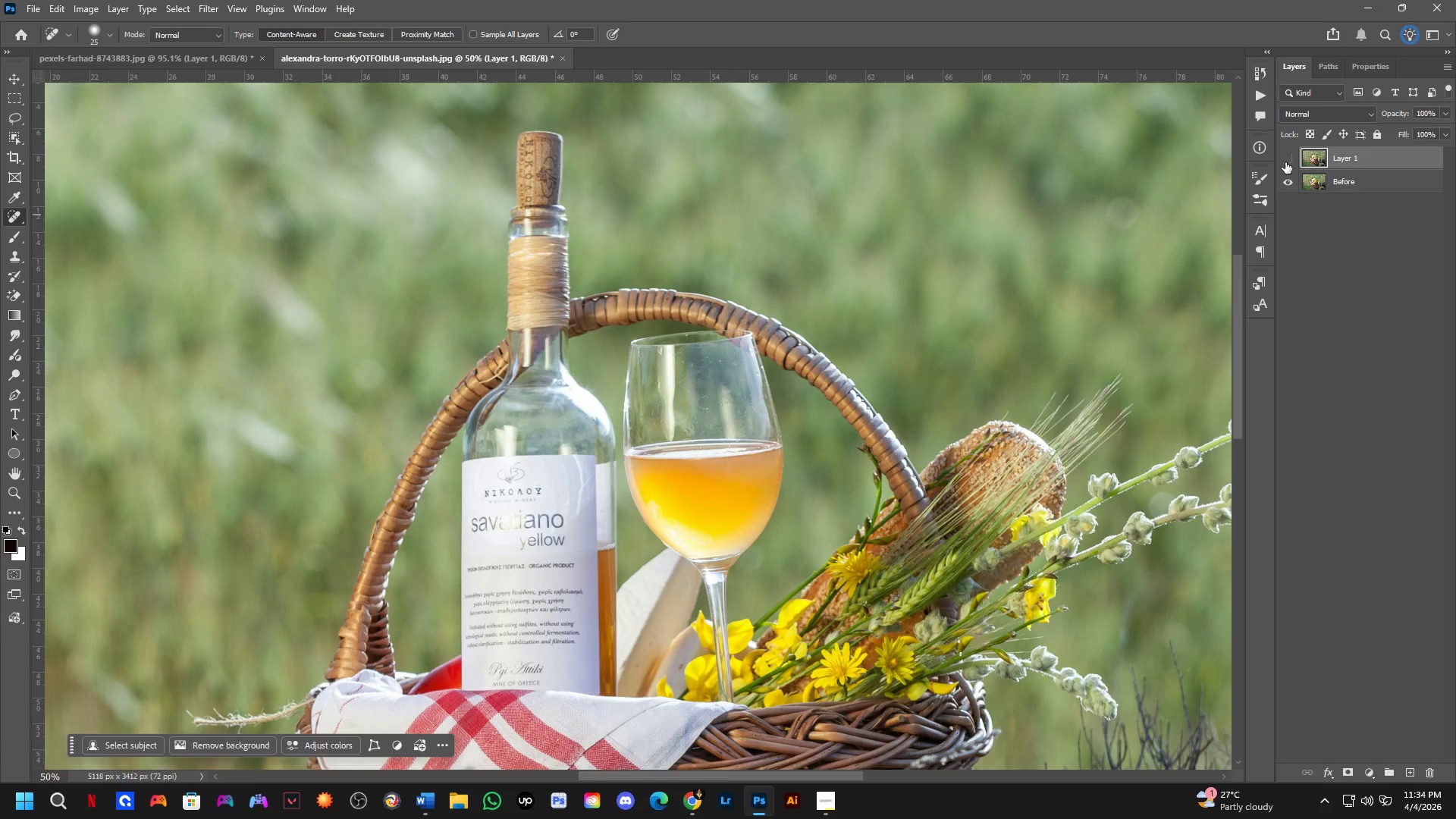 
double_click([1285, 162])
 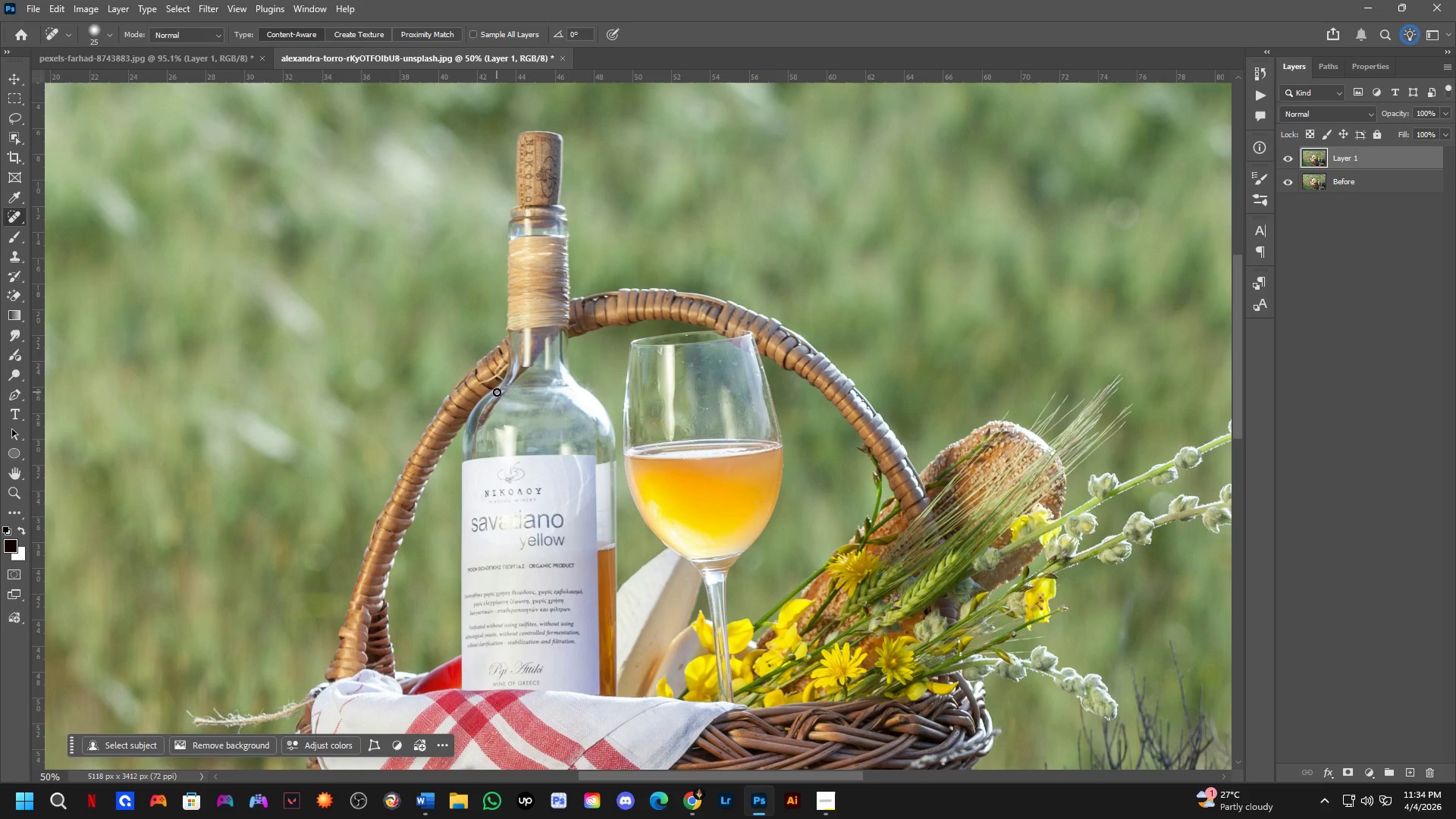 
hold_key(key=ShiftLeft, duration=0.31)
scroll: coordinate [630, 378], scroll_direction: up, amount: 5.0
 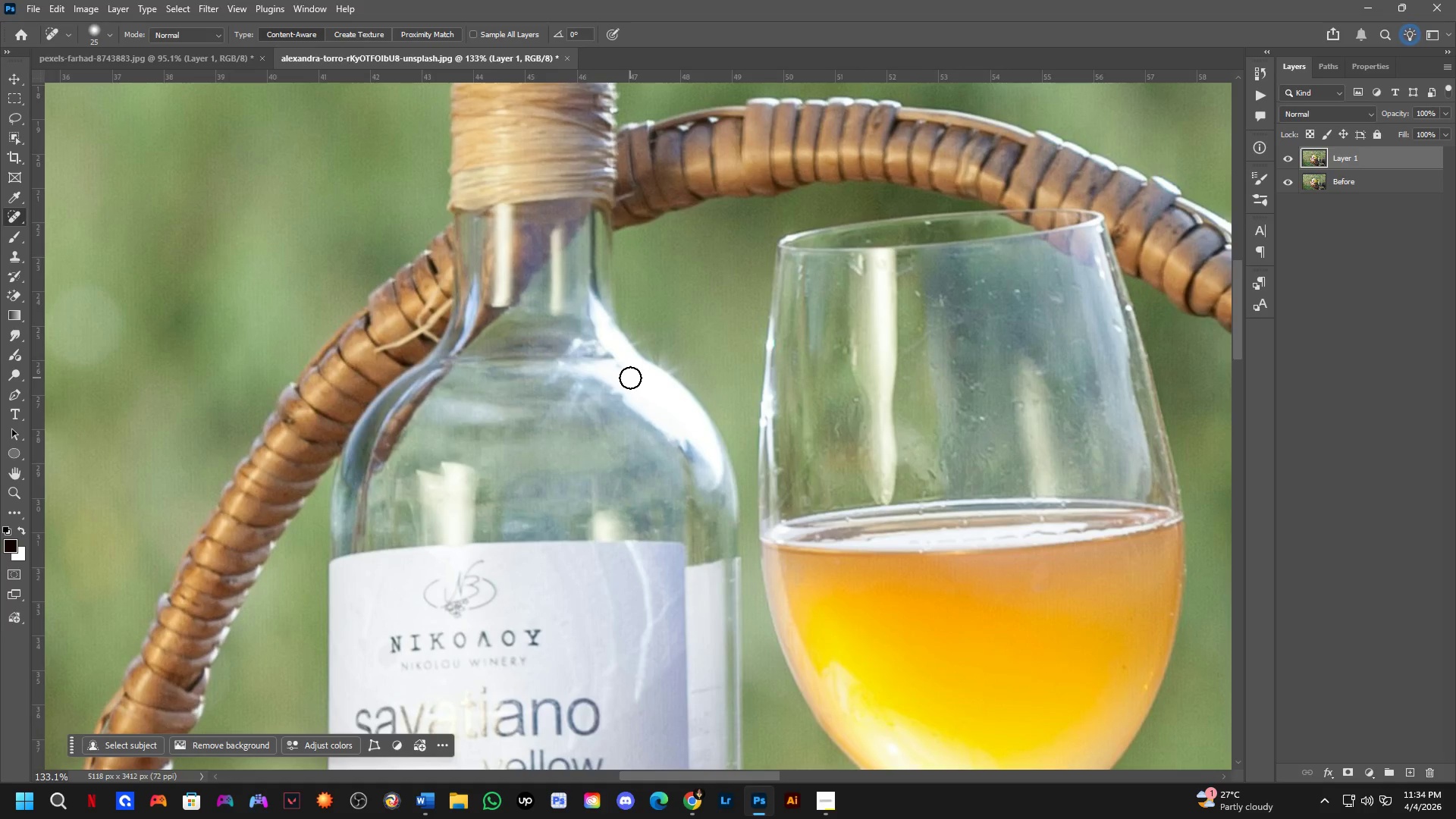 
hold_key(key=Space, duration=0.56)
 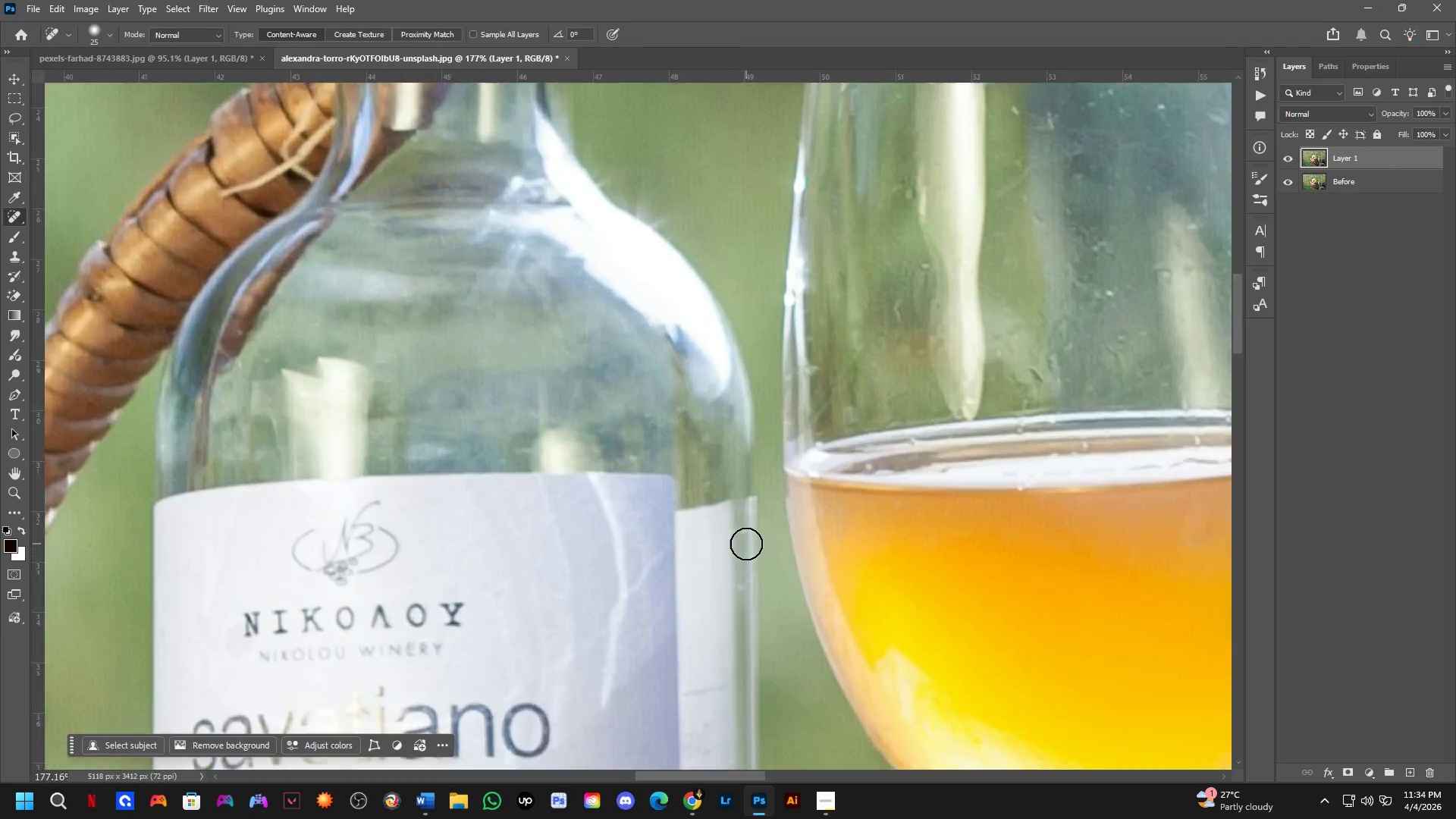 
left_click_drag(start_coordinate=[609, 425], to_coordinate=[617, 381])
 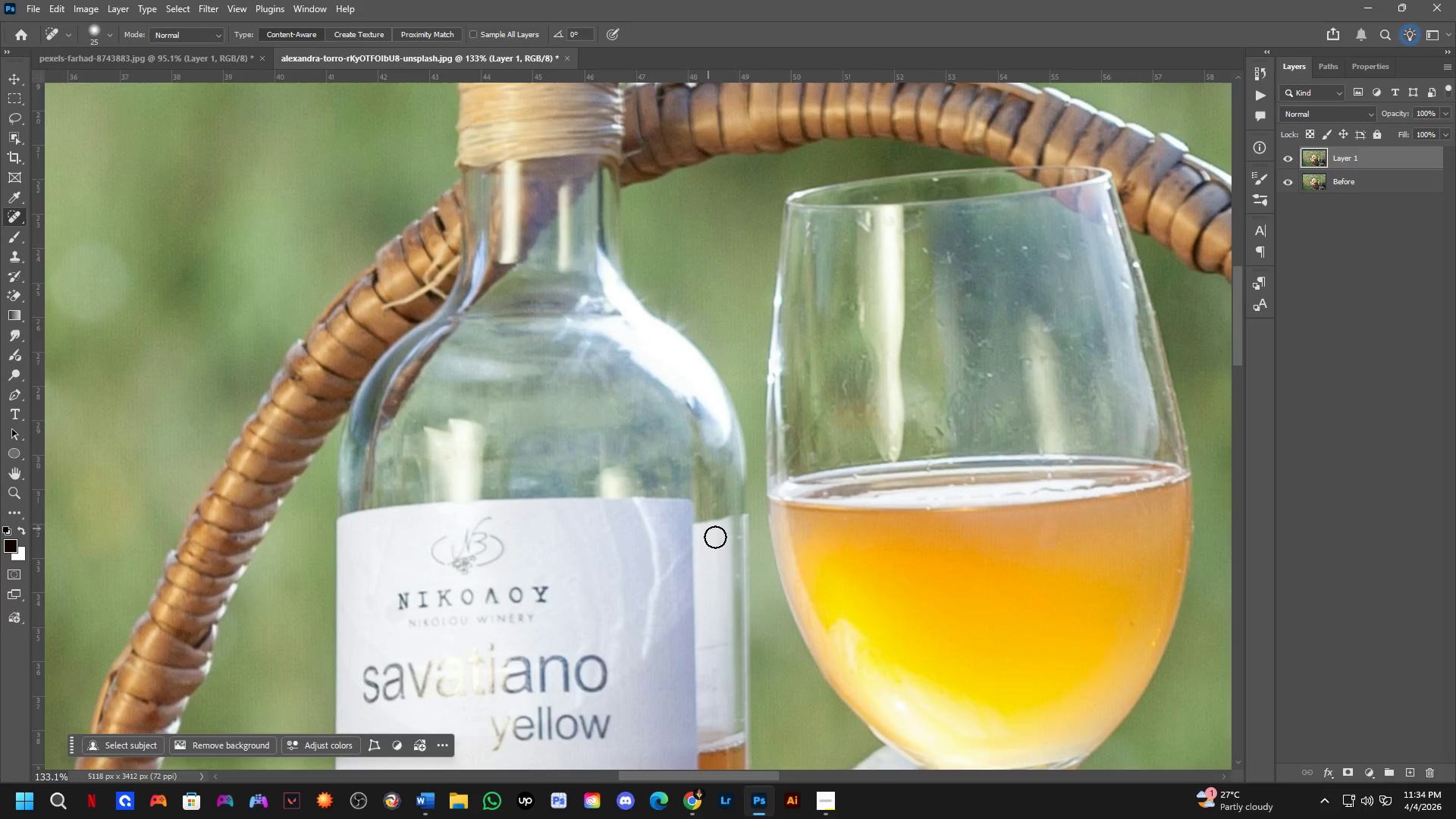 
hold_key(key=AltLeft, duration=0.42)
 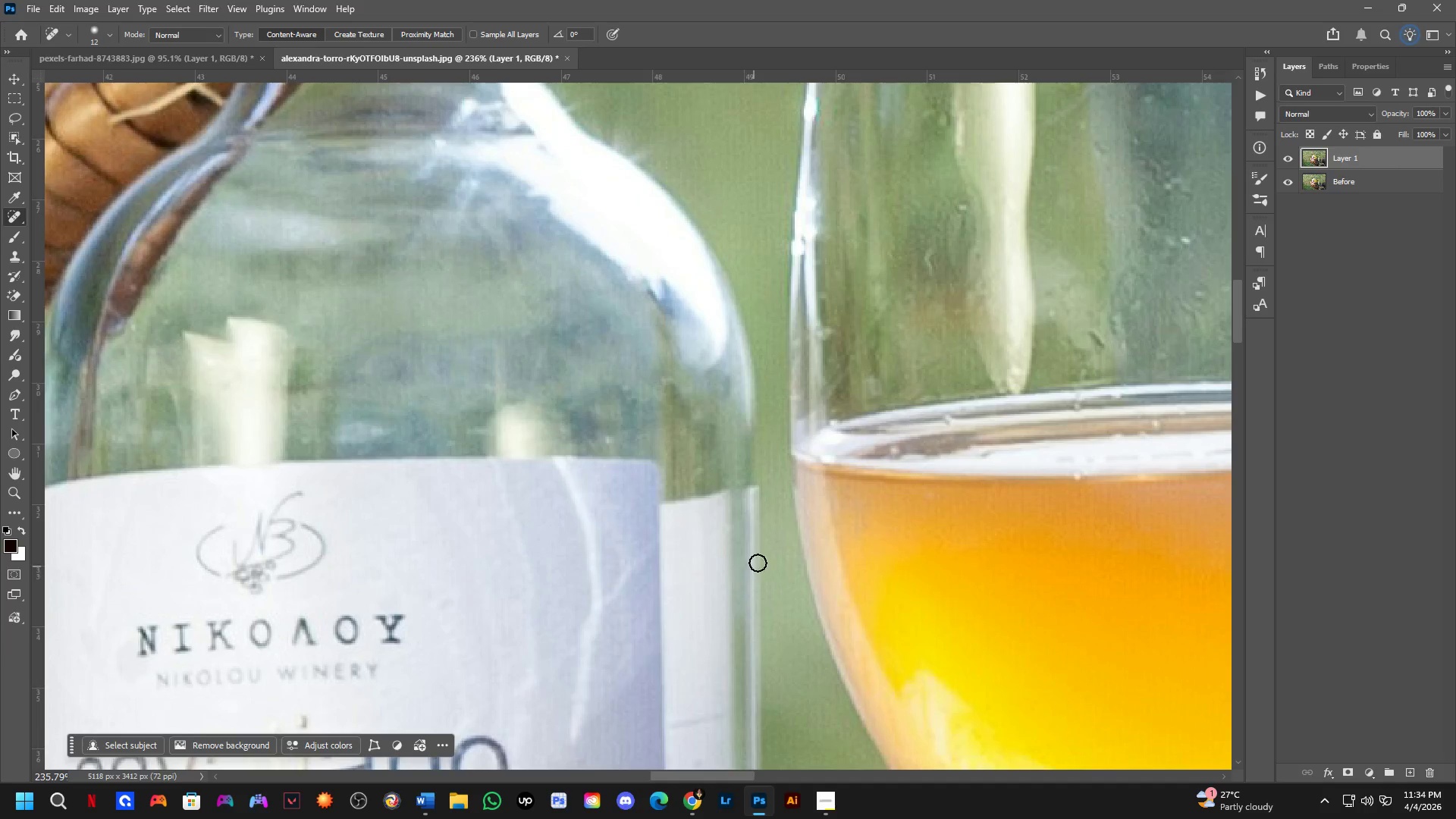 
scroll: coordinate [746, 543], scroll_direction: up, amount: 6.0
 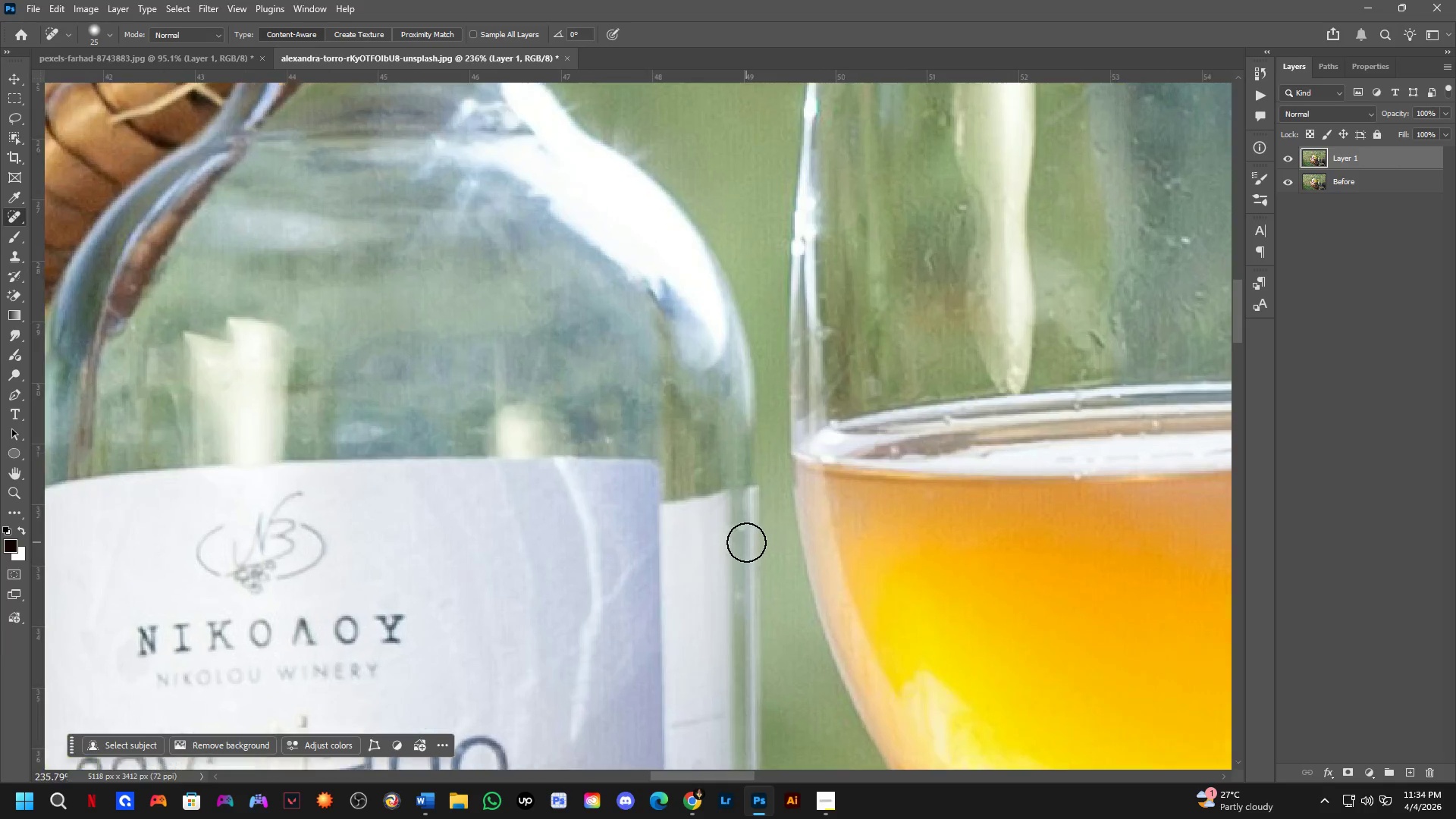 
left_click_drag(start_coordinate=[701, 469], to_coordinate=[699, 475])
 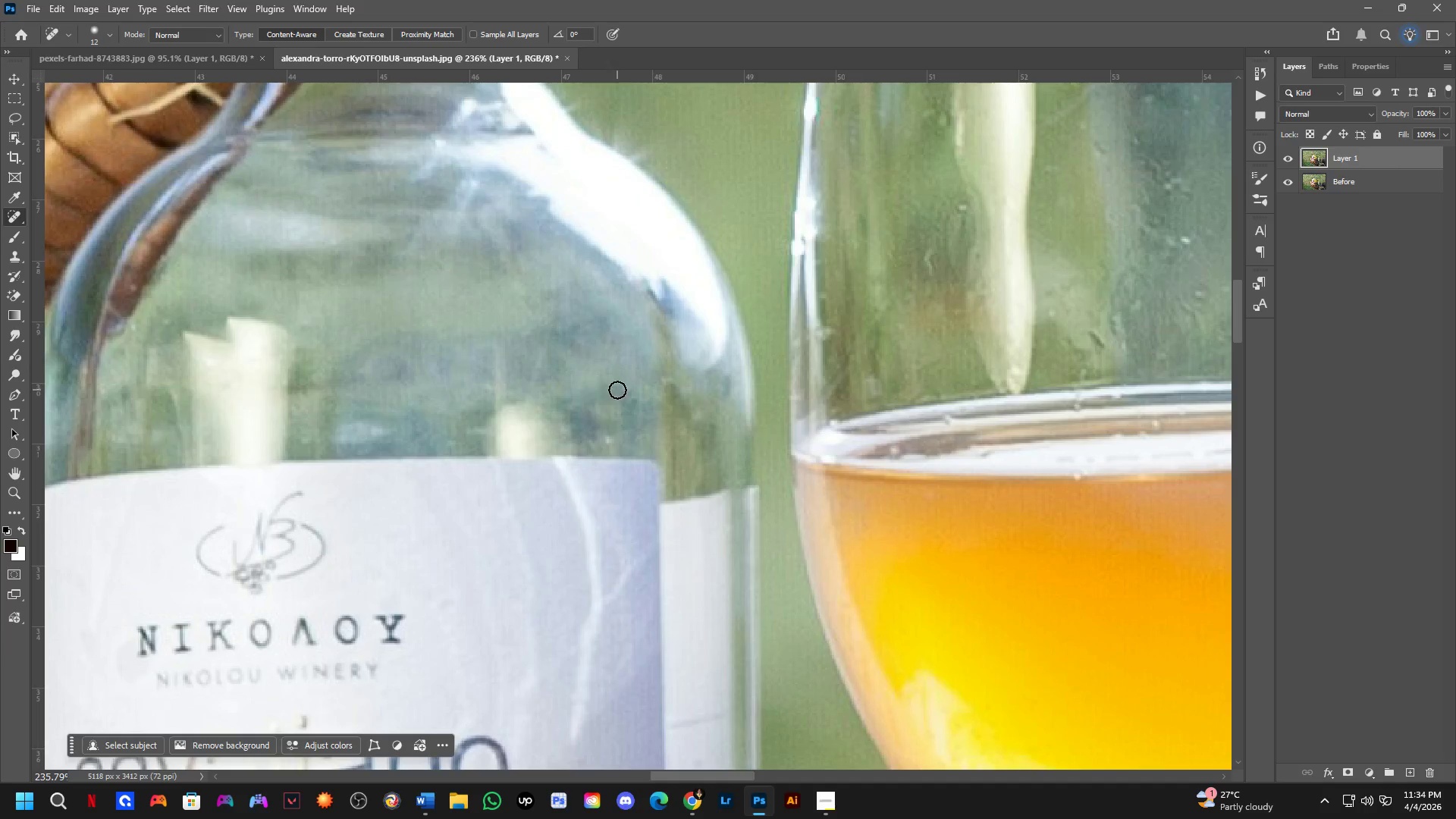 
left_click_drag(start_coordinate=[626, 391], to_coordinate=[626, 379])
 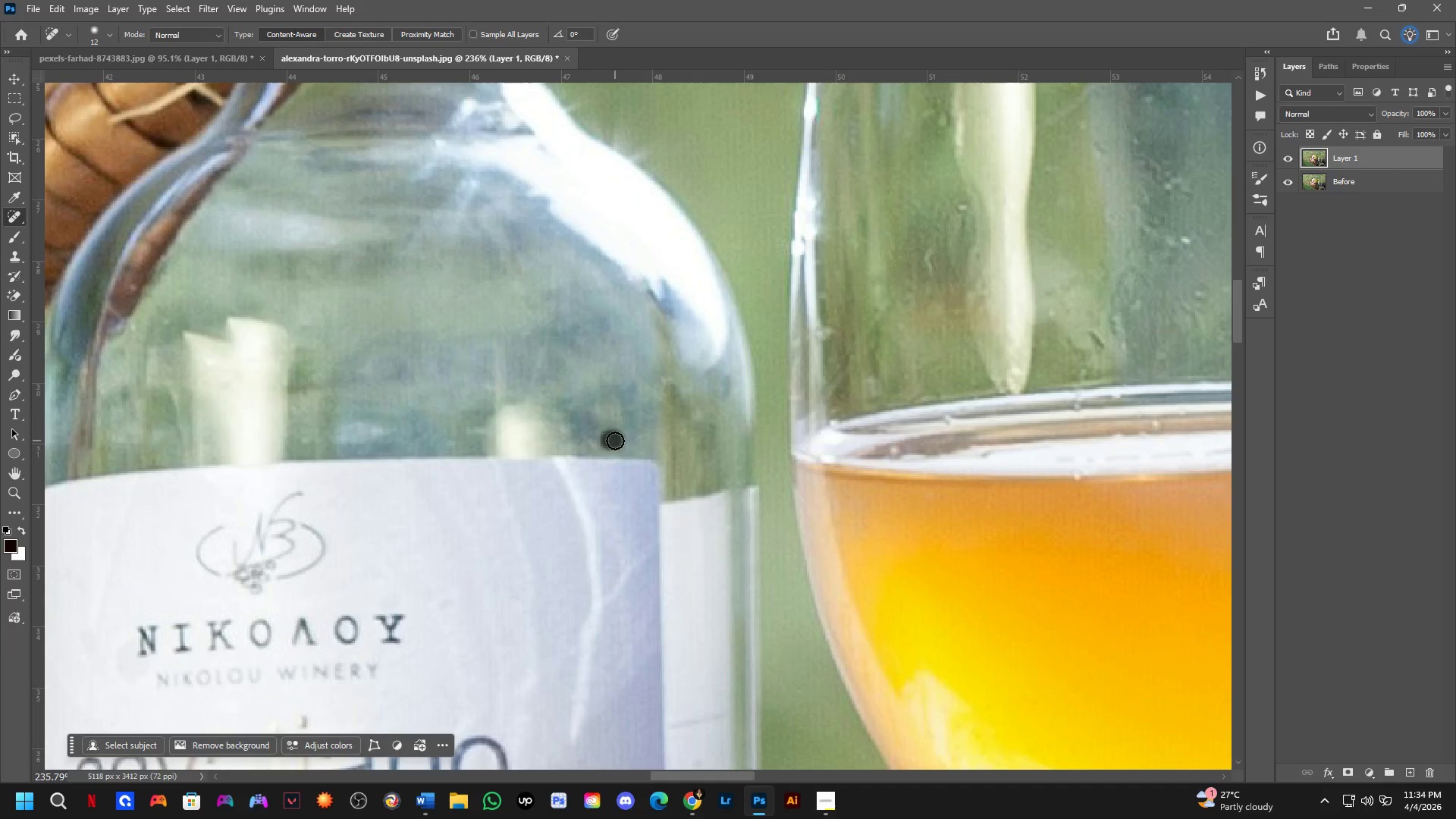 
hold_key(key=Space, duration=0.69)
 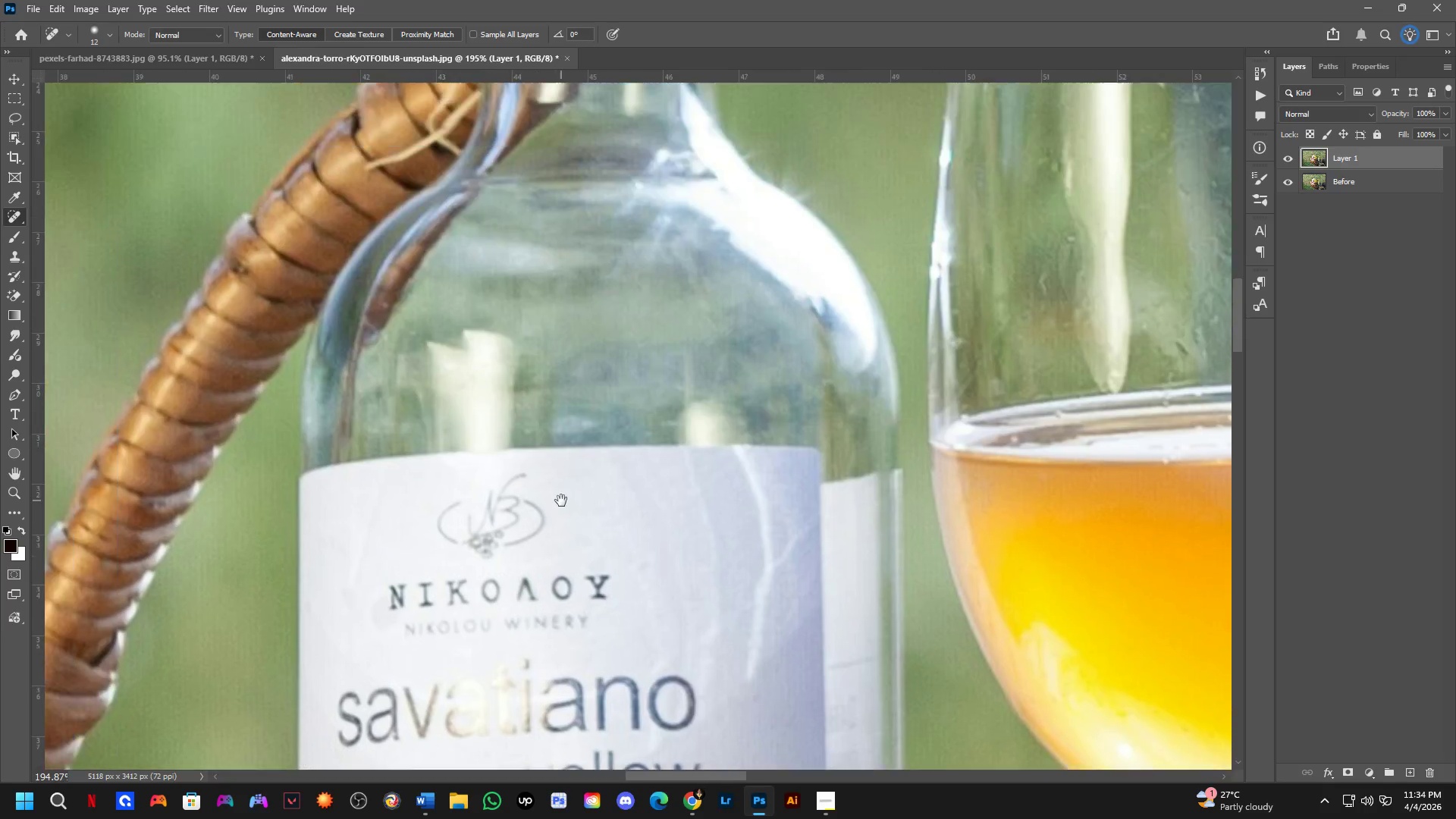 
left_click_drag(start_coordinate=[531, 490], to_coordinate=[642, 347])
 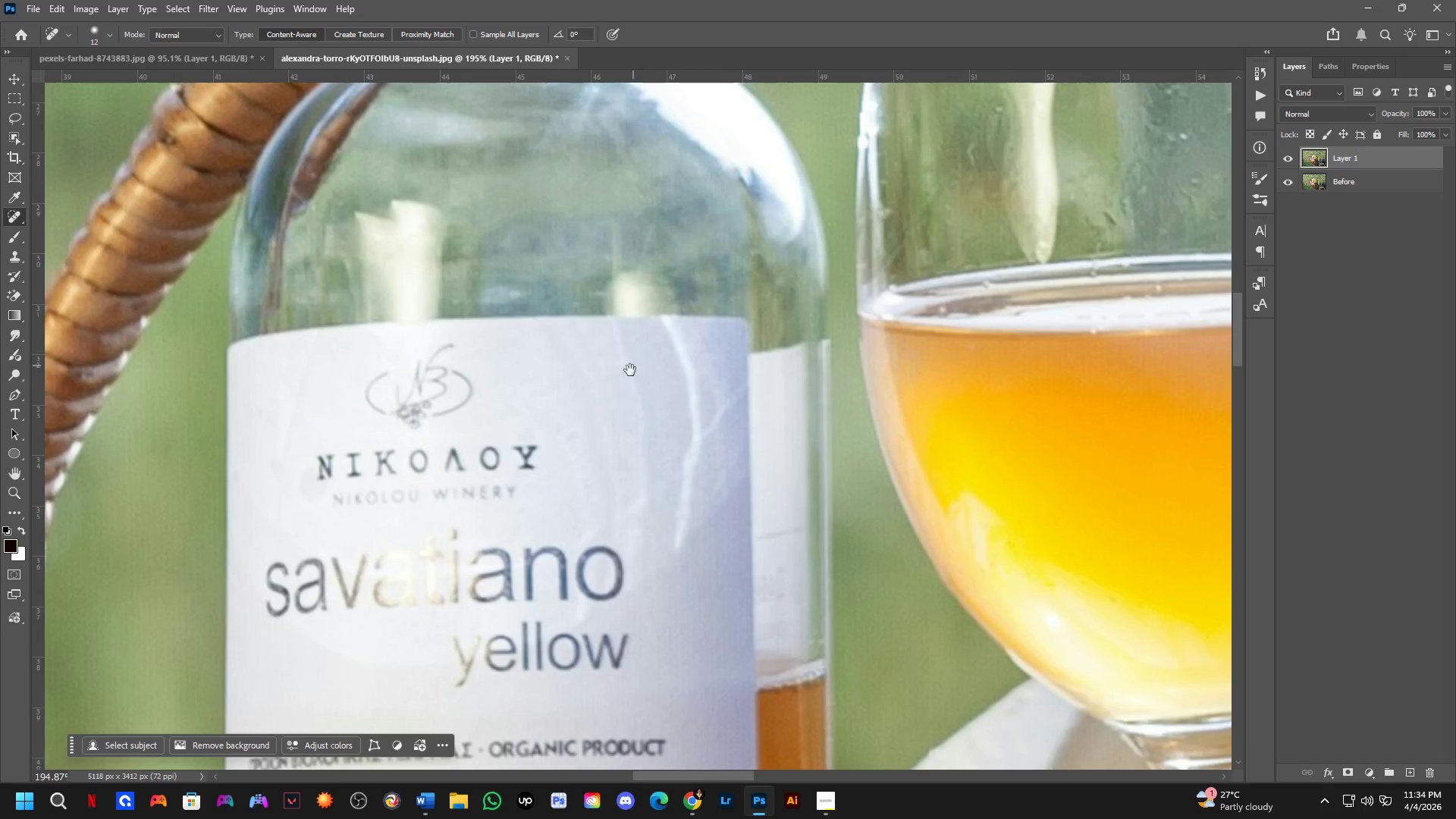 
scroll: coordinate [529, 460], scroll_direction: down, amount: 2.0
 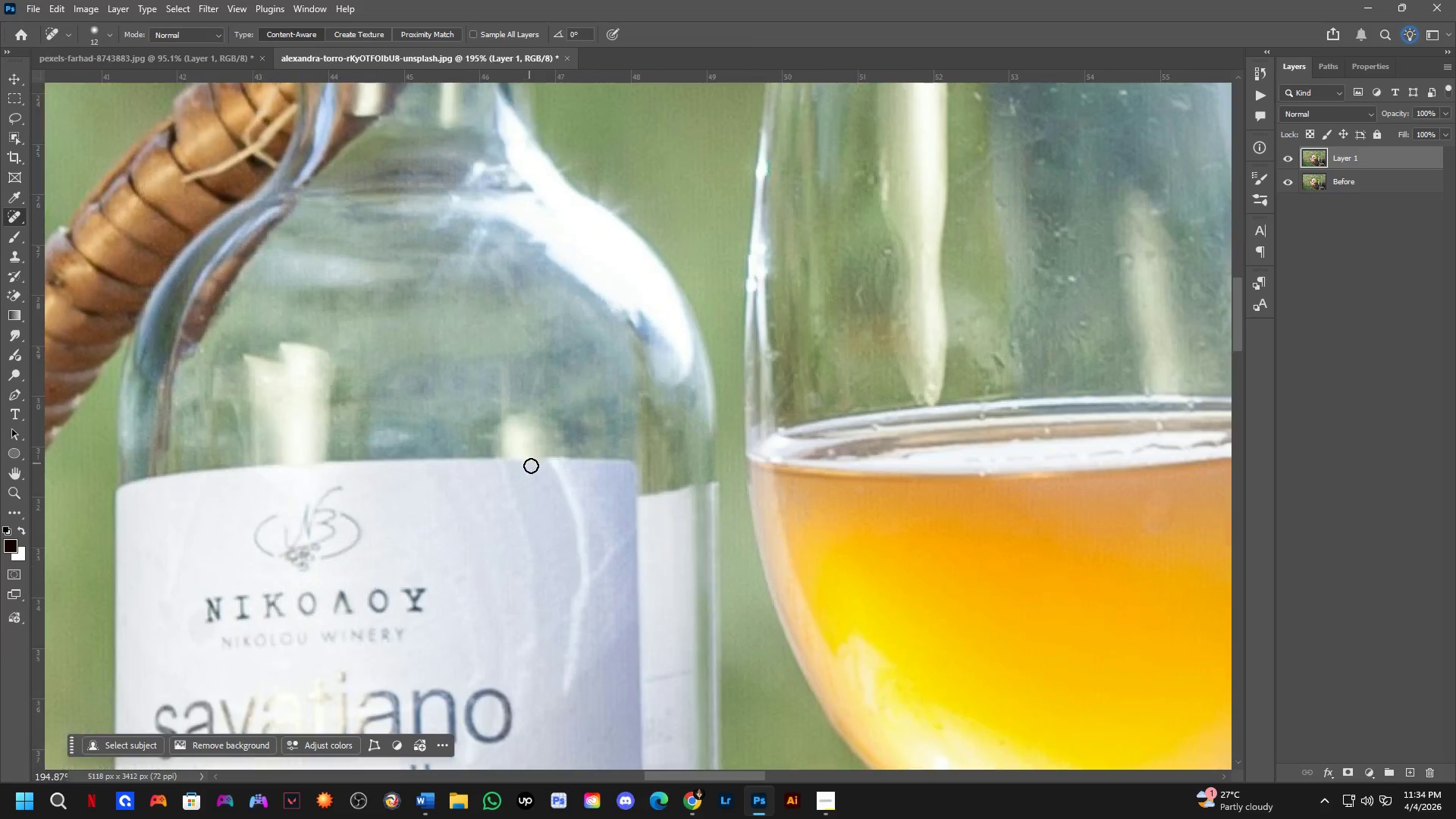 
hold_key(key=Space, duration=0.64)
 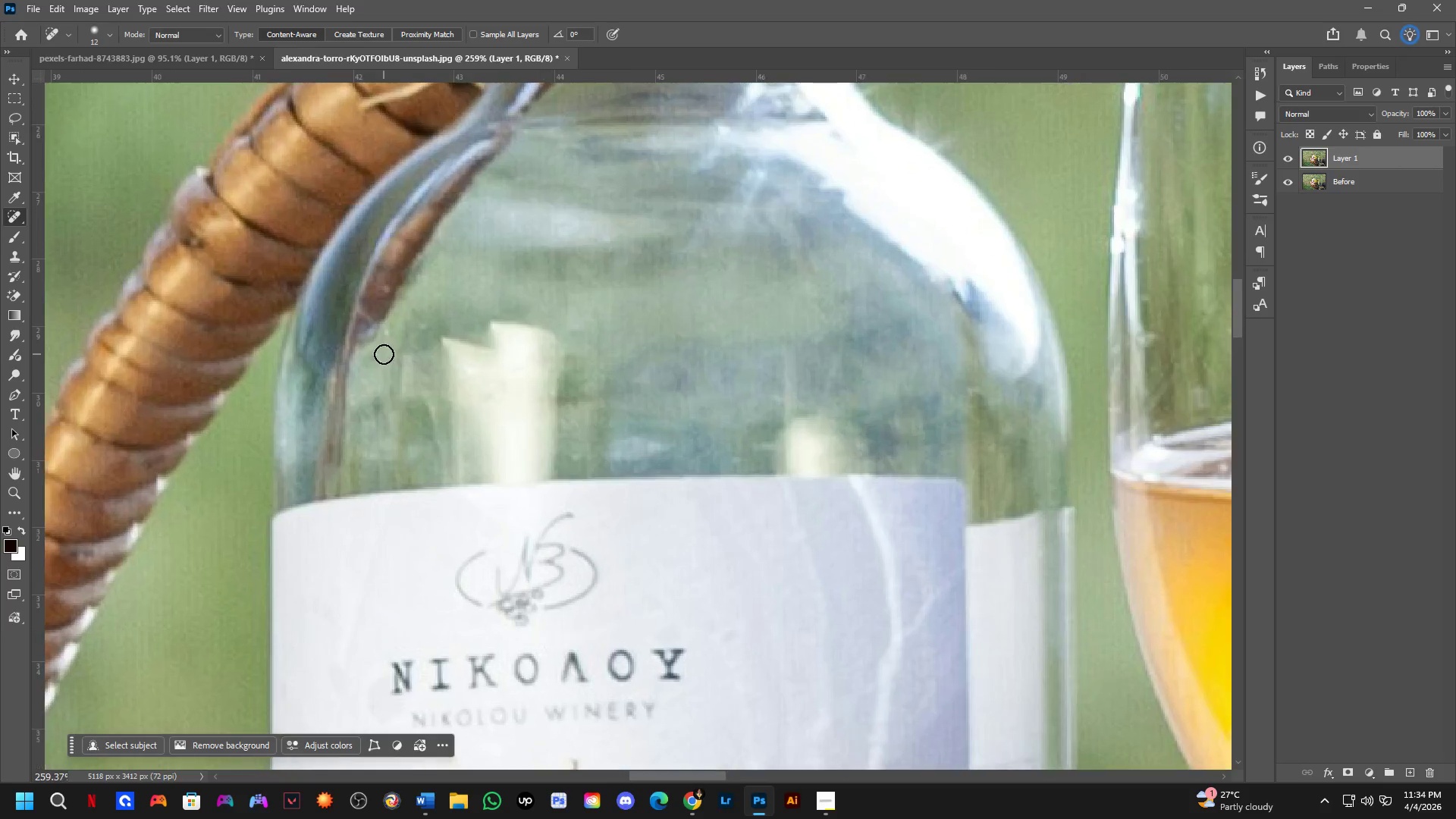 
left_click_drag(start_coordinate=[489, 371], to_coordinate=[561, 500])
 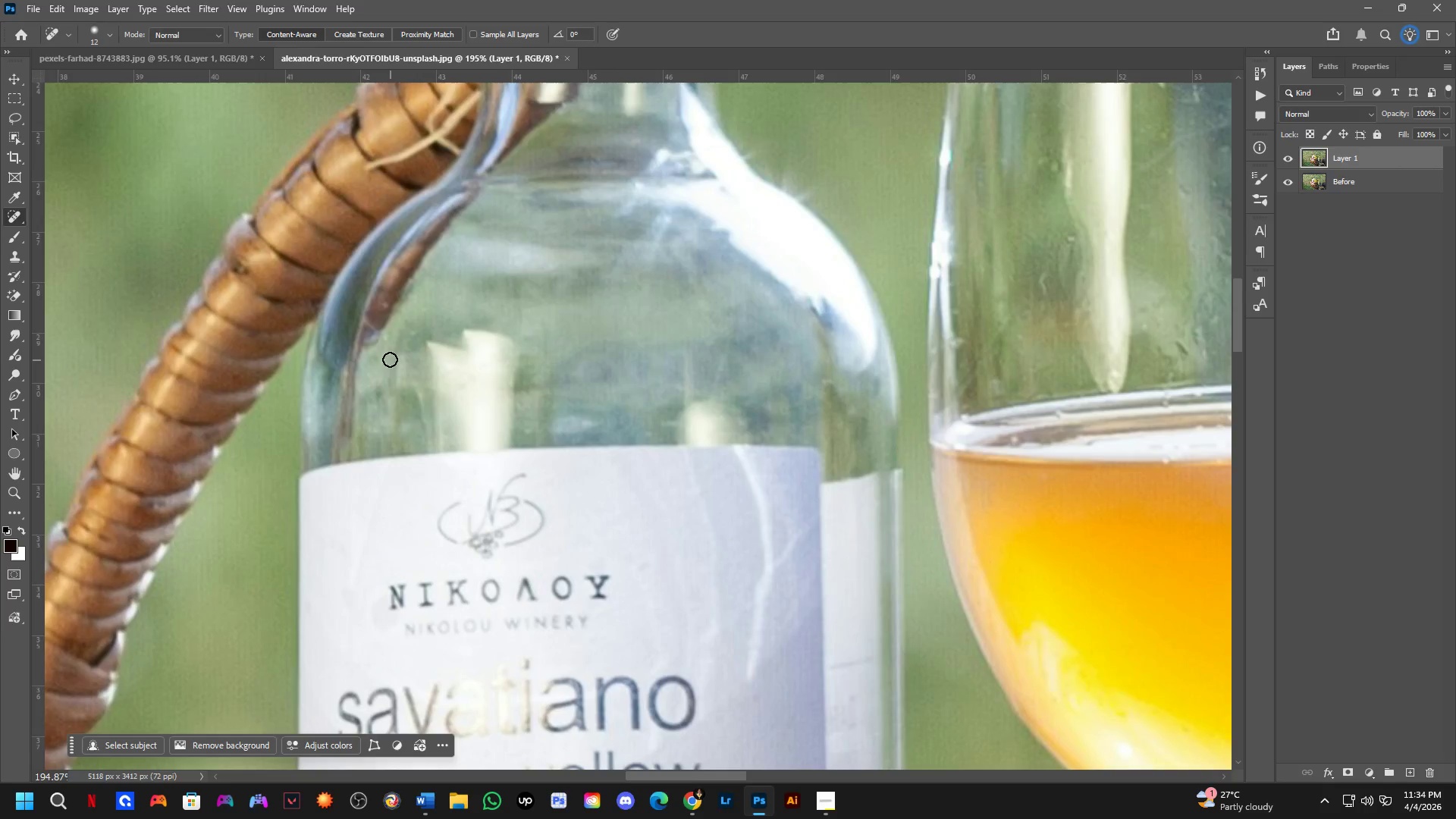 
left_click_drag(start_coordinate=[420, 334], to_coordinate=[428, 322])
 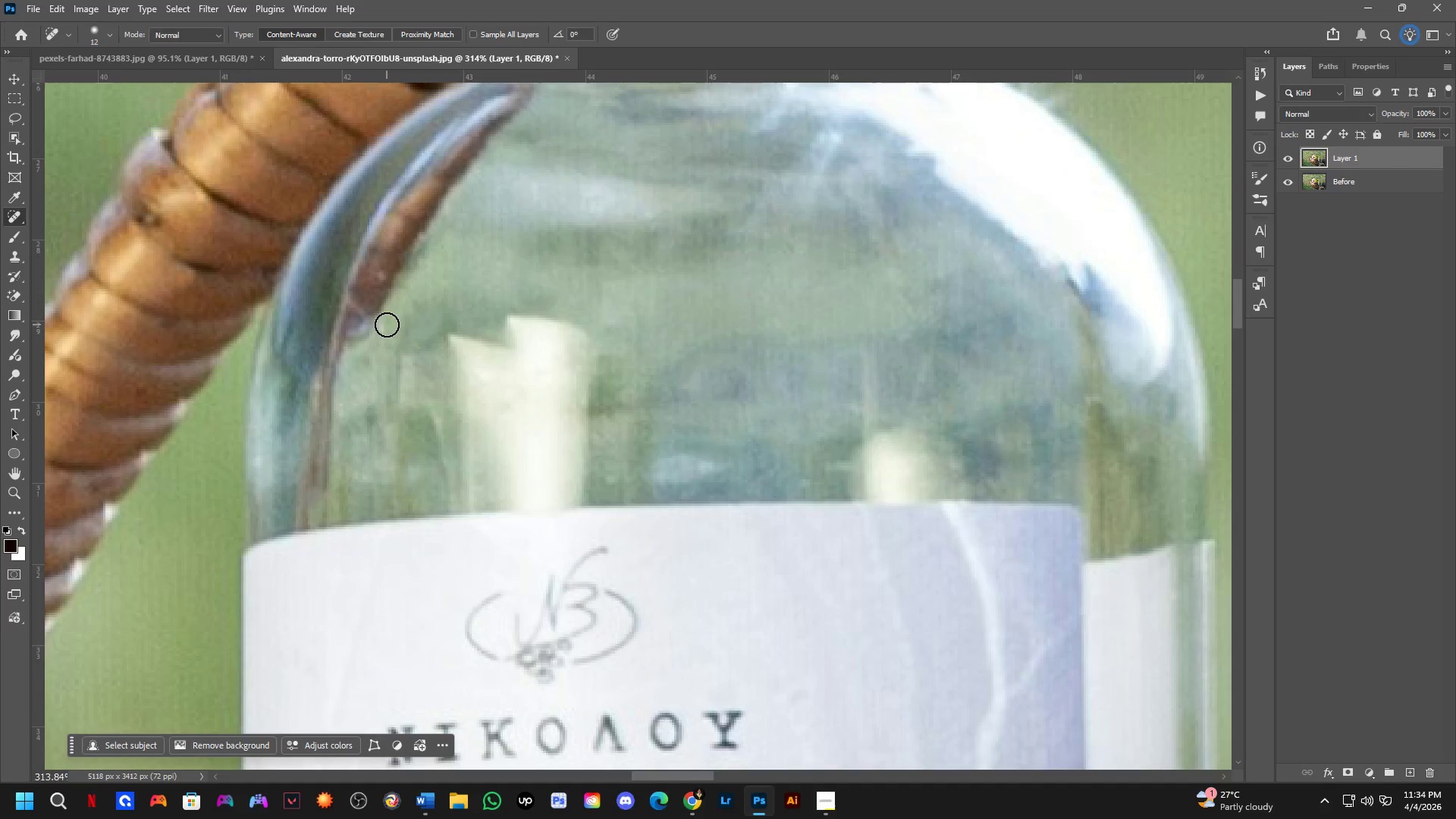 
scroll: coordinate [407, 350], scroll_direction: up, amount: 5.0
 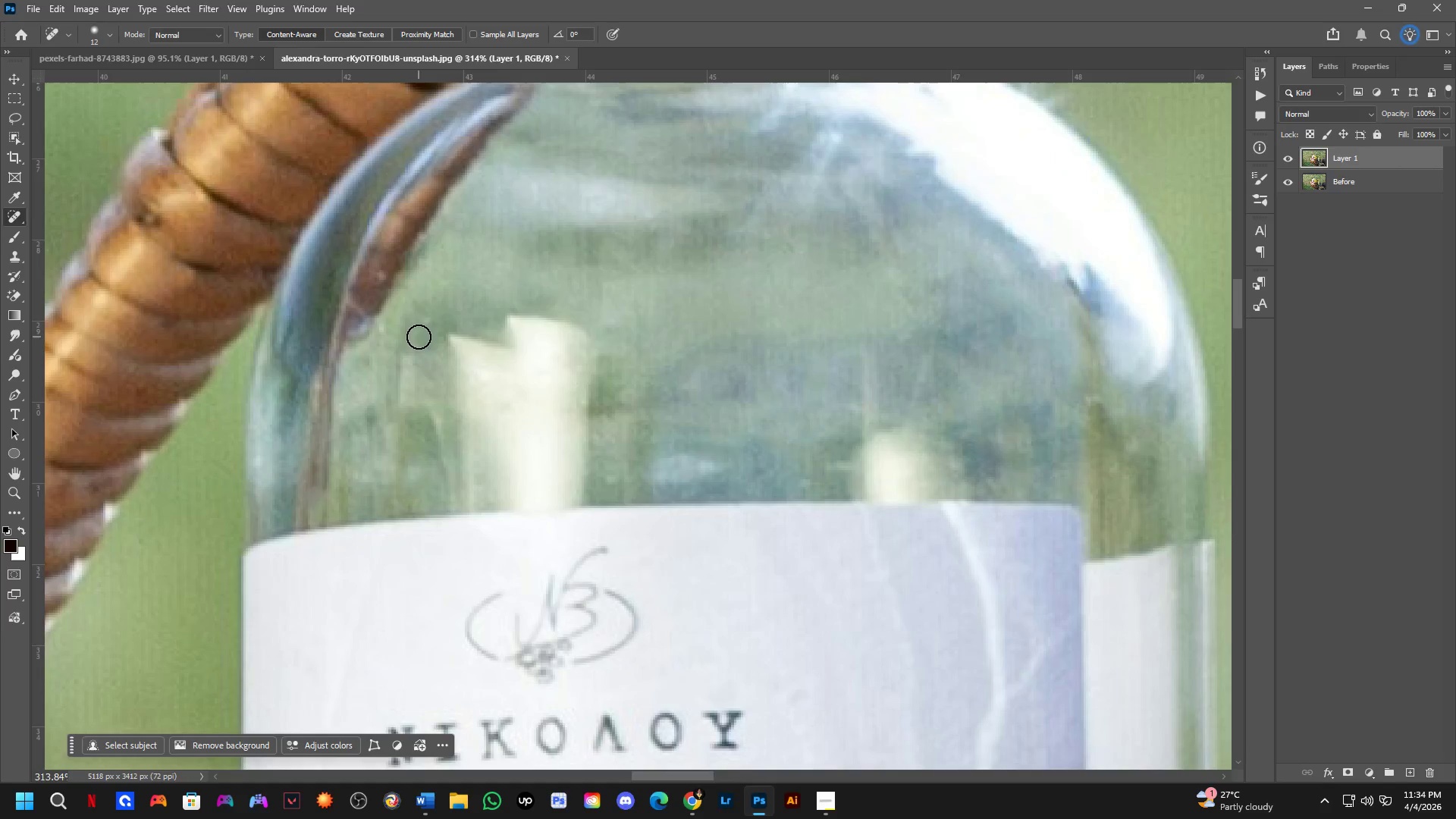 
left_click_drag(start_coordinate=[388, 319], to_coordinate=[383, 337])
 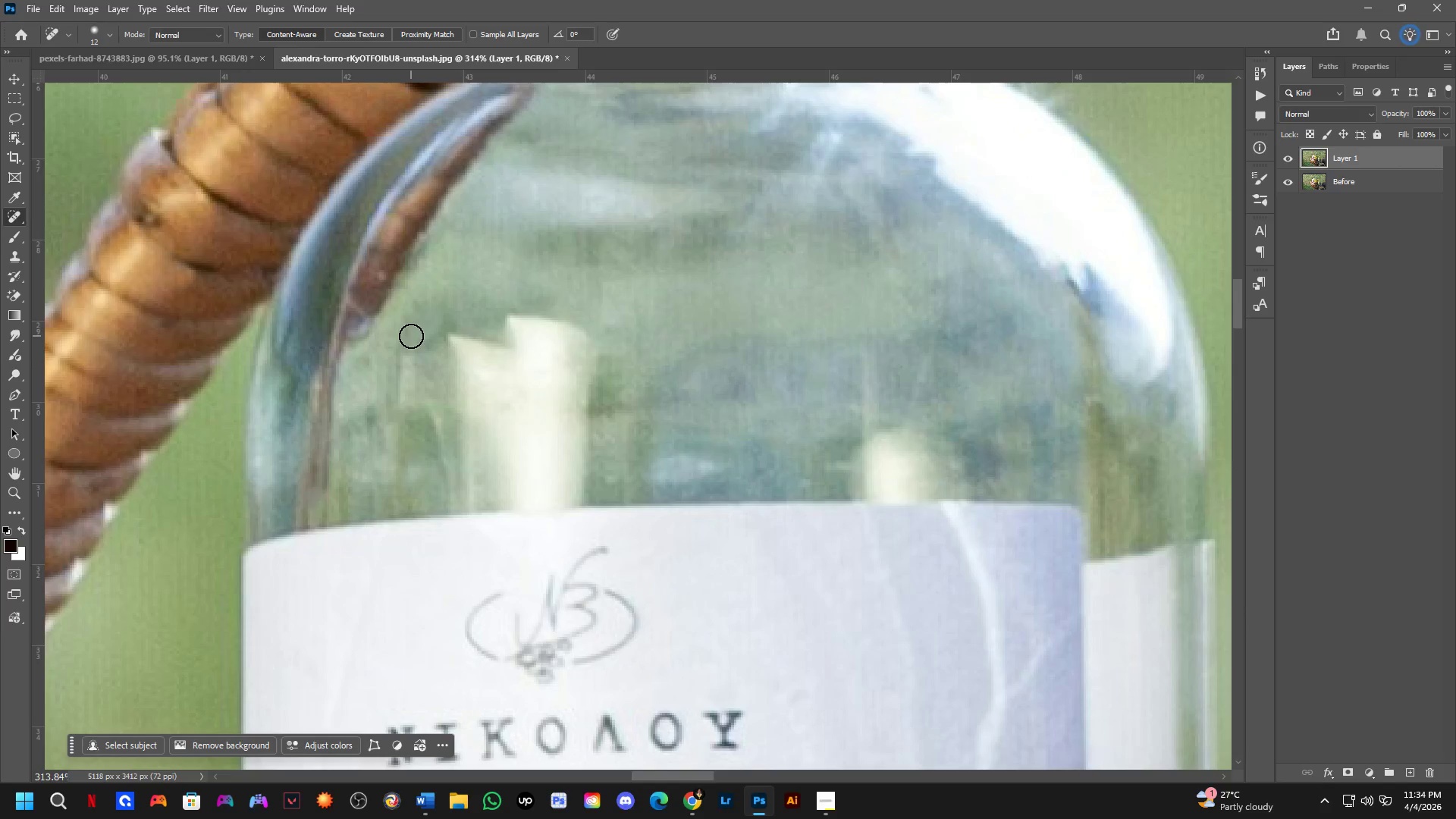 
left_click_drag(start_coordinate=[411, 335], to_coordinate=[403, 340])
 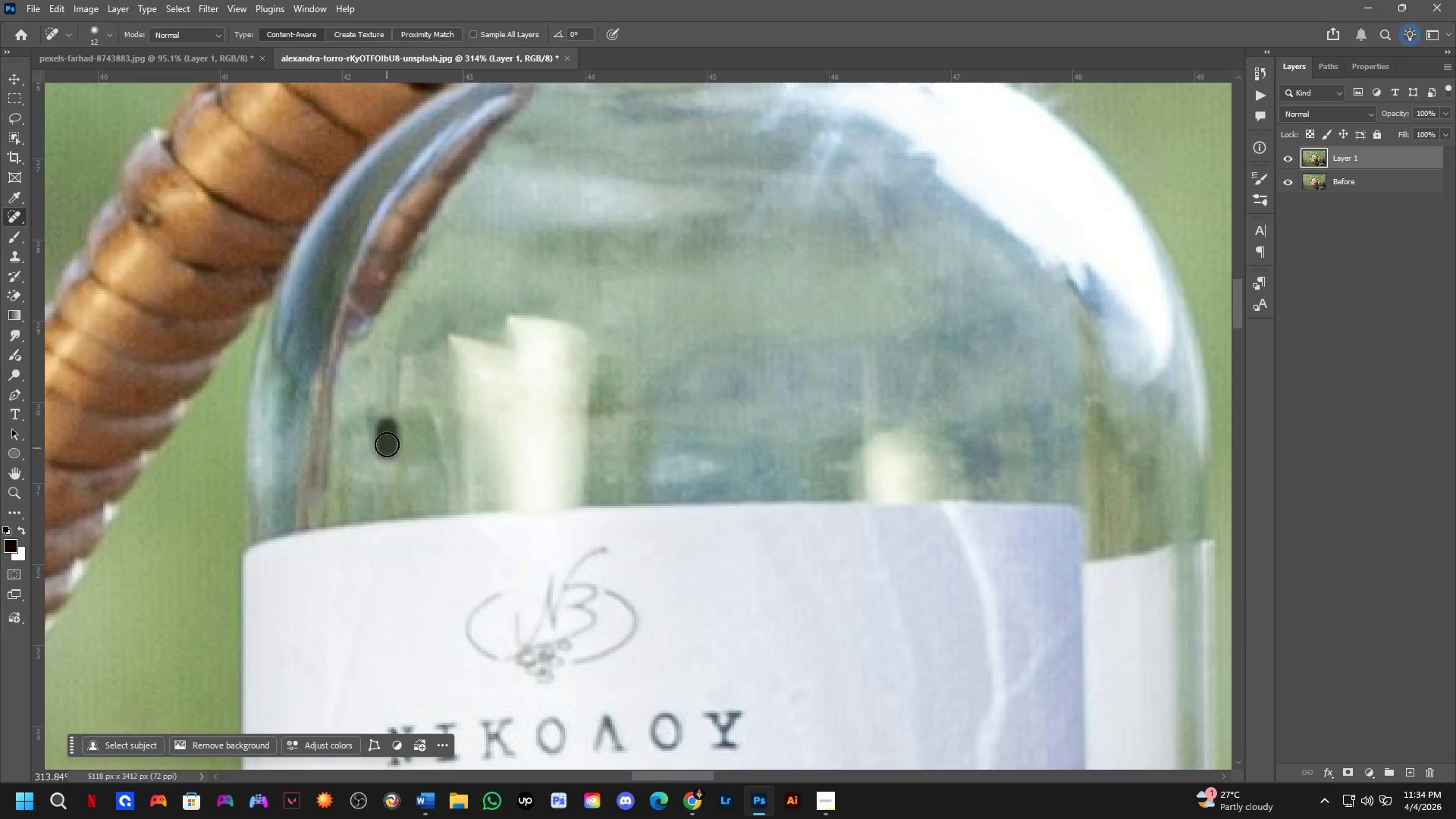 
scroll: coordinate [431, 410], scroll_direction: down, amount: 2.0
 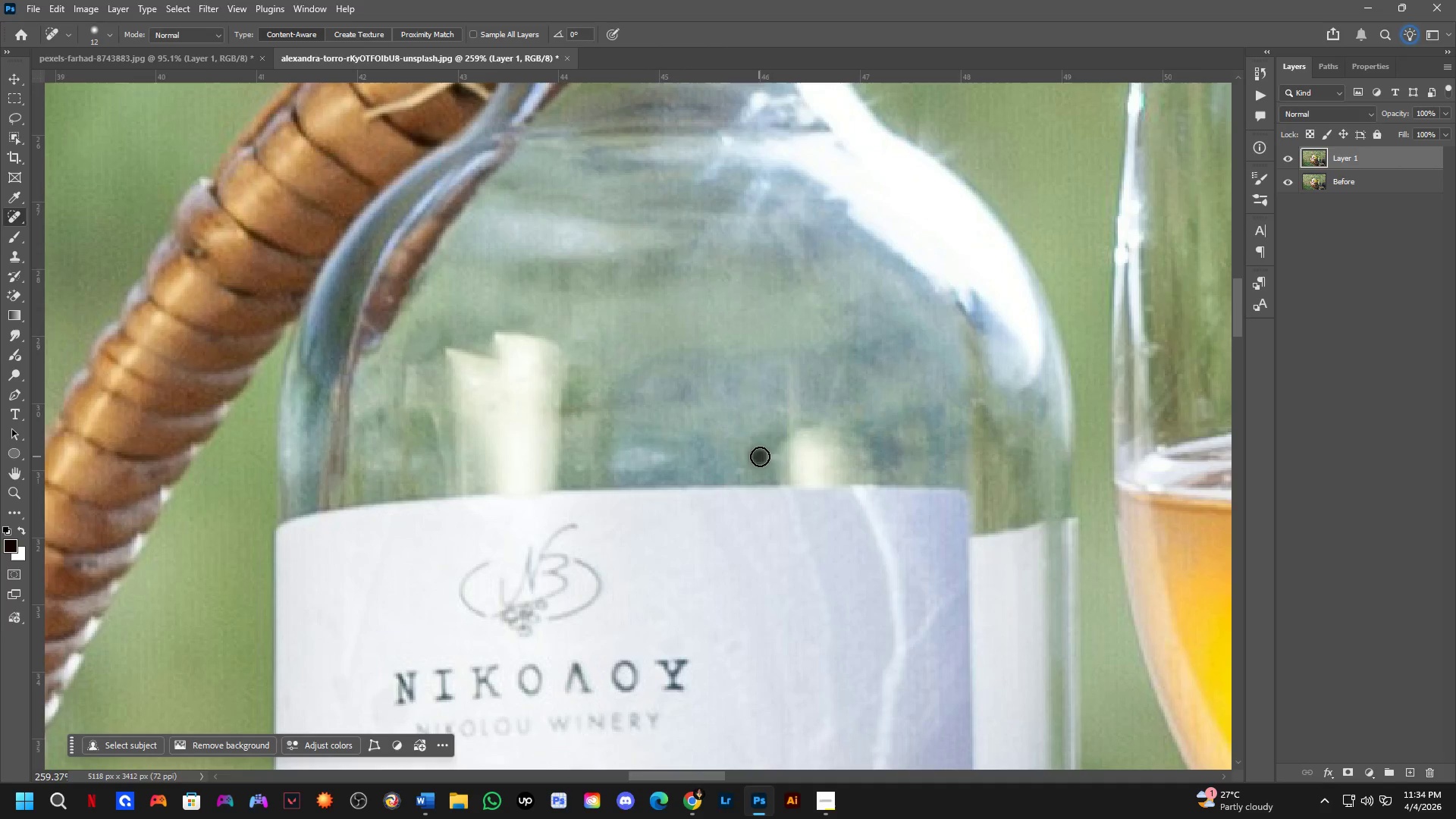 
key(Shift+ShiftLeft)
 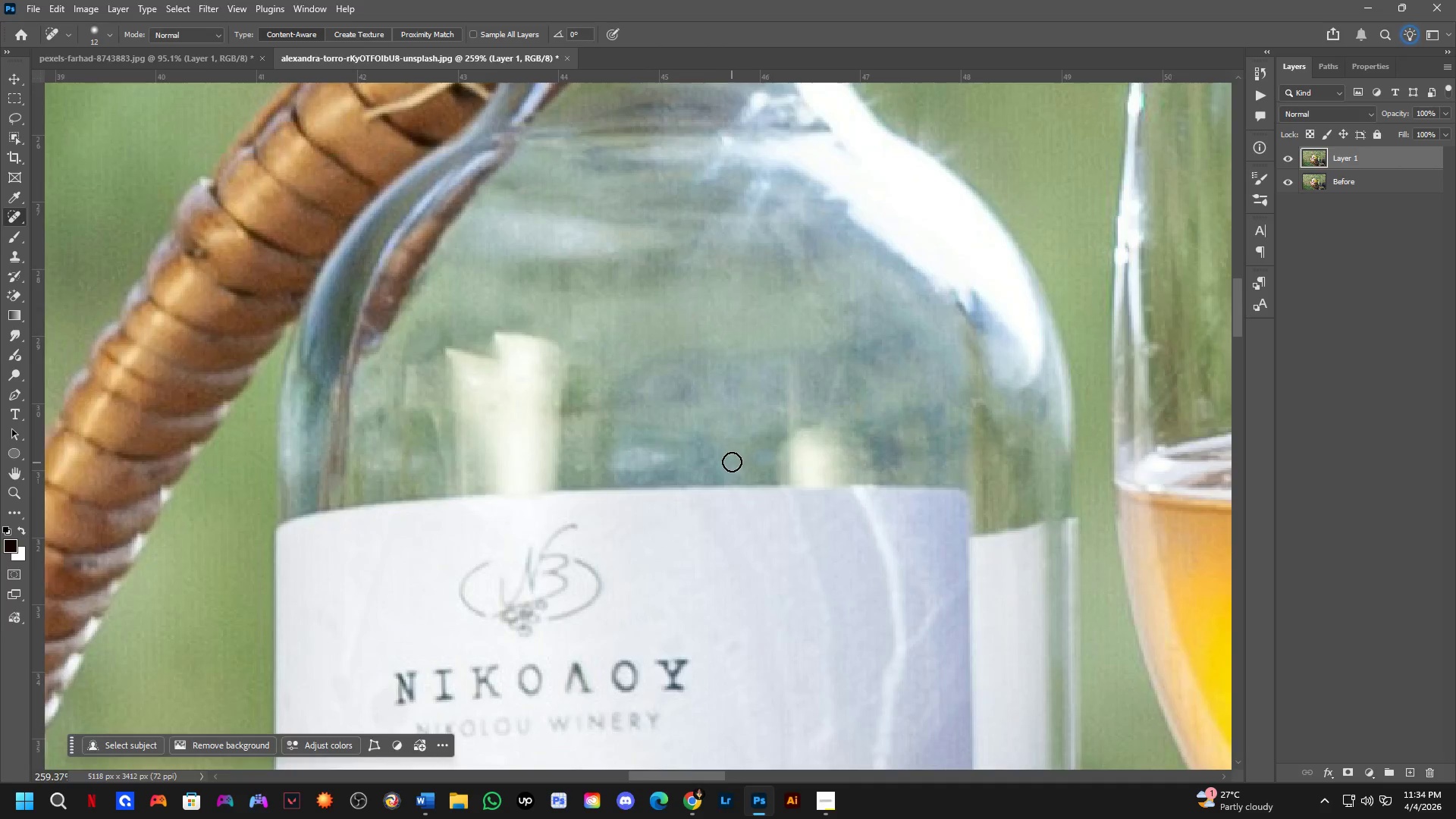 
hold_key(key=Space, duration=0.55)
 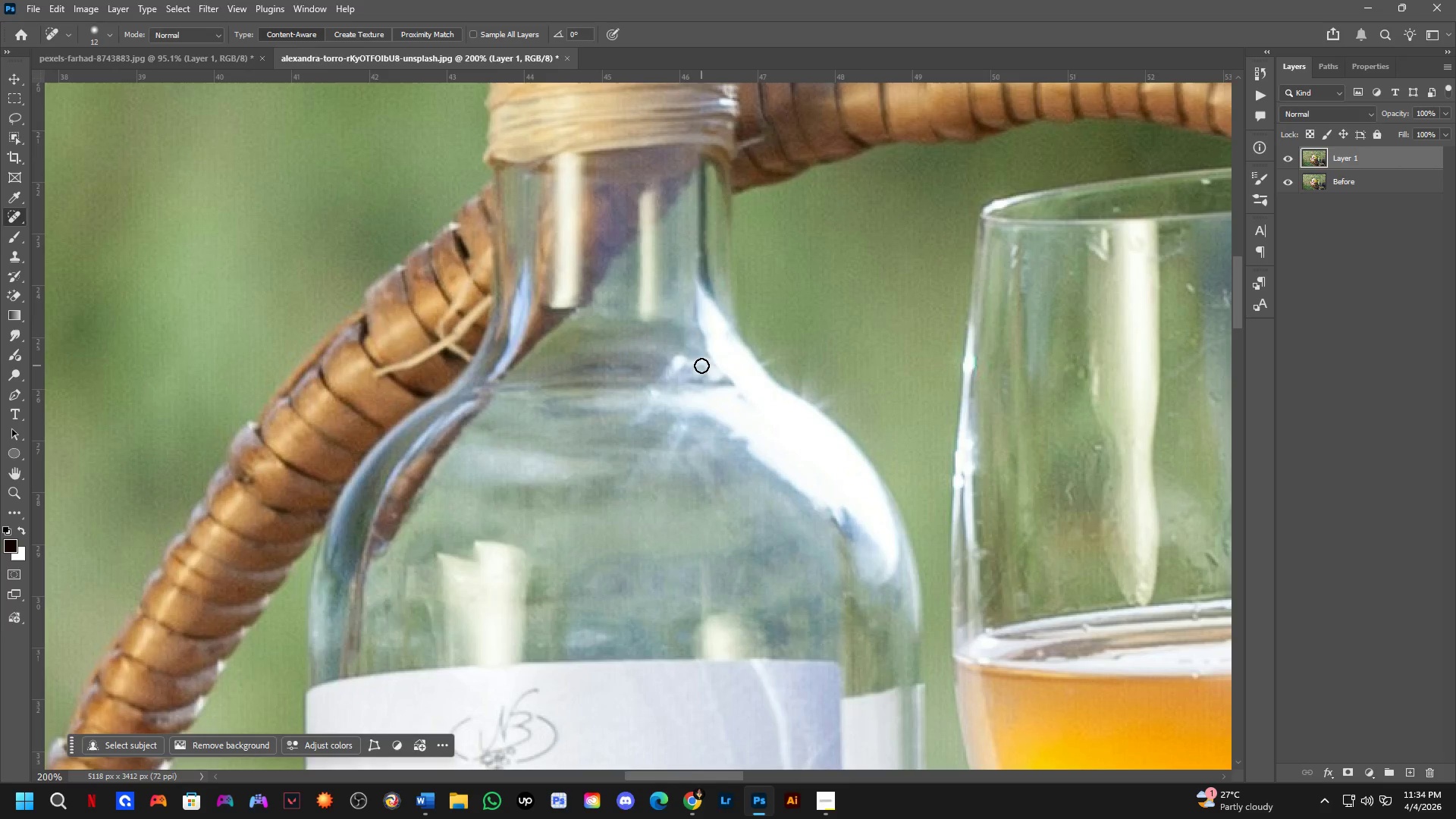 
scroll: coordinate [728, 453], scroll_direction: down, amount: 2.0
 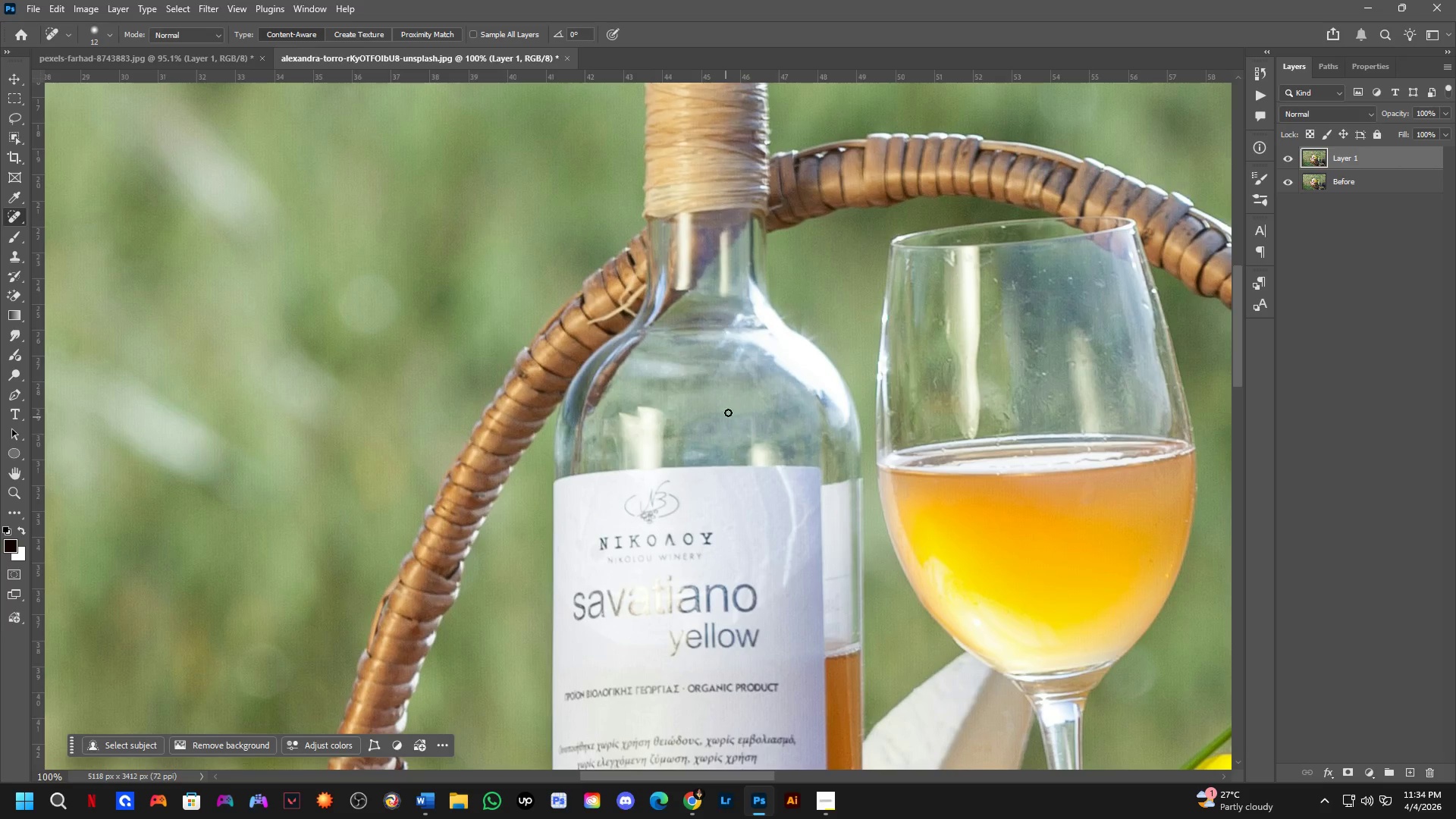 
left_click_drag(start_coordinate=[731, 300], to_coordinate=[686, 347])
 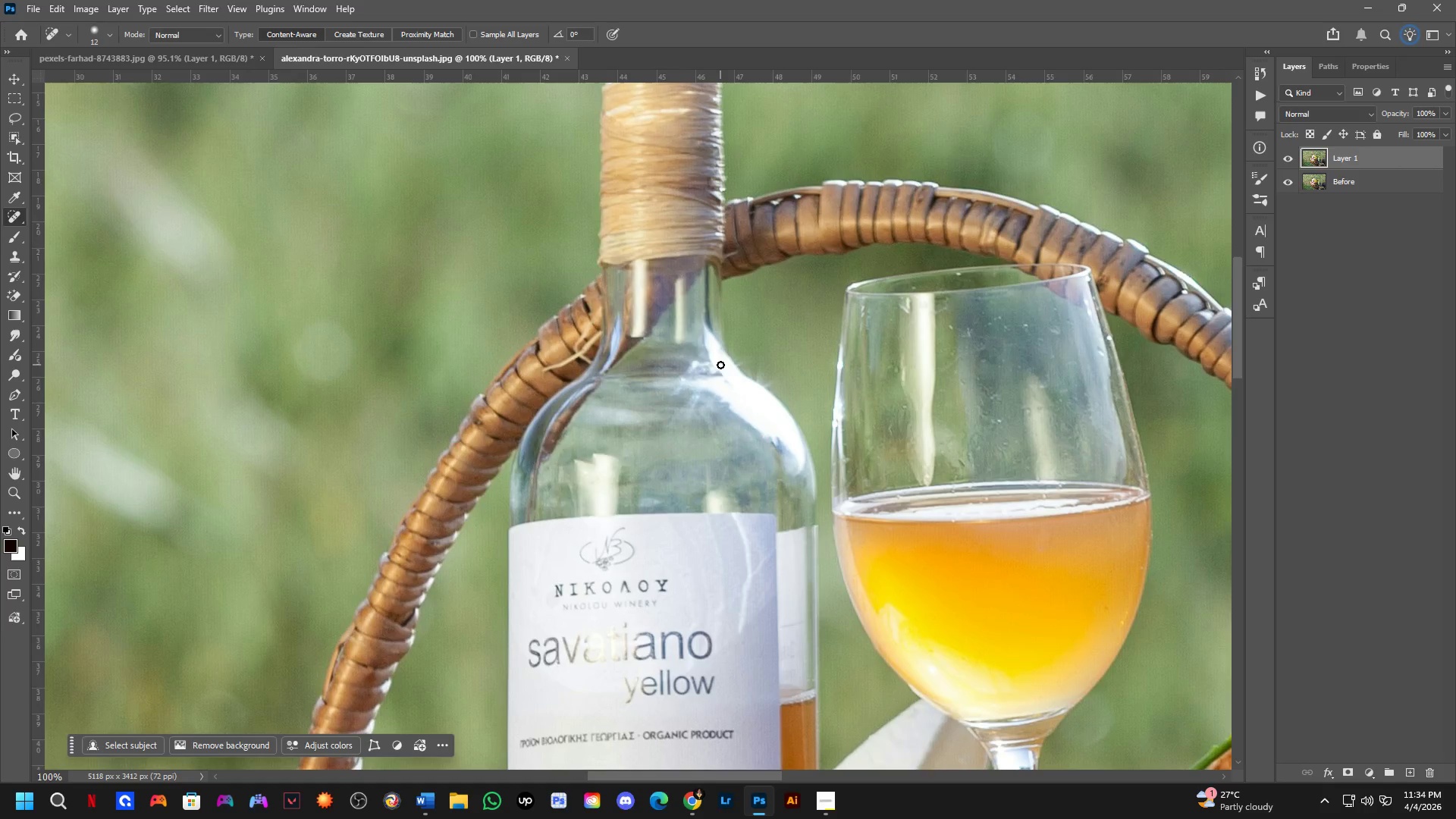 
key(Shift+ShiftLeft)
 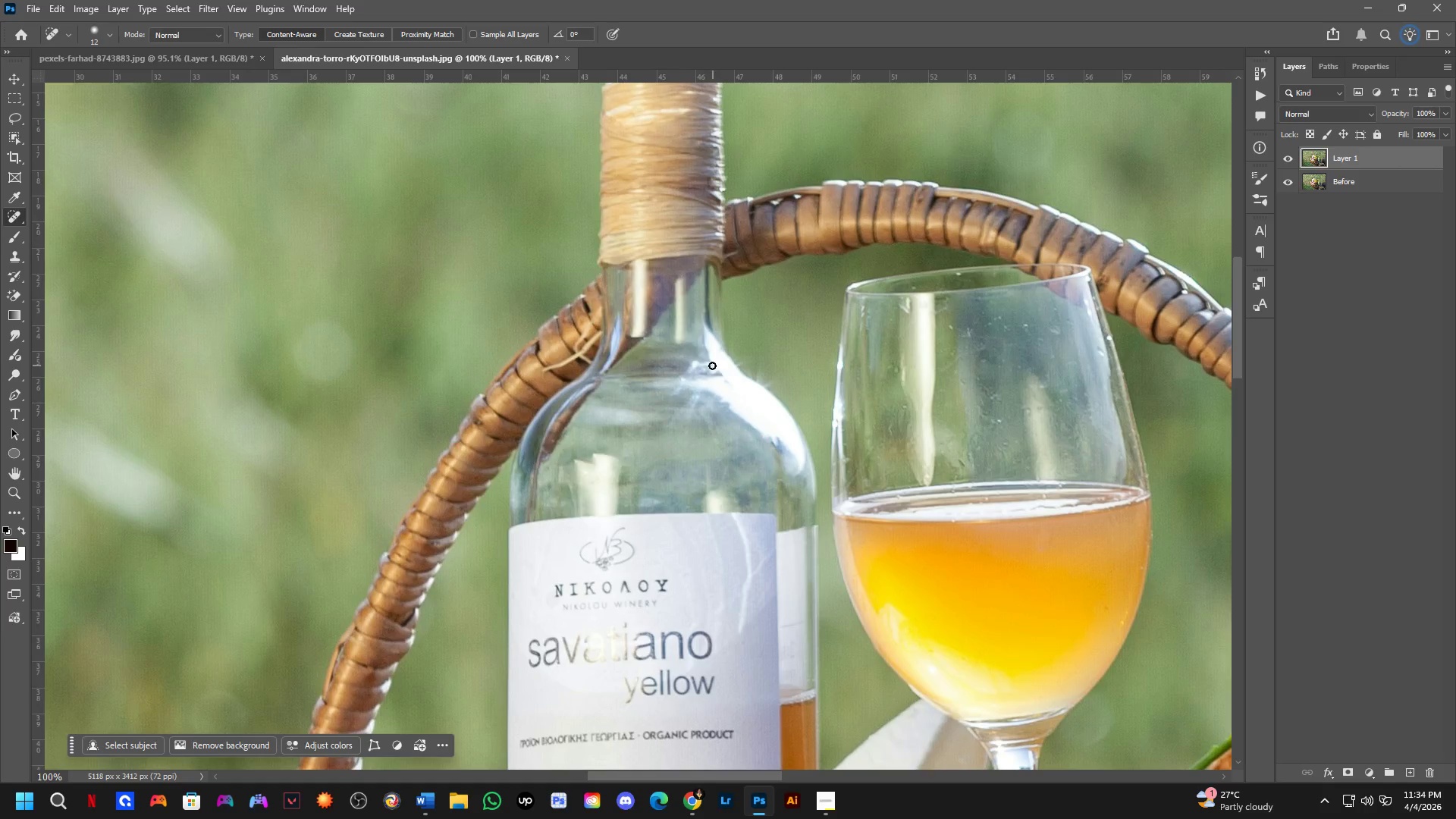 
scroll: coordinate [711, 366], scroll_direction: up, amount: 1.0
 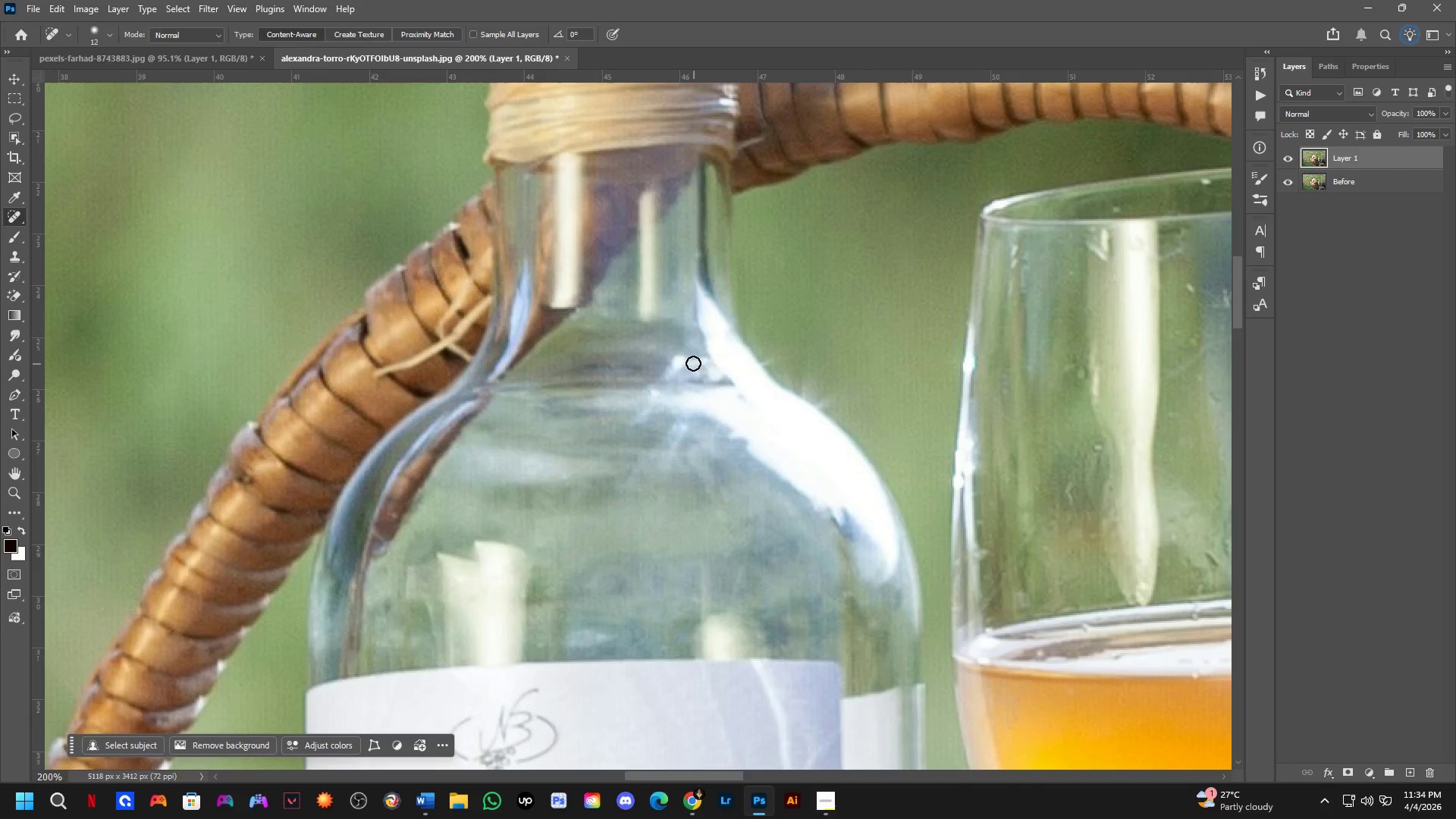 
key(L)
 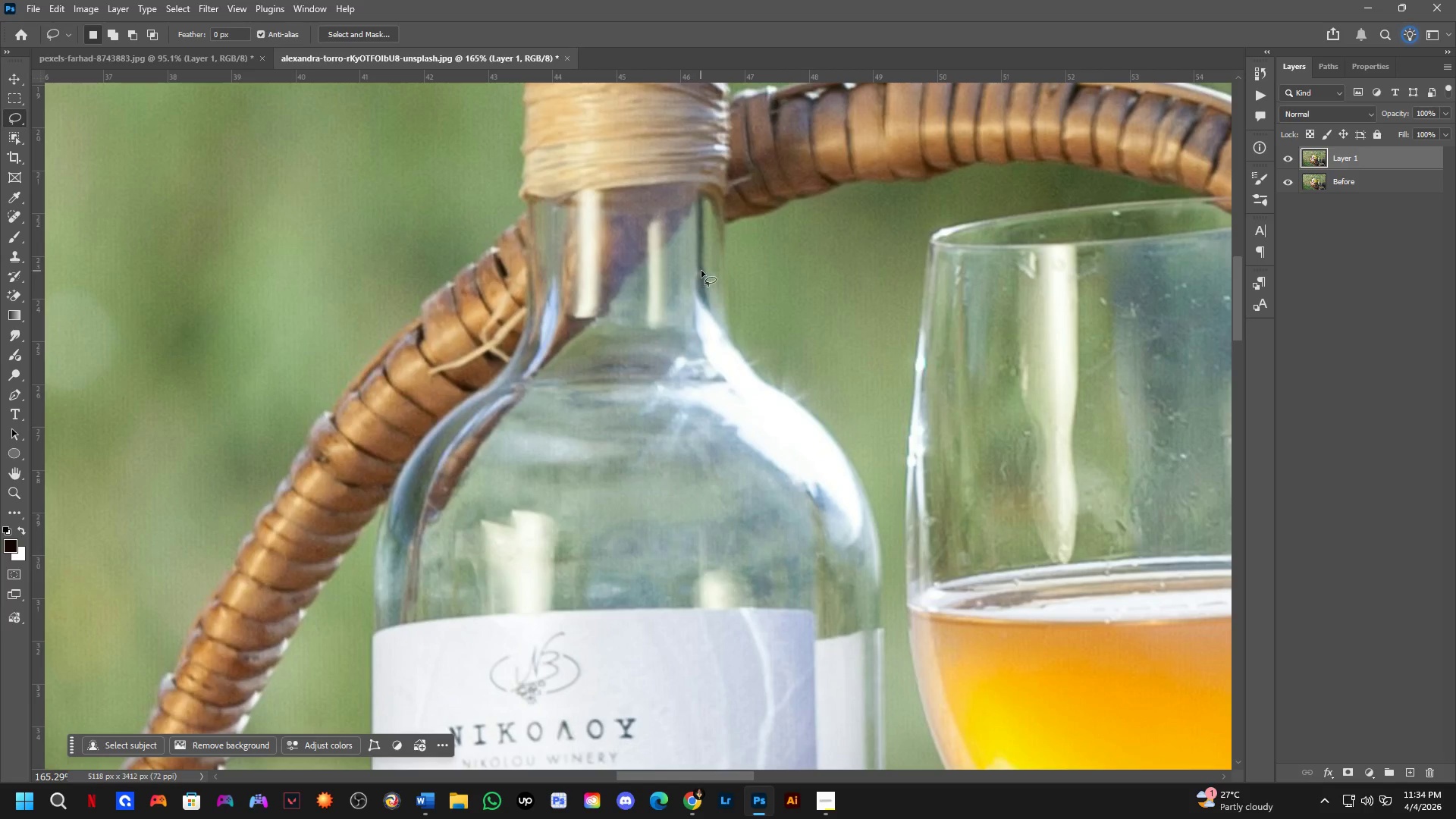 
scroll: coordinate [686, 363], scroll_direction: down, amount: 2.0
 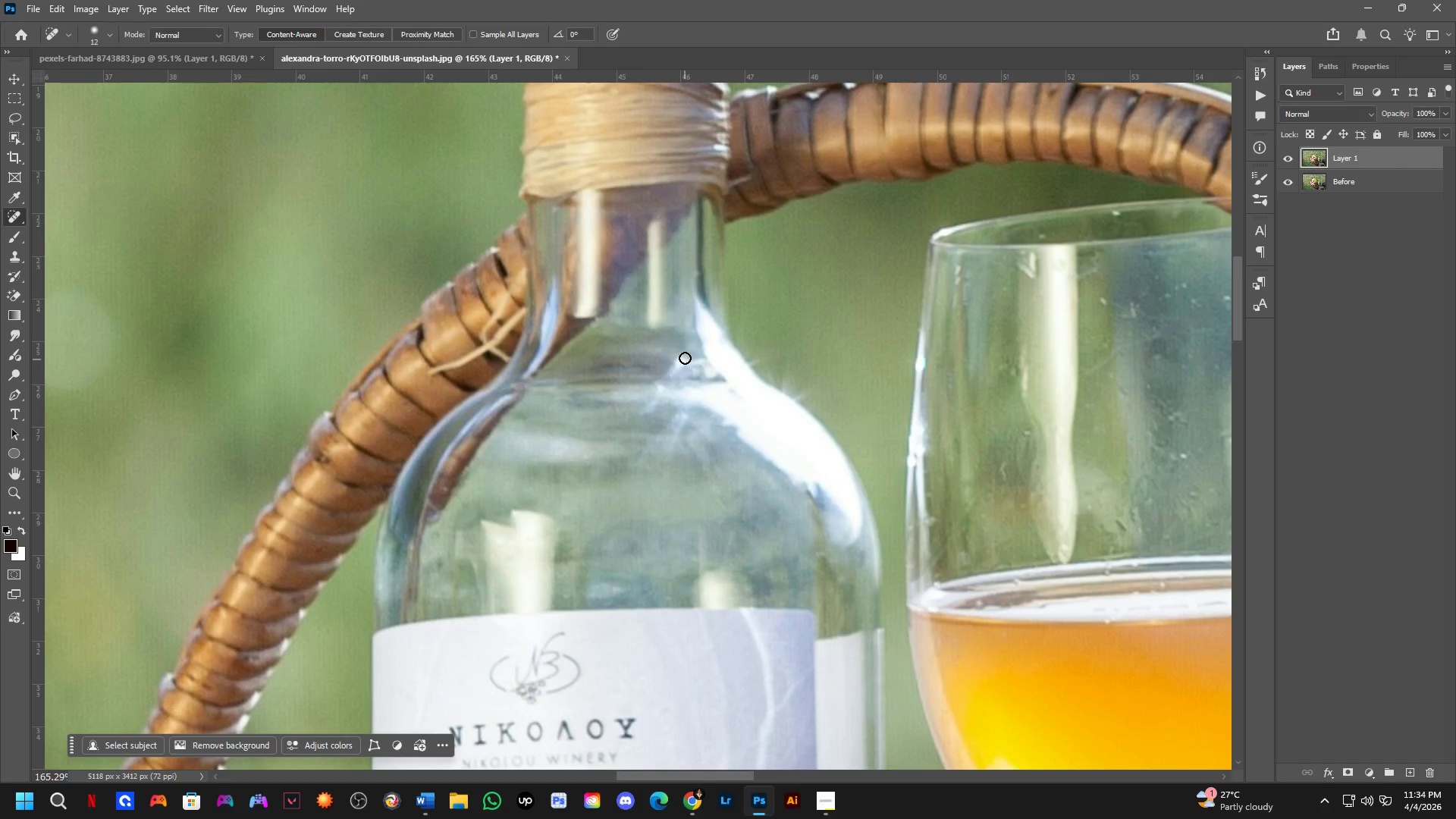 
left_click_drag(start_coordinate=[710, 271], to_coordinate=[735, 283])
 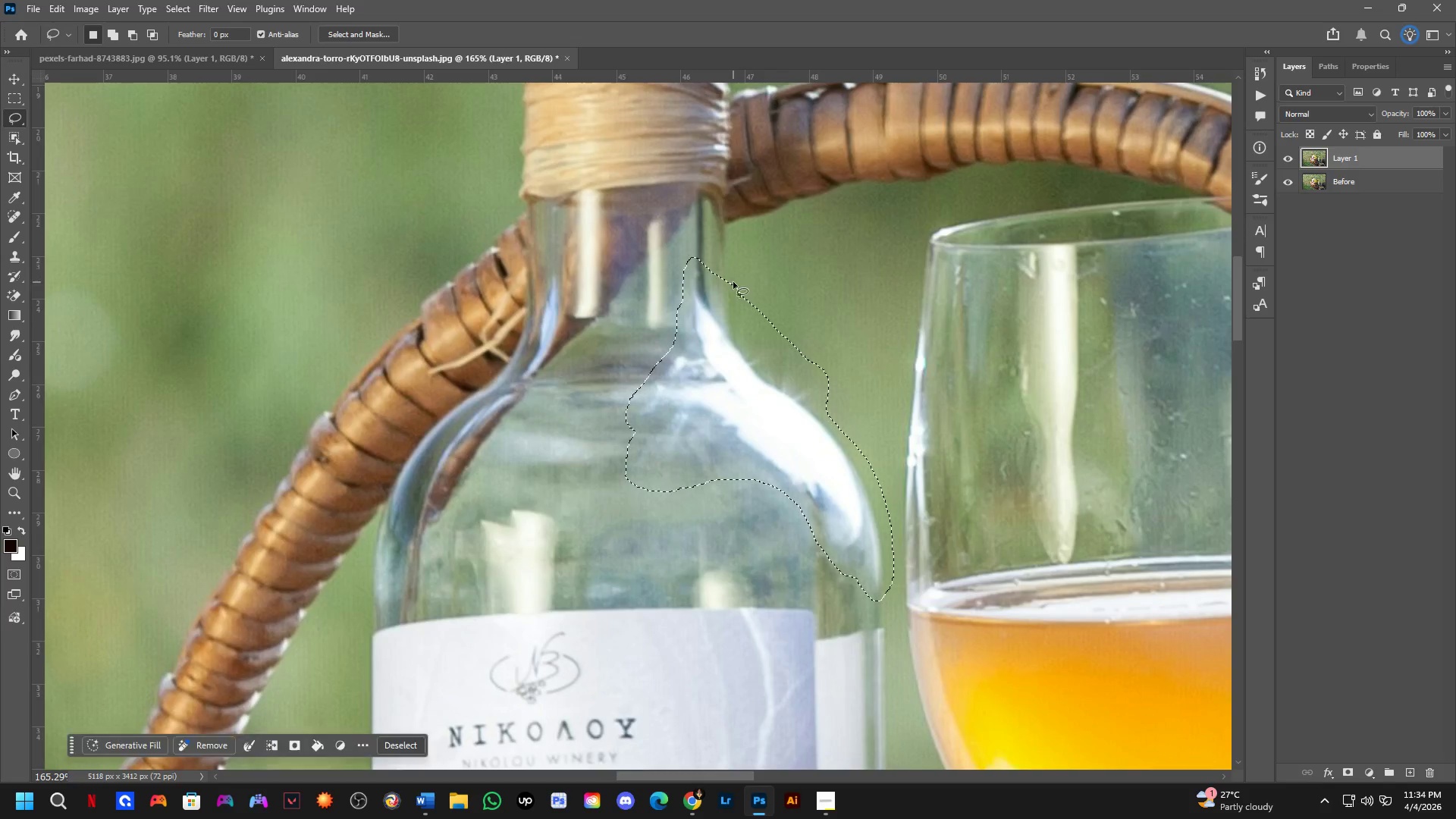 
hold_key(key=Space, duration=0.45)
 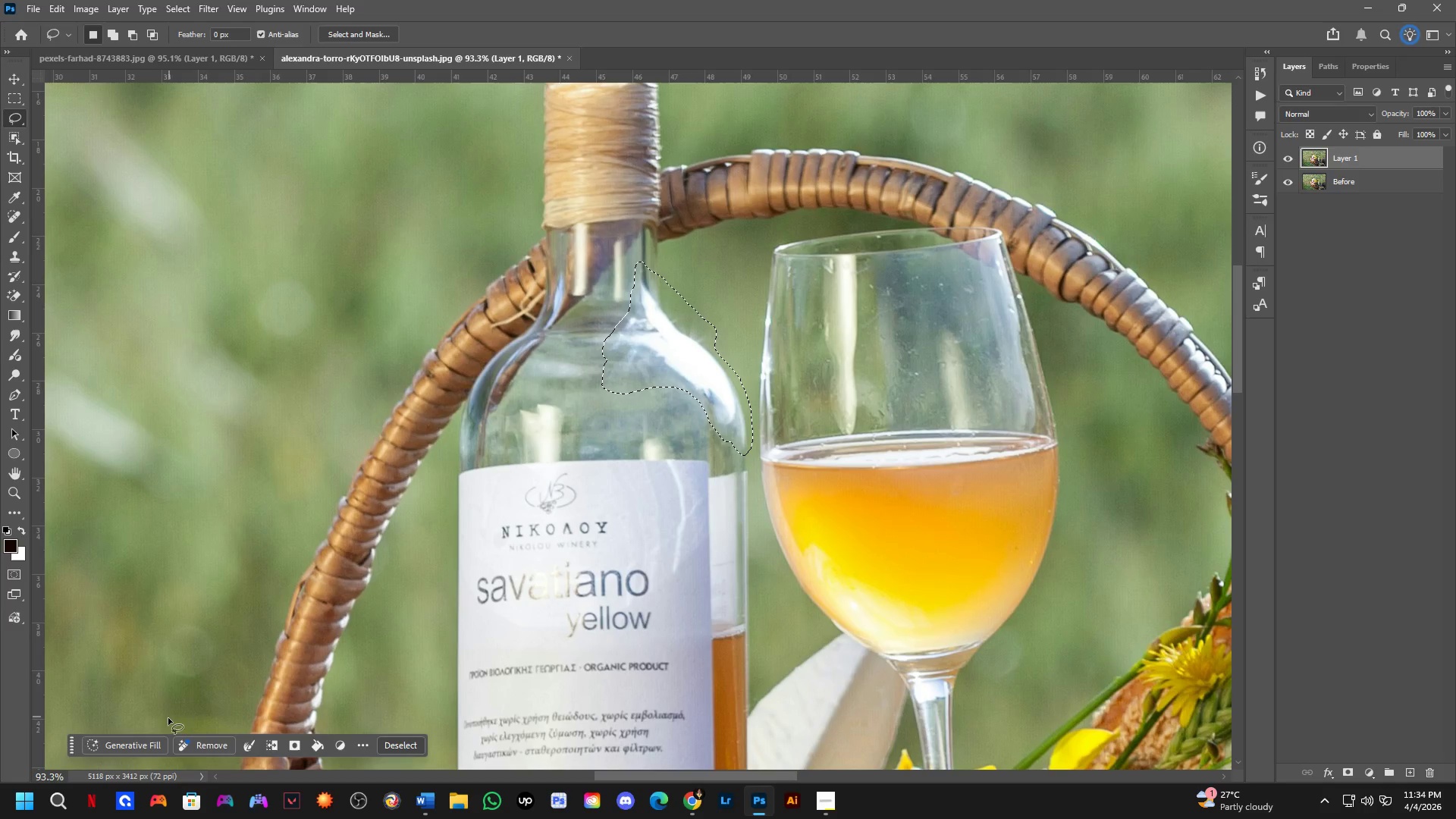 
left_click_drag(start_coordinate=[797, 439], to_coordinate=[731, 421])
 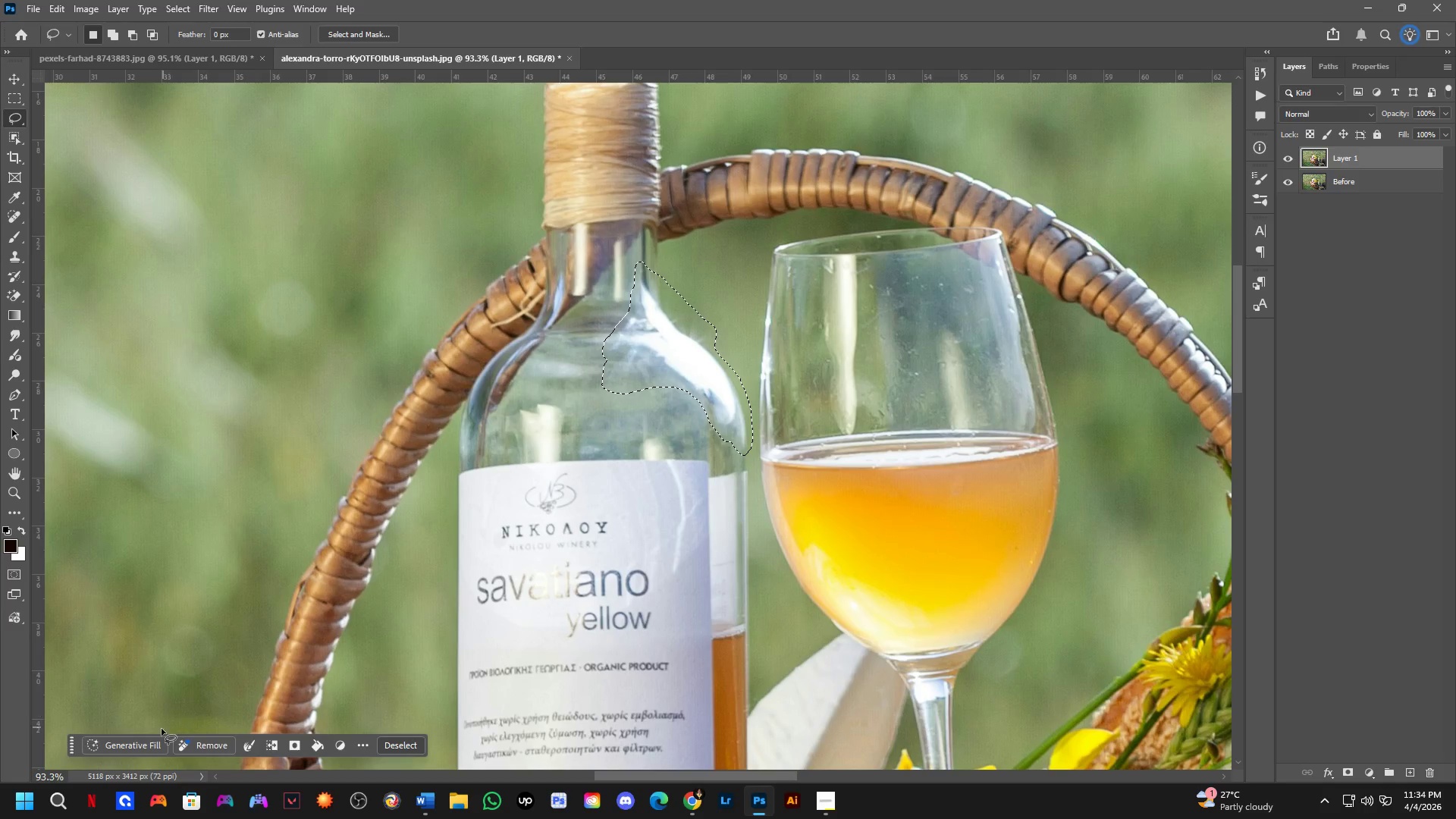 
scroll: coordinate [722, 322], scroll_direction: down, amount: 6.0
 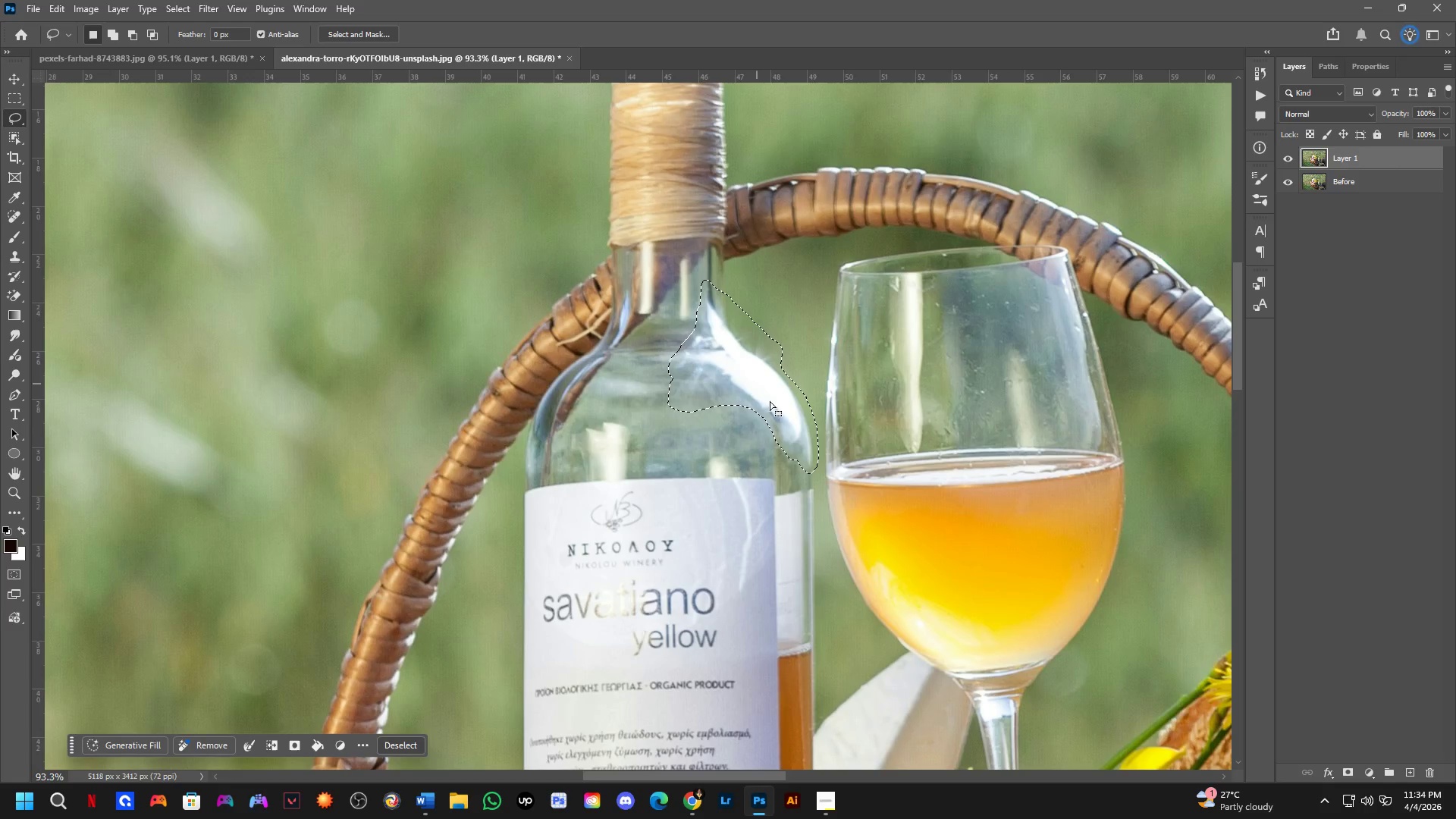 
left_click([144, 742])
 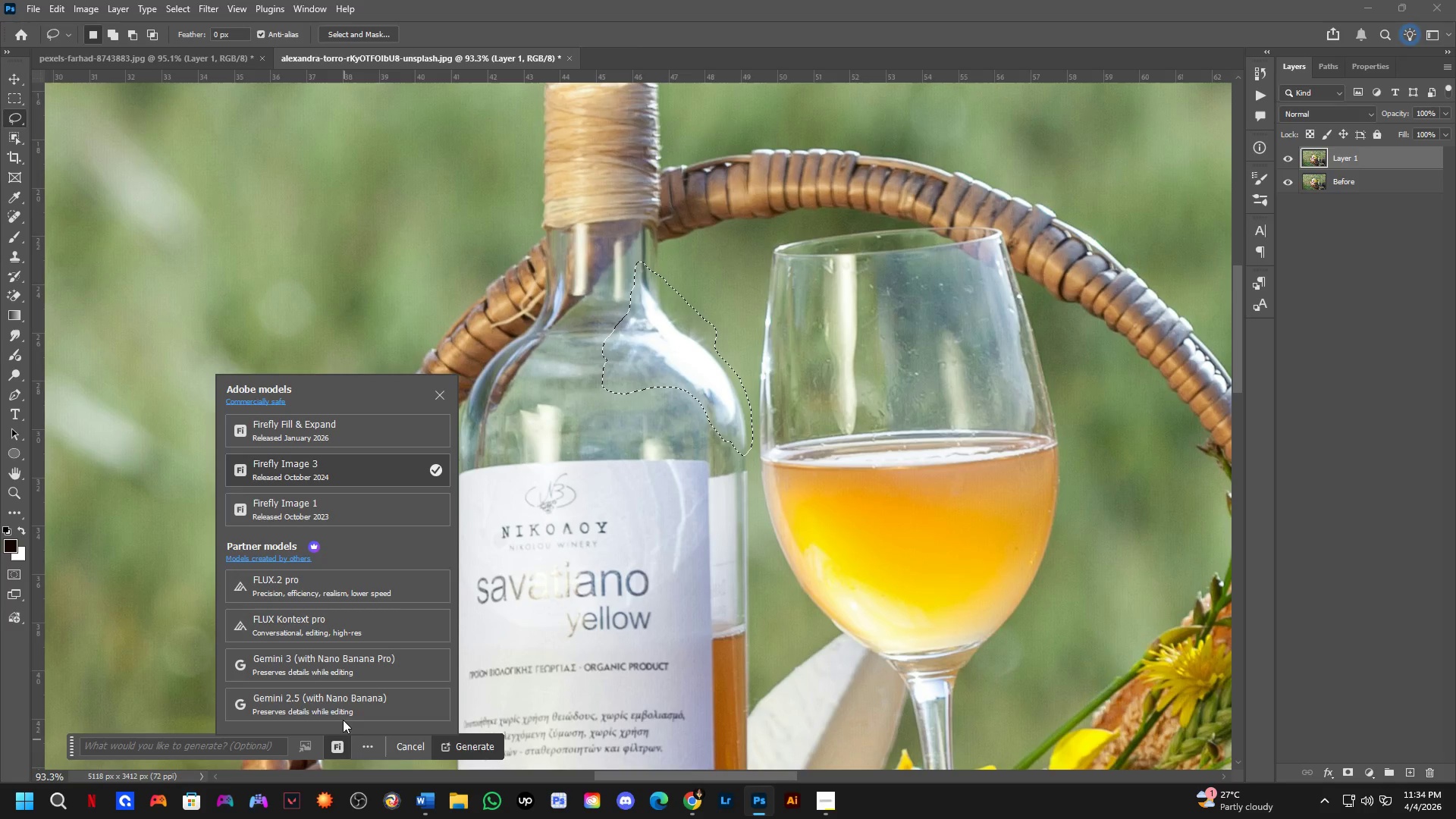 
left_click([357, 475])
 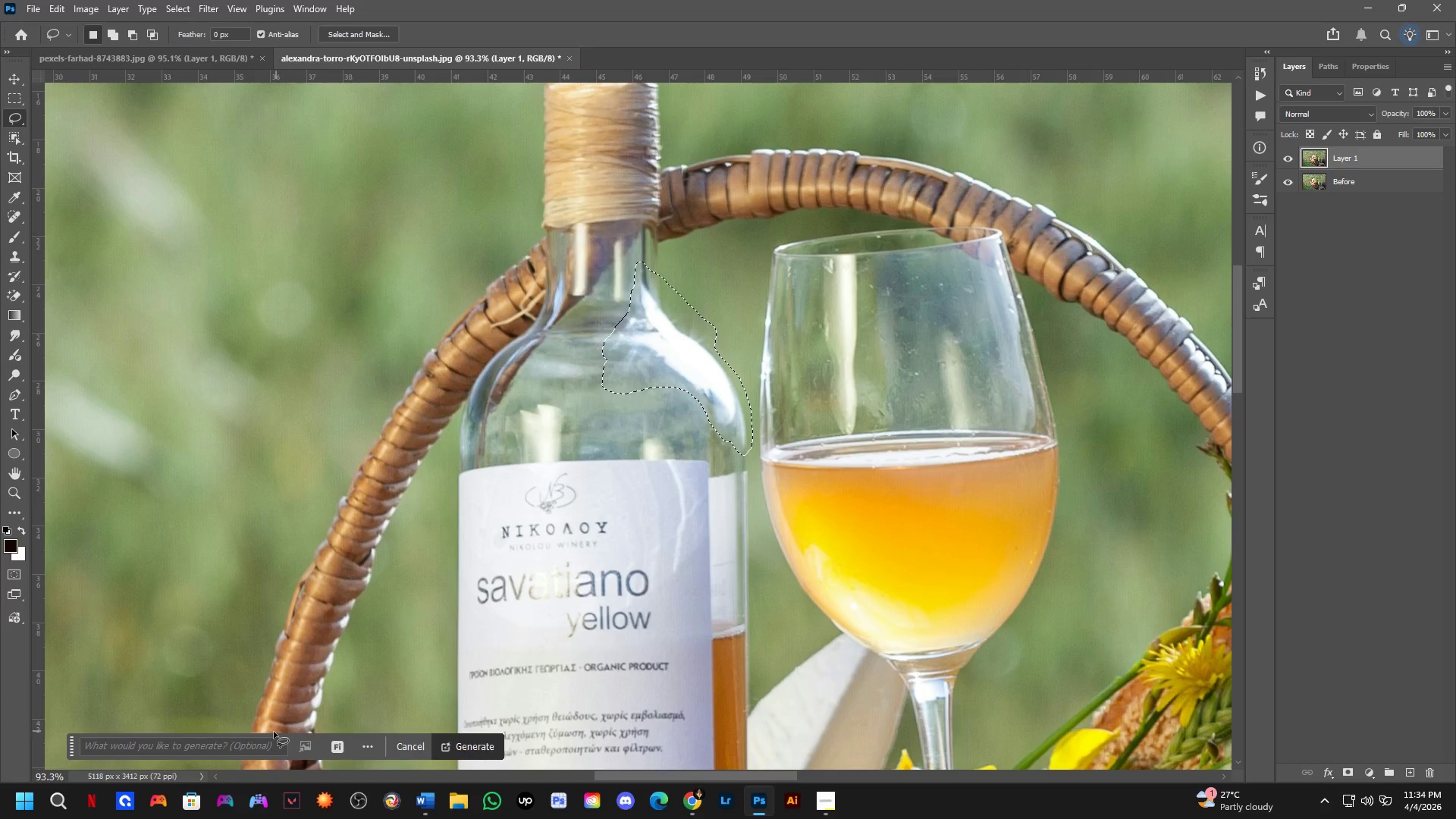 
double_click([262, 742])
 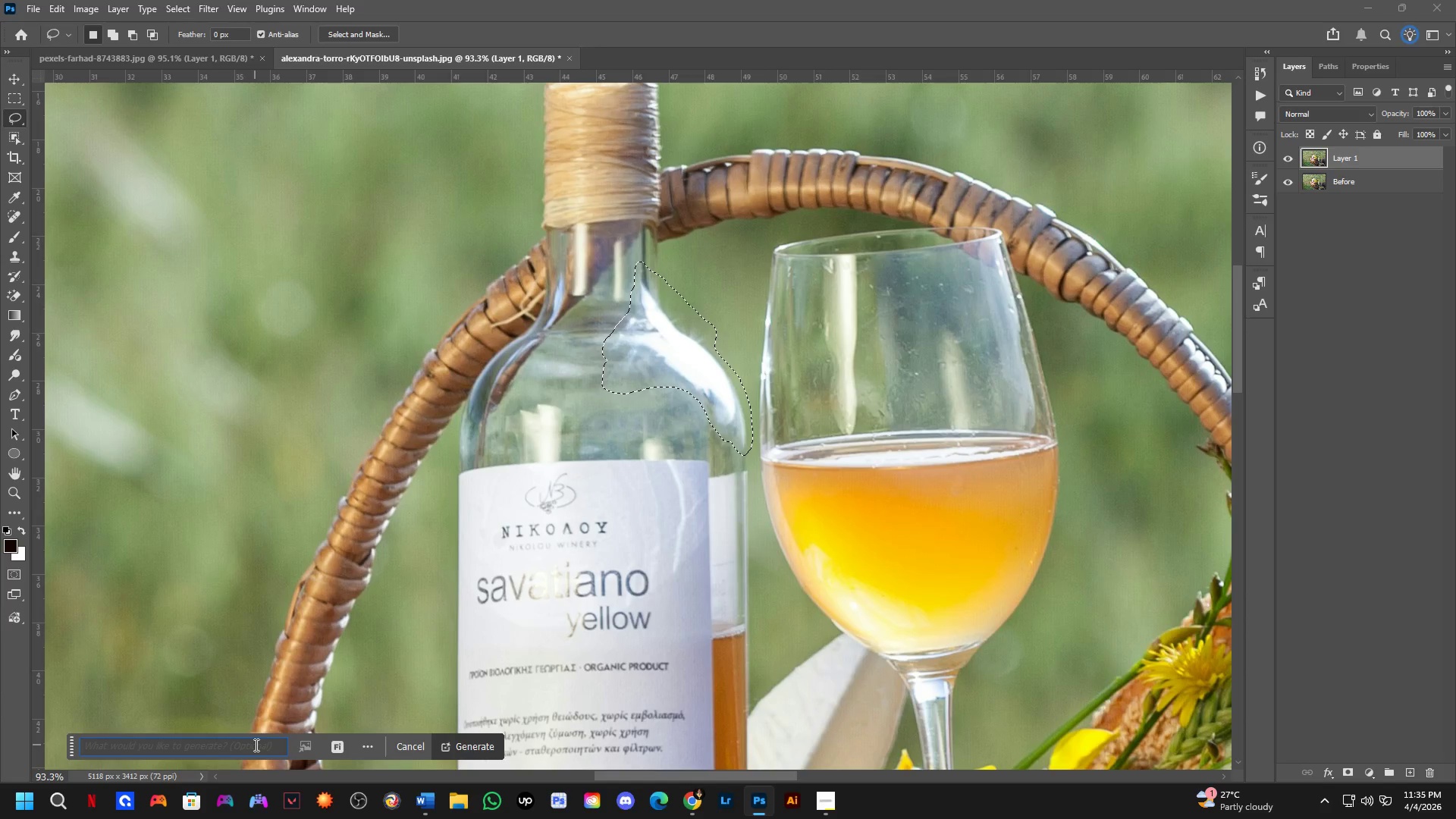 
type(remove)
 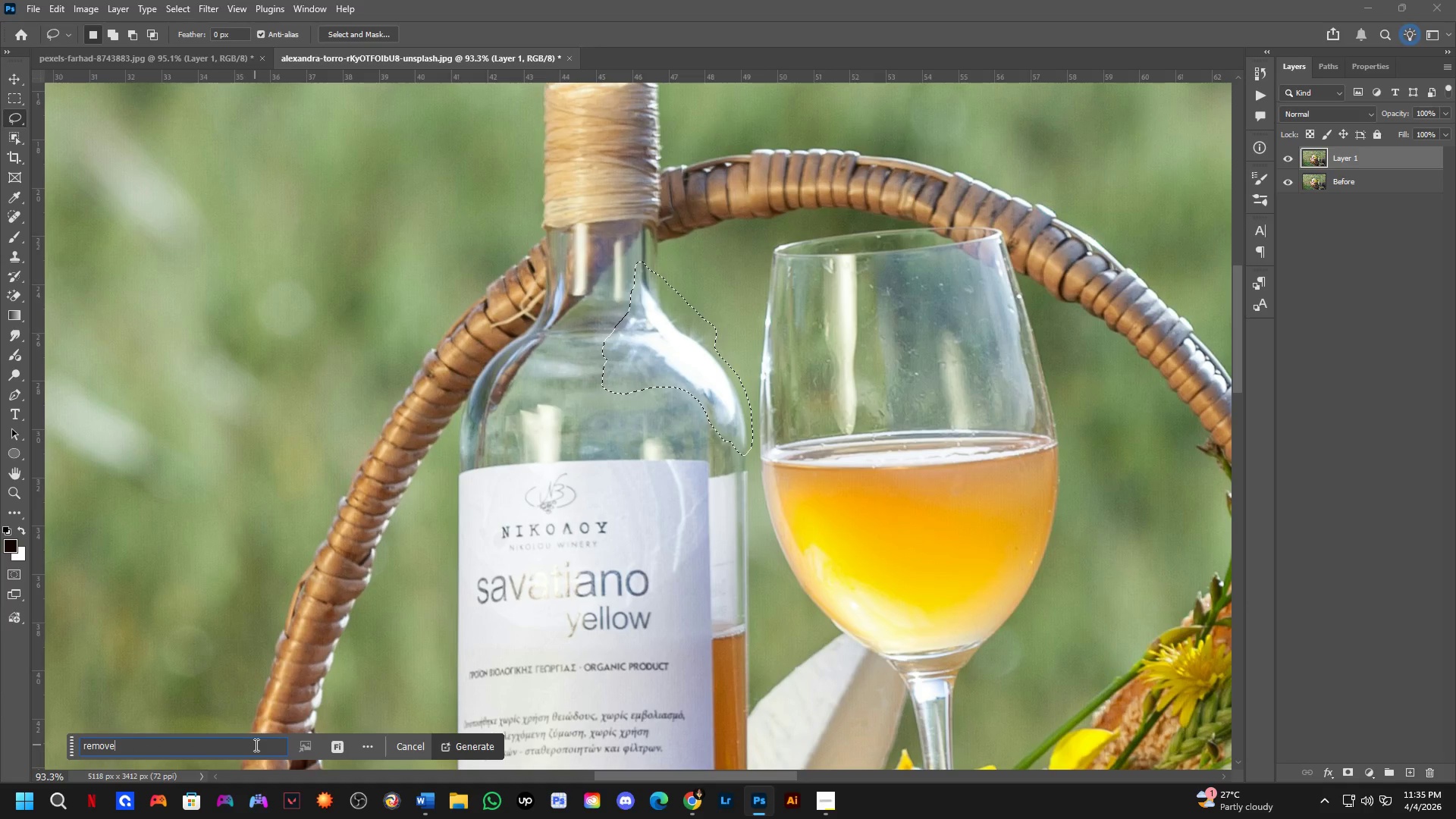 
key(Enter)
 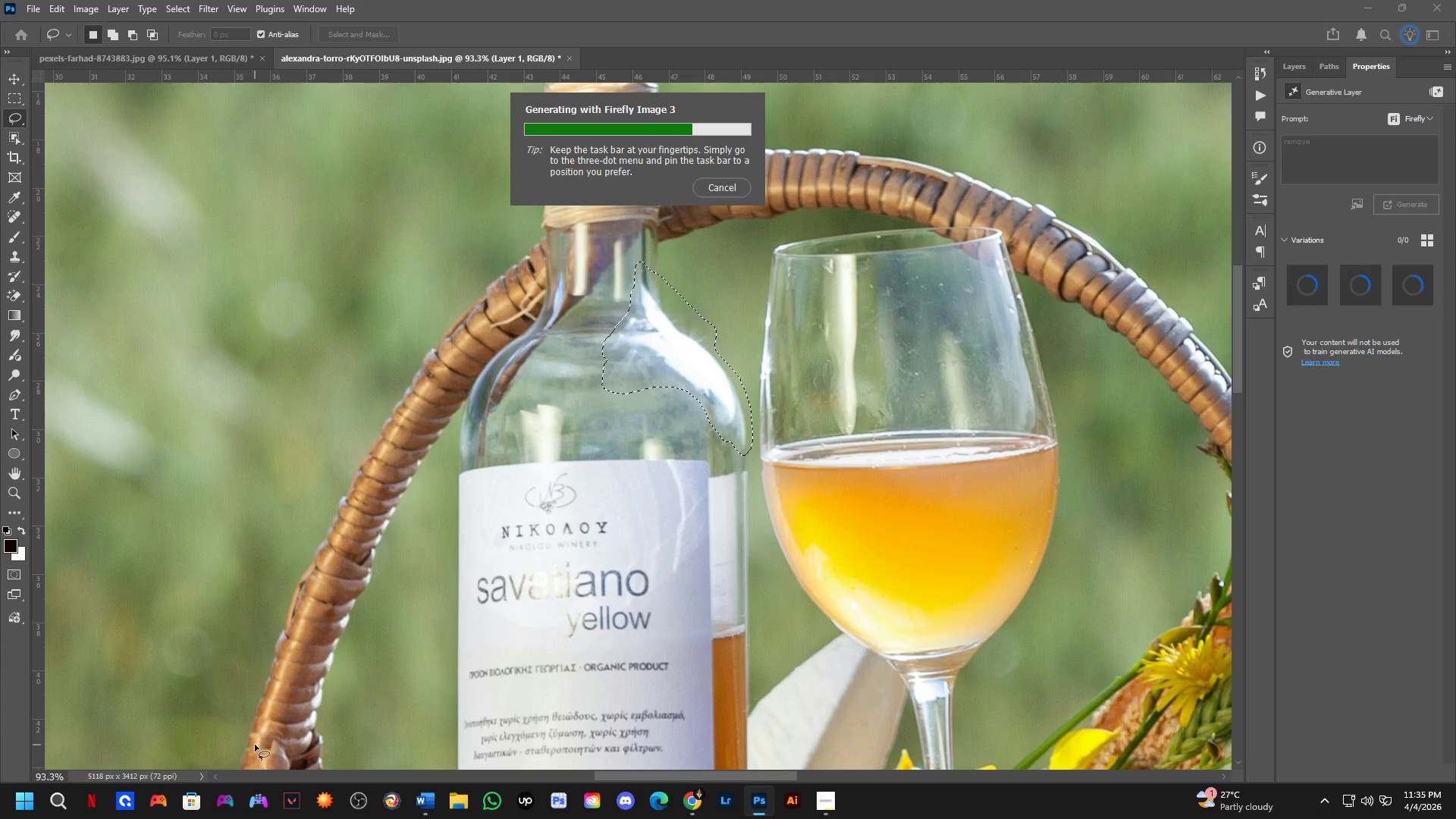 
wait(15.78)
 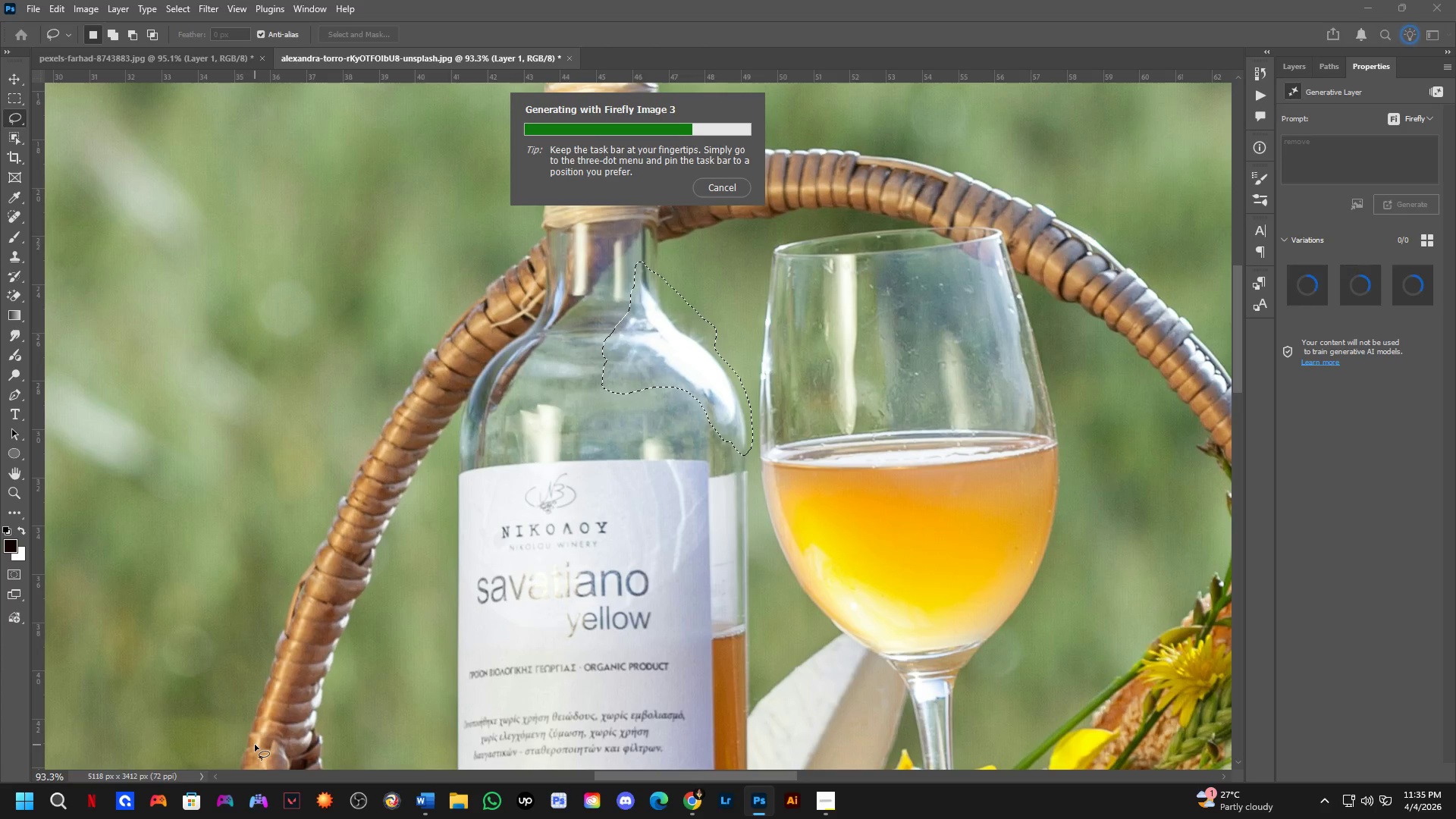 
scroll: coordinate [510, 497], scroll_direction: down, amount: 4.0
 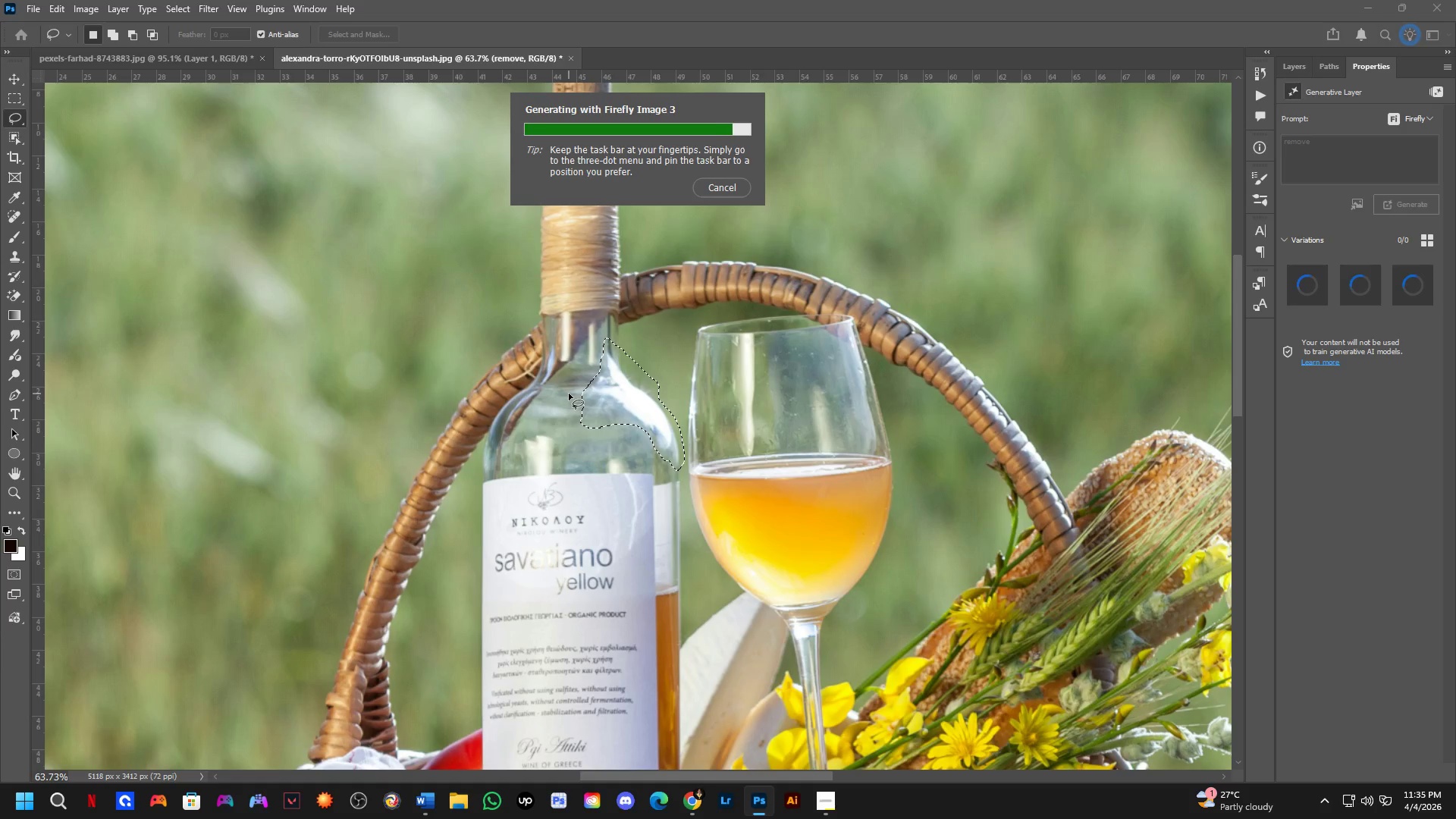 
wait(8.01)
 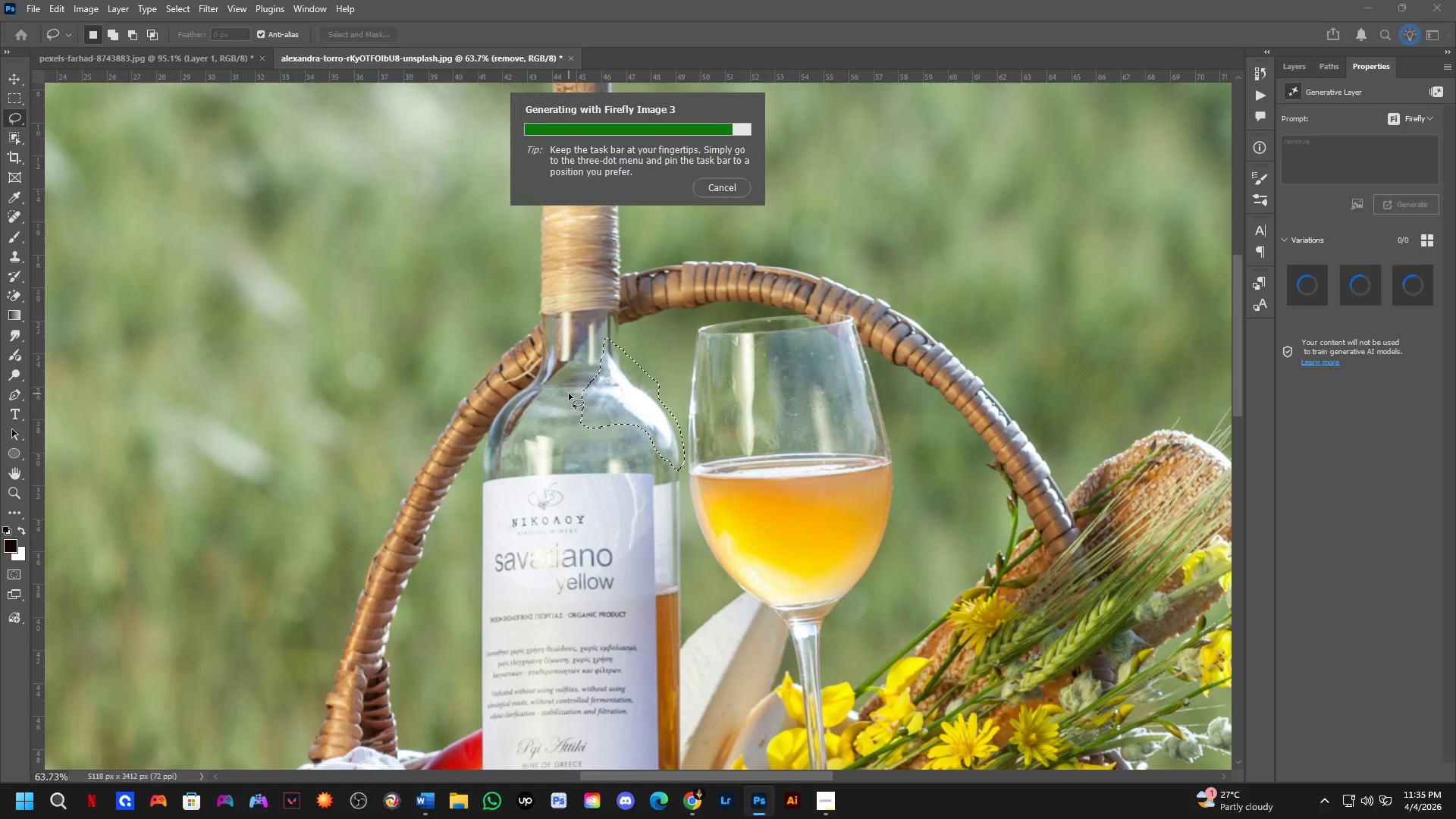 
left_click([1360, 293])
 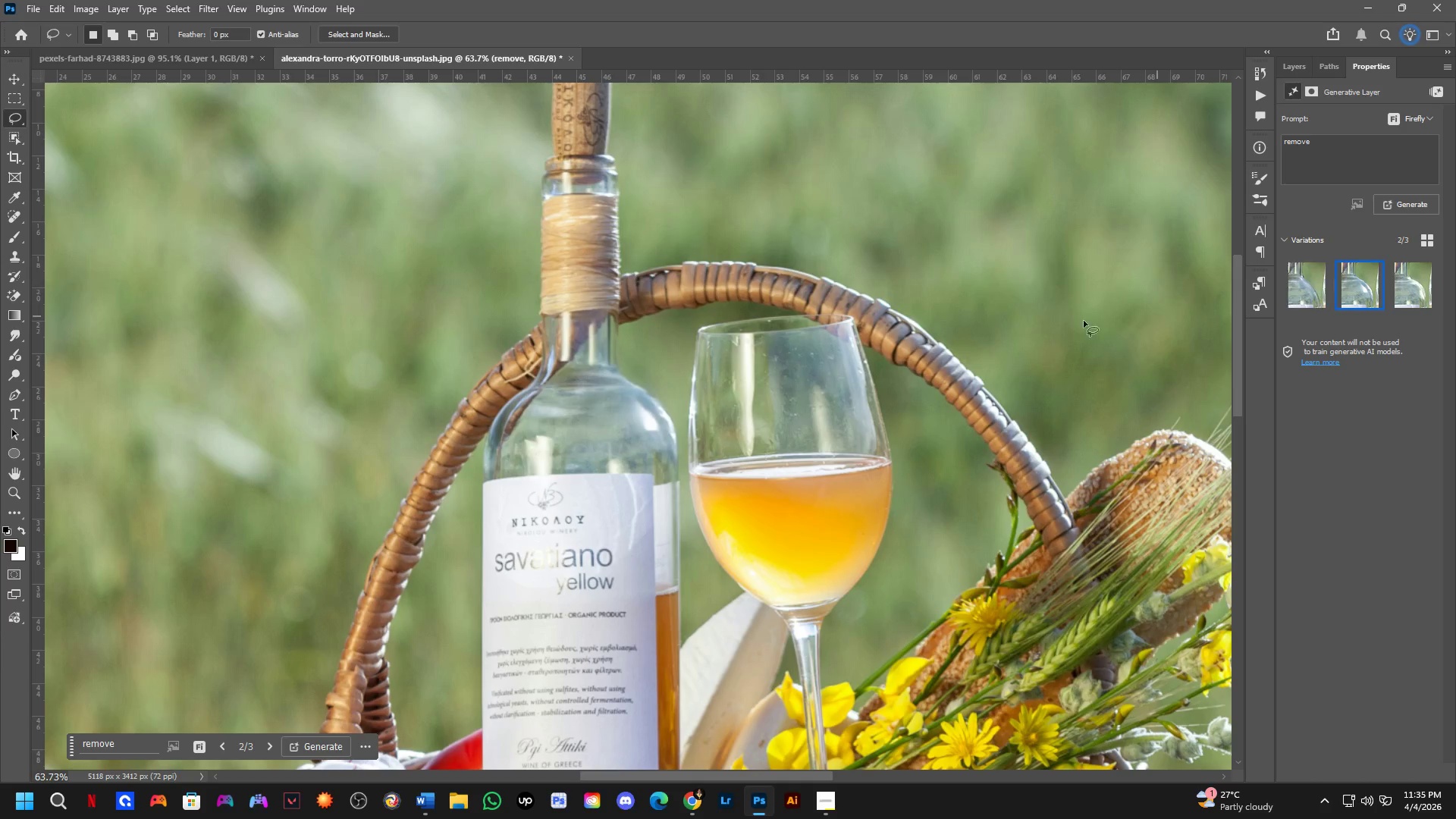 
scroll: coordinate [871, 404], scroll_direction: up, amount: 9.0
 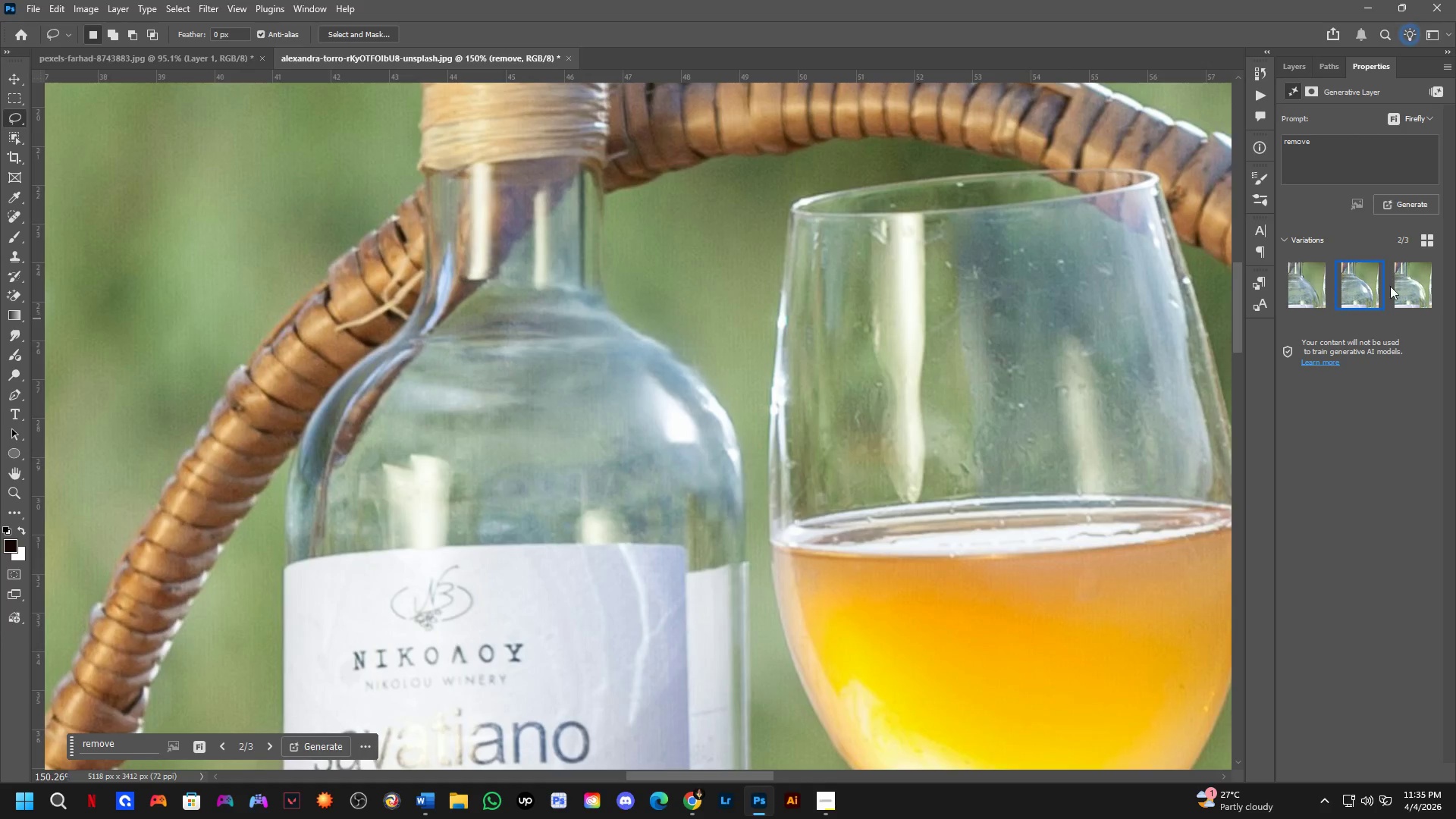 
left_click([1410, 290])
 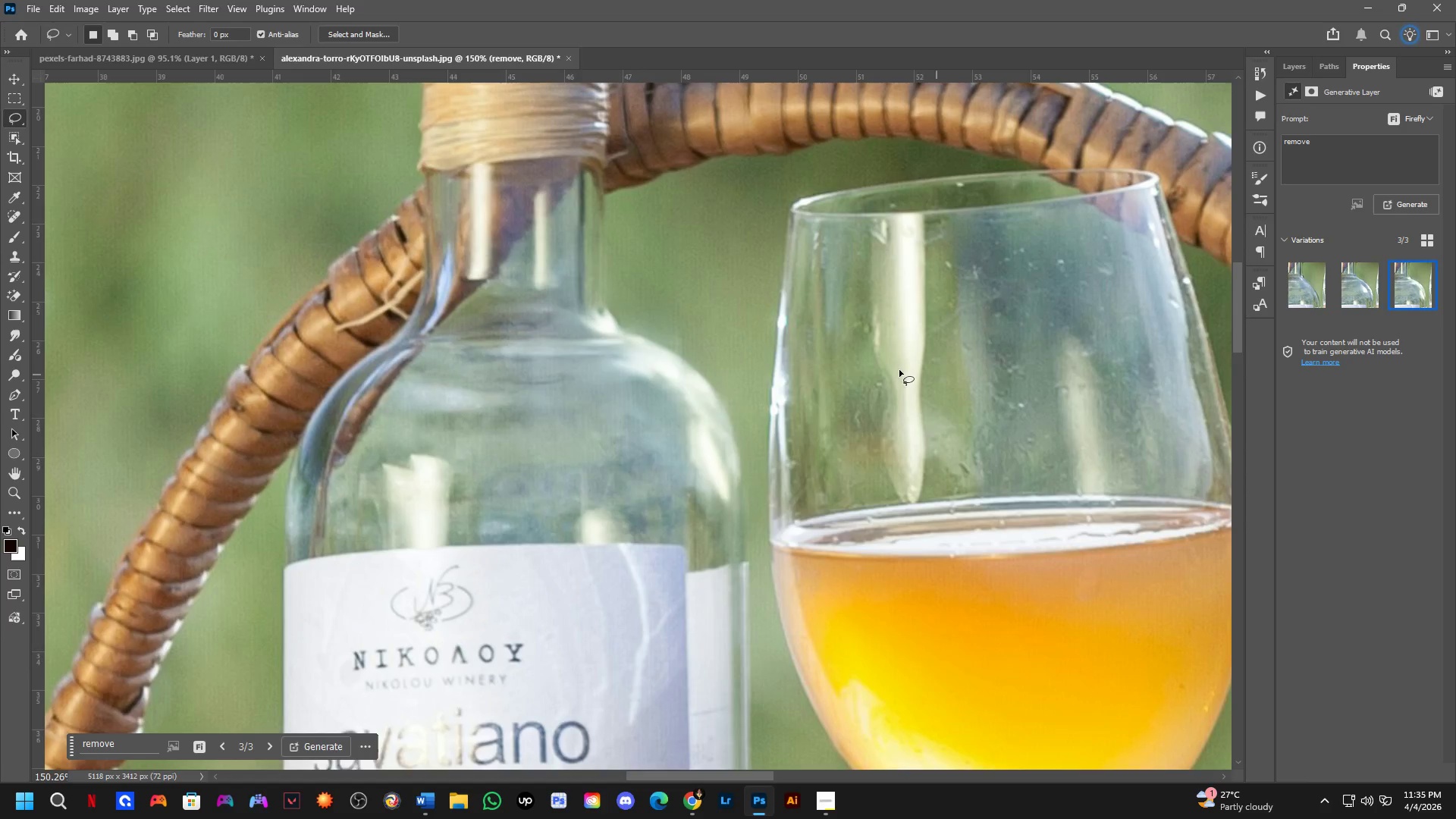 
scroll: coordinate [696, 368], scroll_direction: down, amount: 5.0
 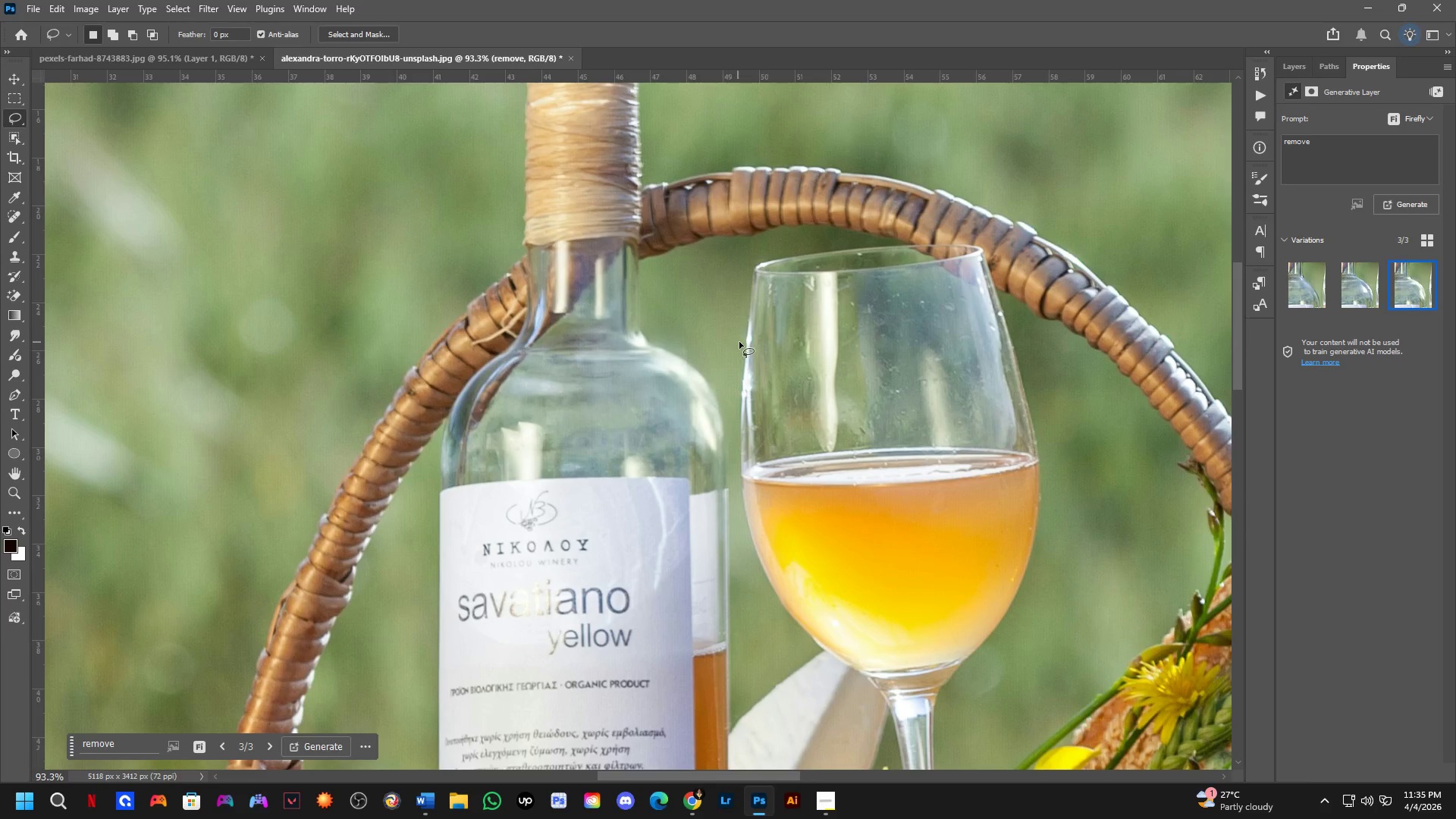 
wait(16.2)
 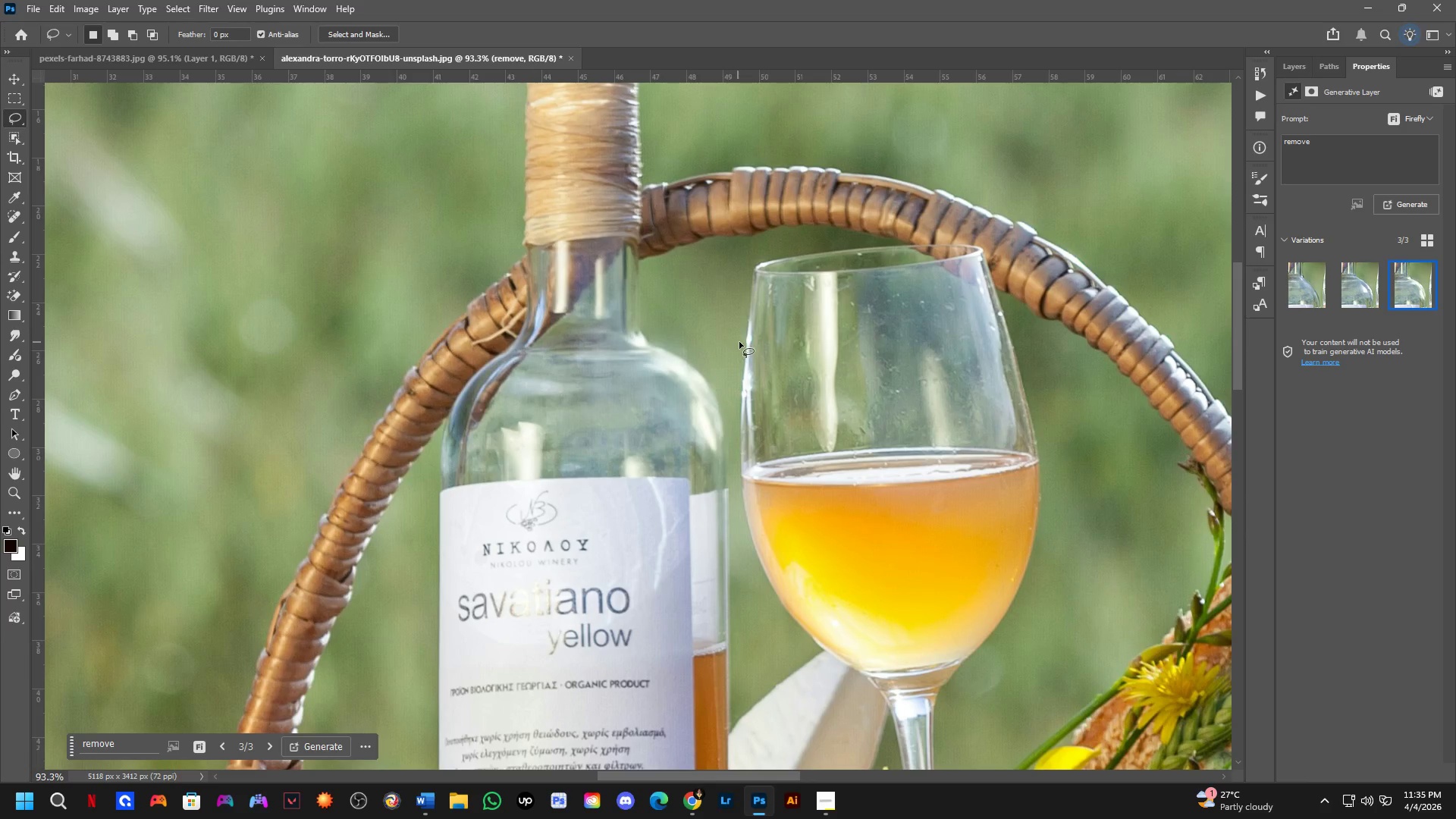 
scroll: coordinate [748, 336], scroll_direction: down, amount: 3.0
 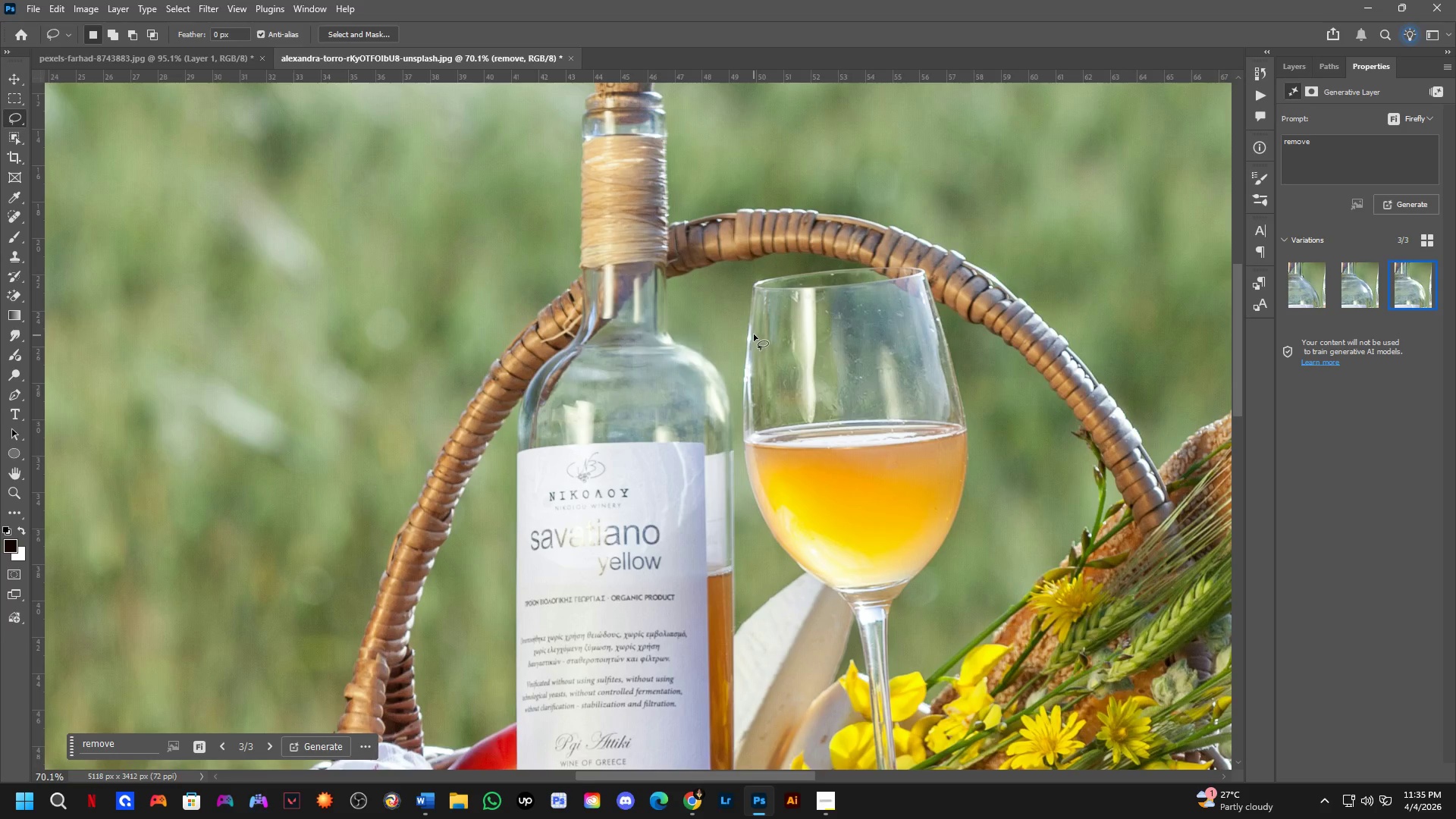 
key(Control+Z)
 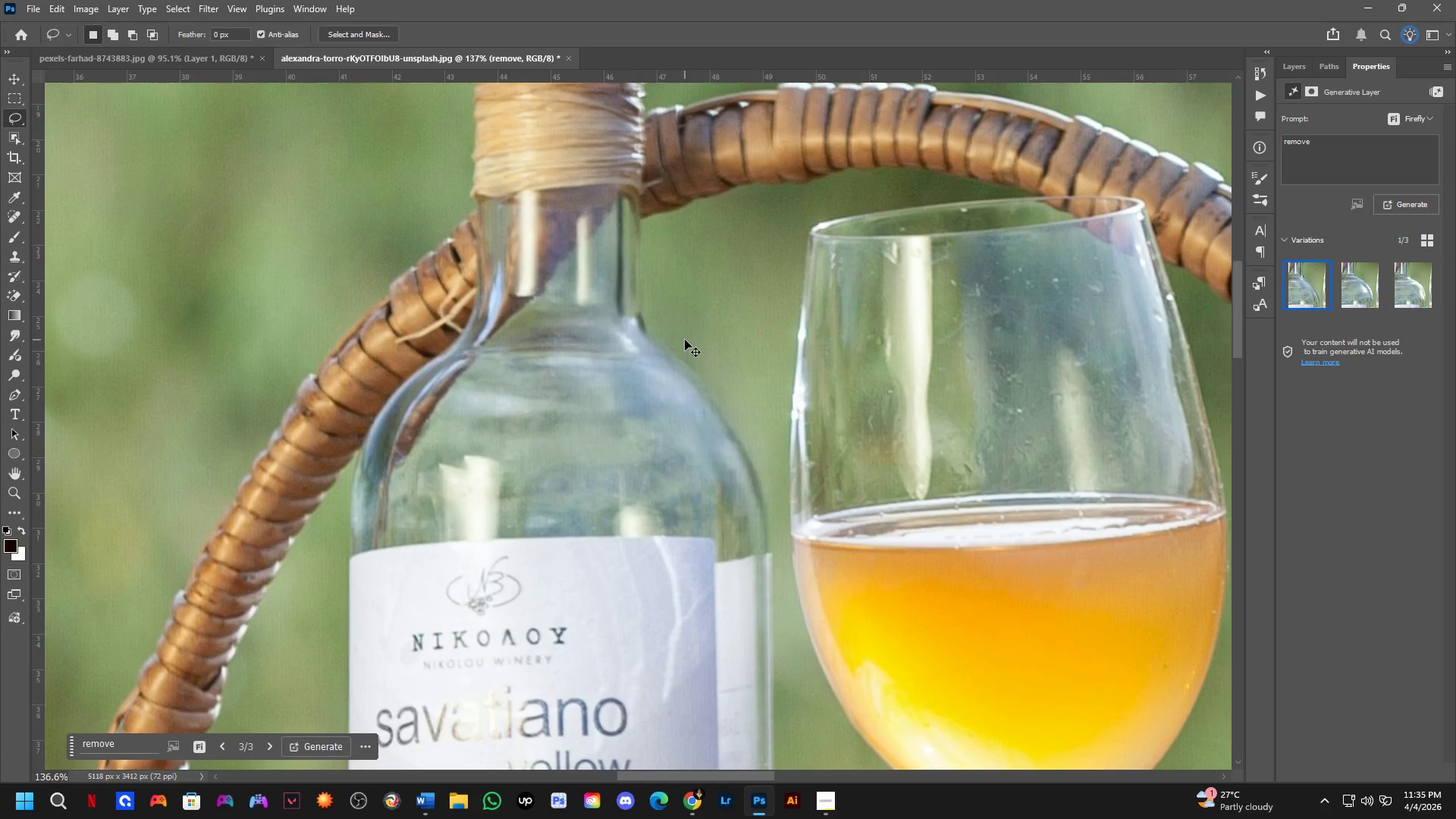 
scroll: coordinate [686, 340], scroll_direction: up, amount: 7.0
 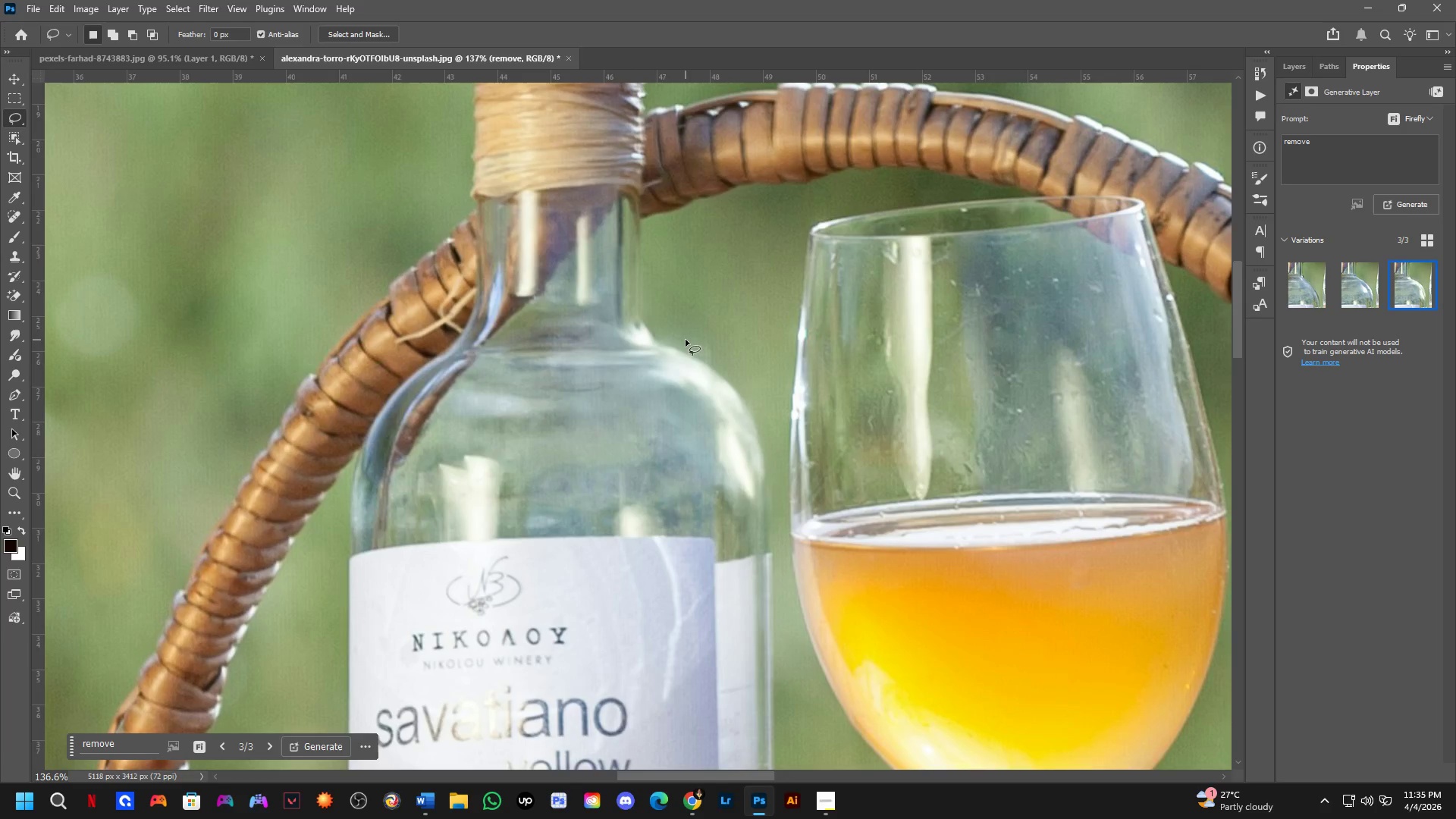 
key(Control+Z)
 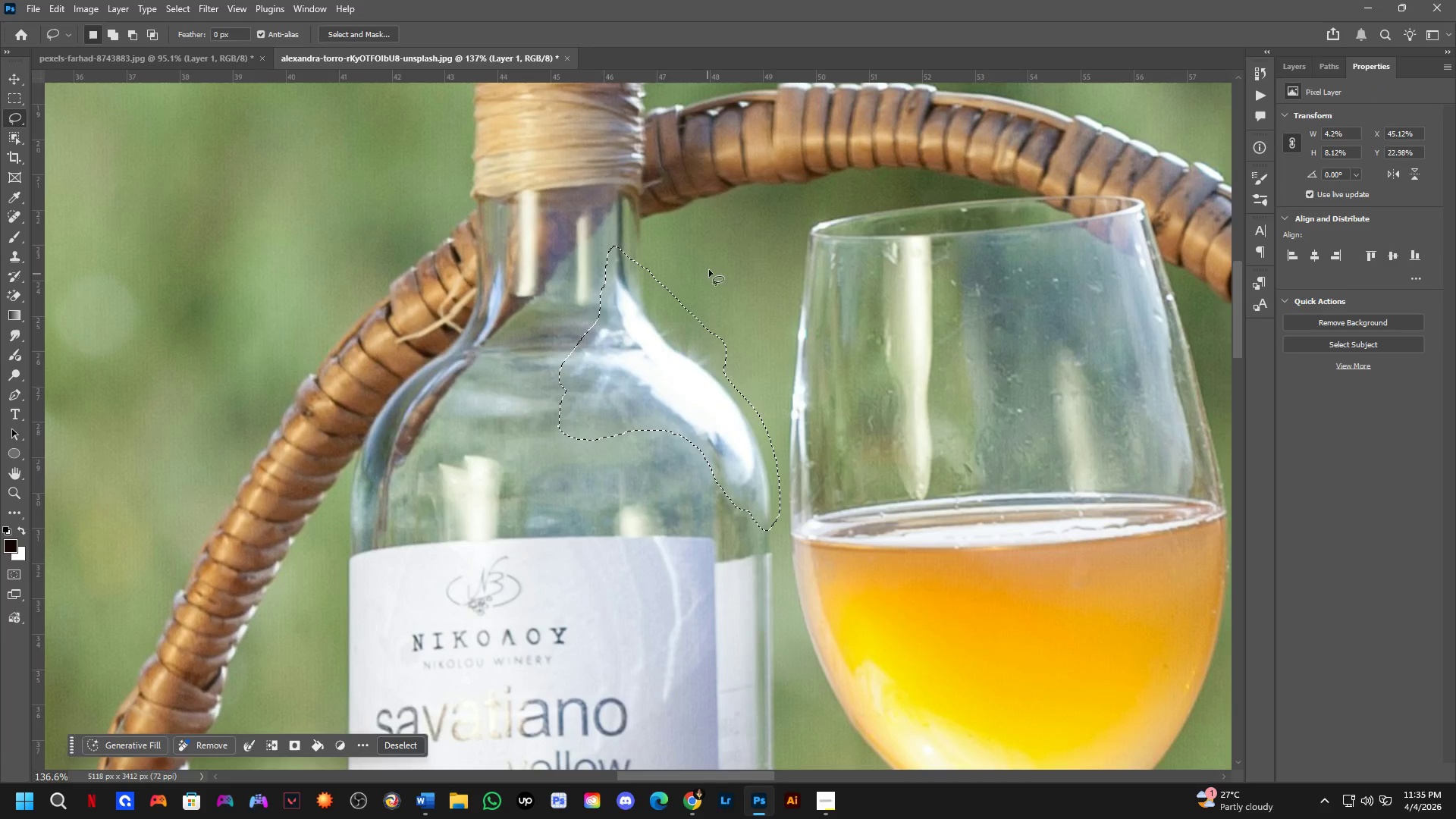 
left_click([711, 262])
 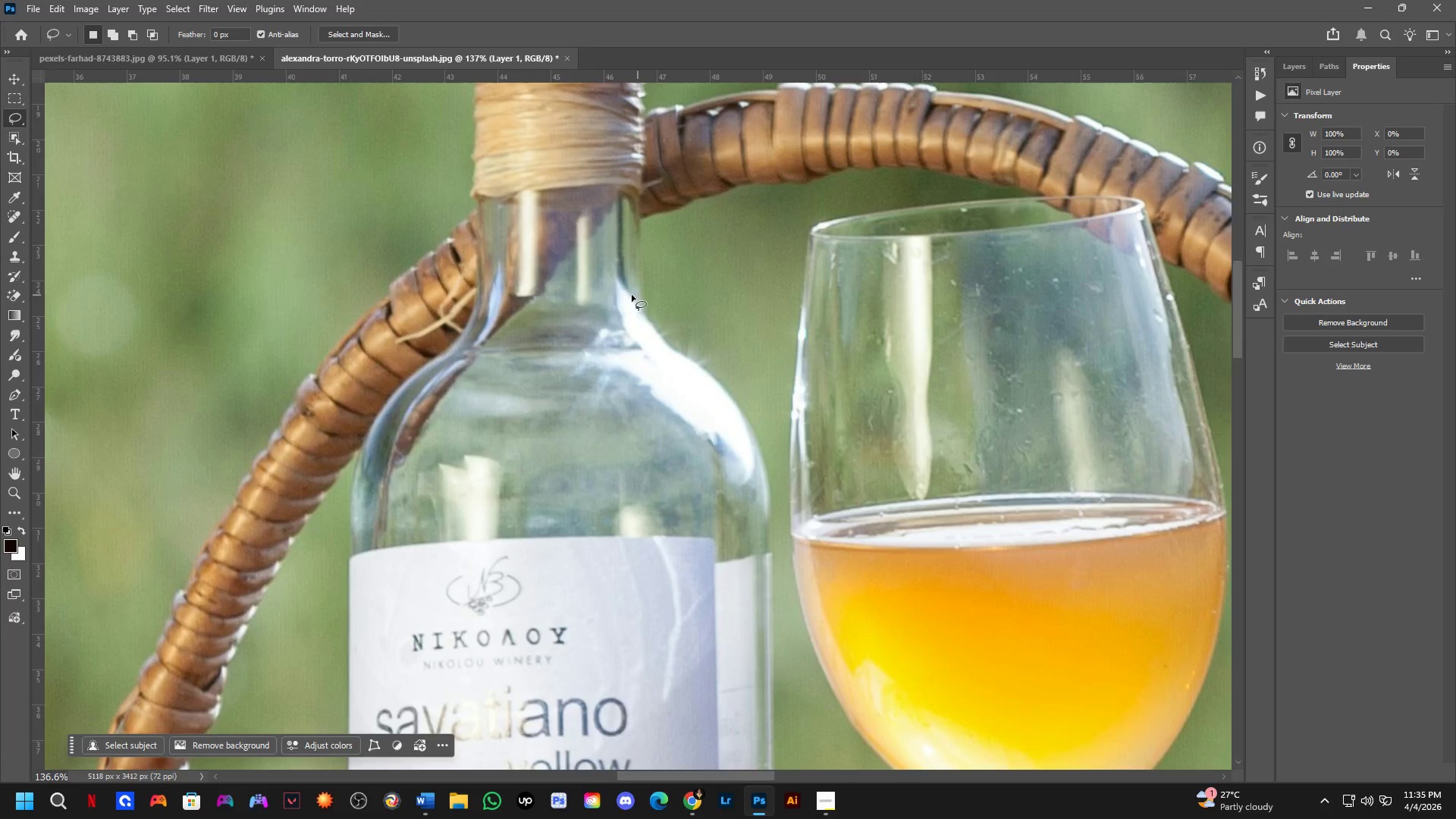 
key(Shift+ShiftLeft)
 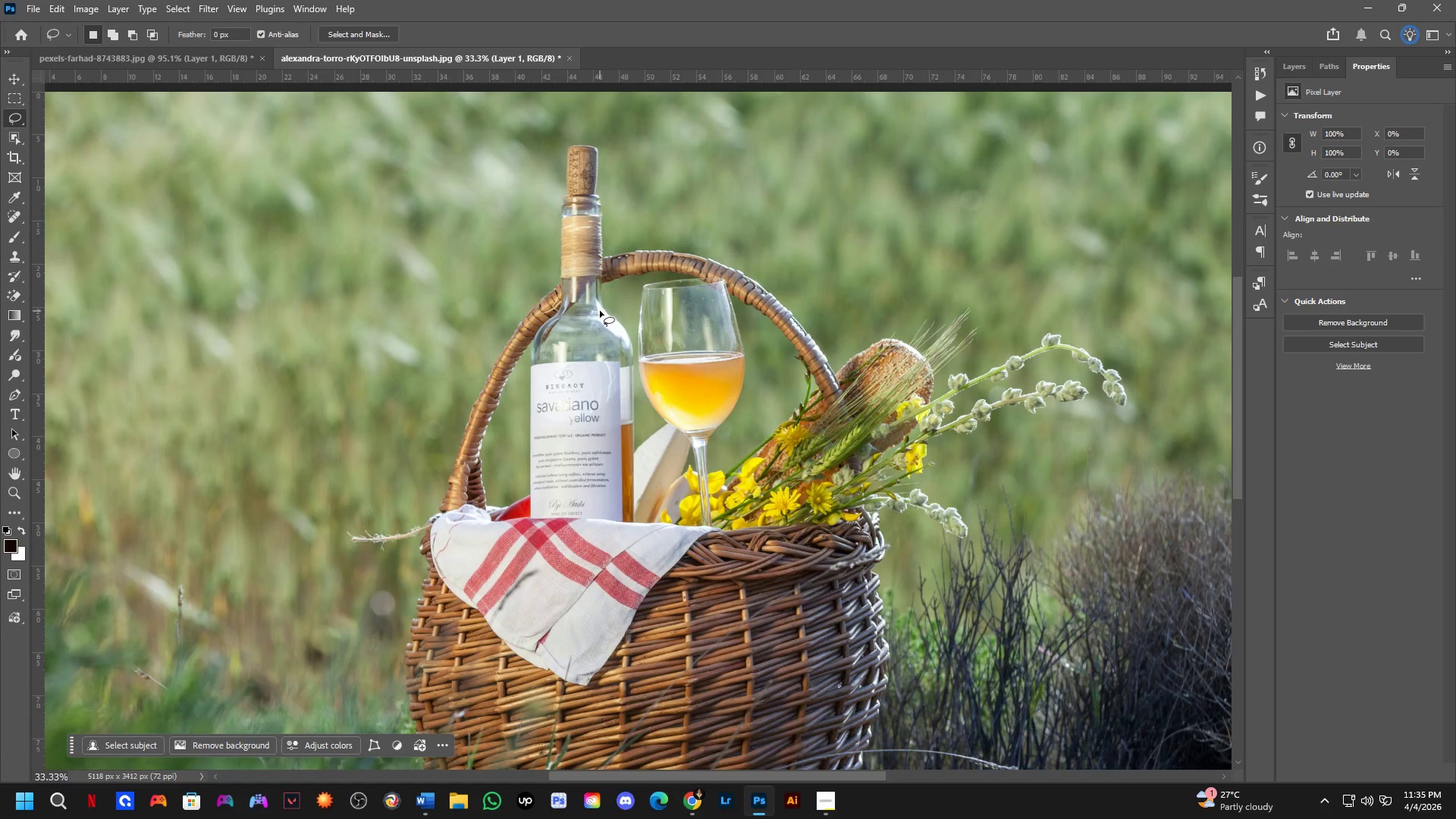 
key(Shift+ShiftLeft)
 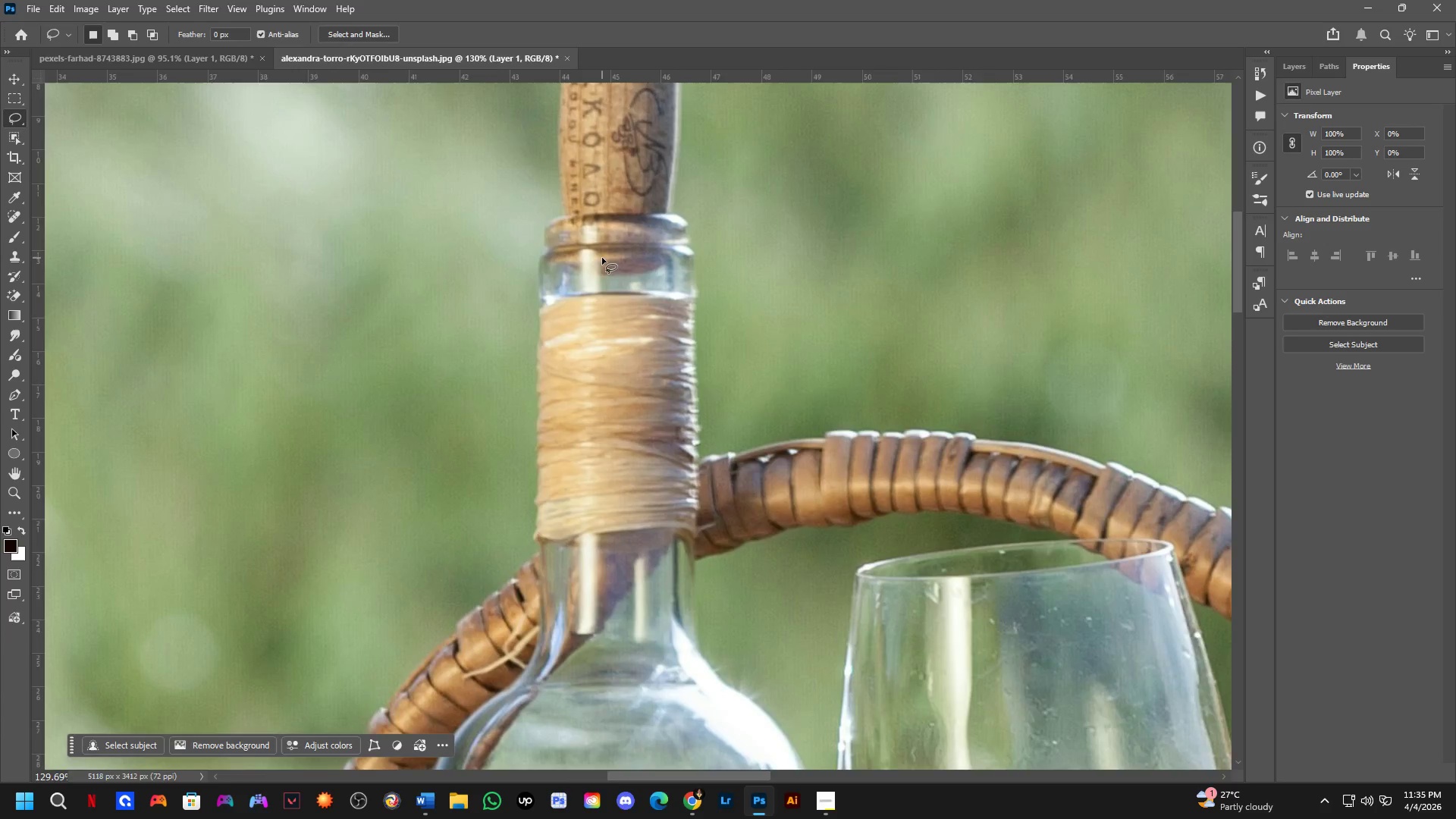 
hold_key(key=Space, duration=0.66)
 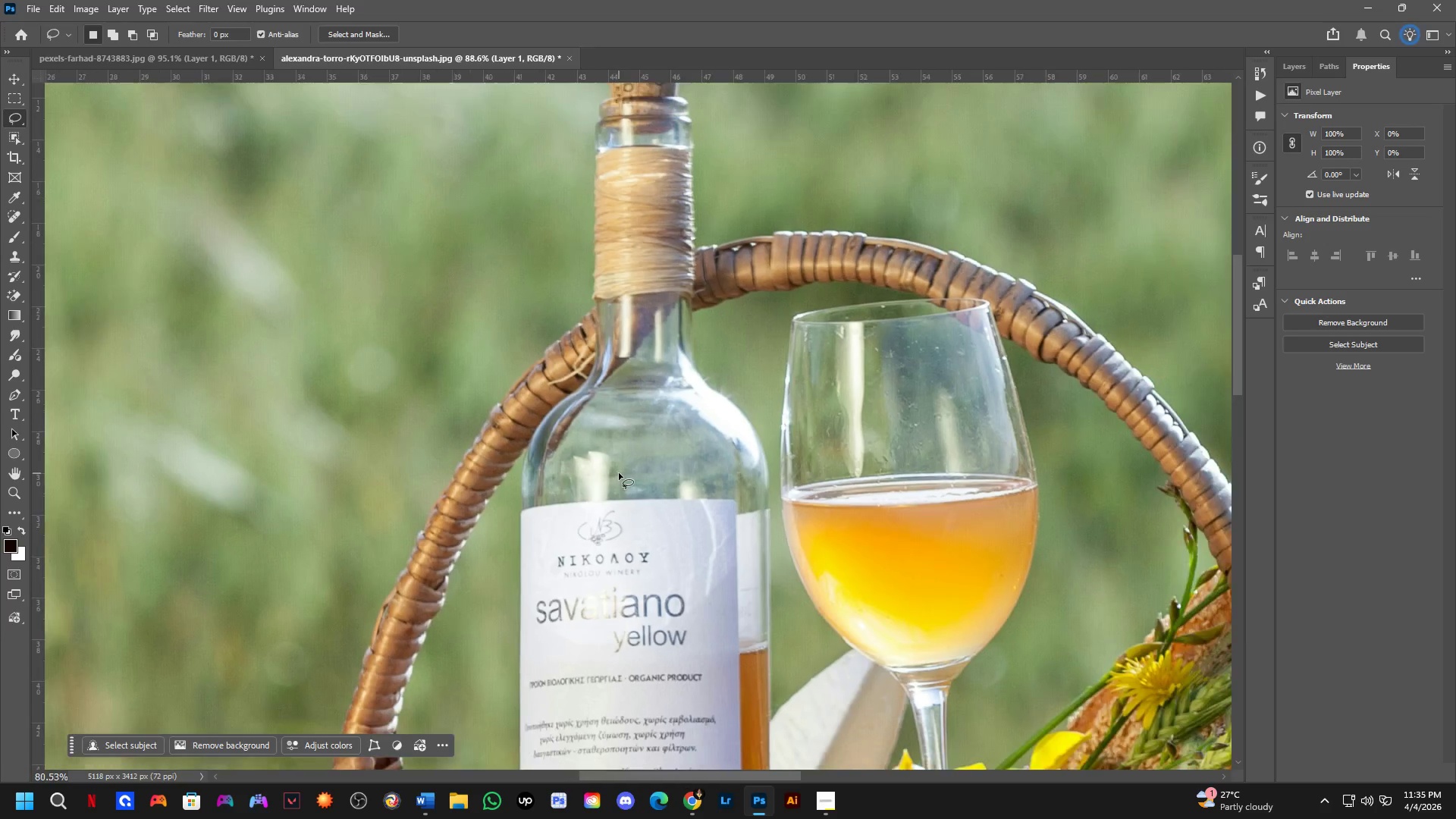 
left_click_drag(start_coordinate=[643, 346], to_coordinate=[679, 138])
 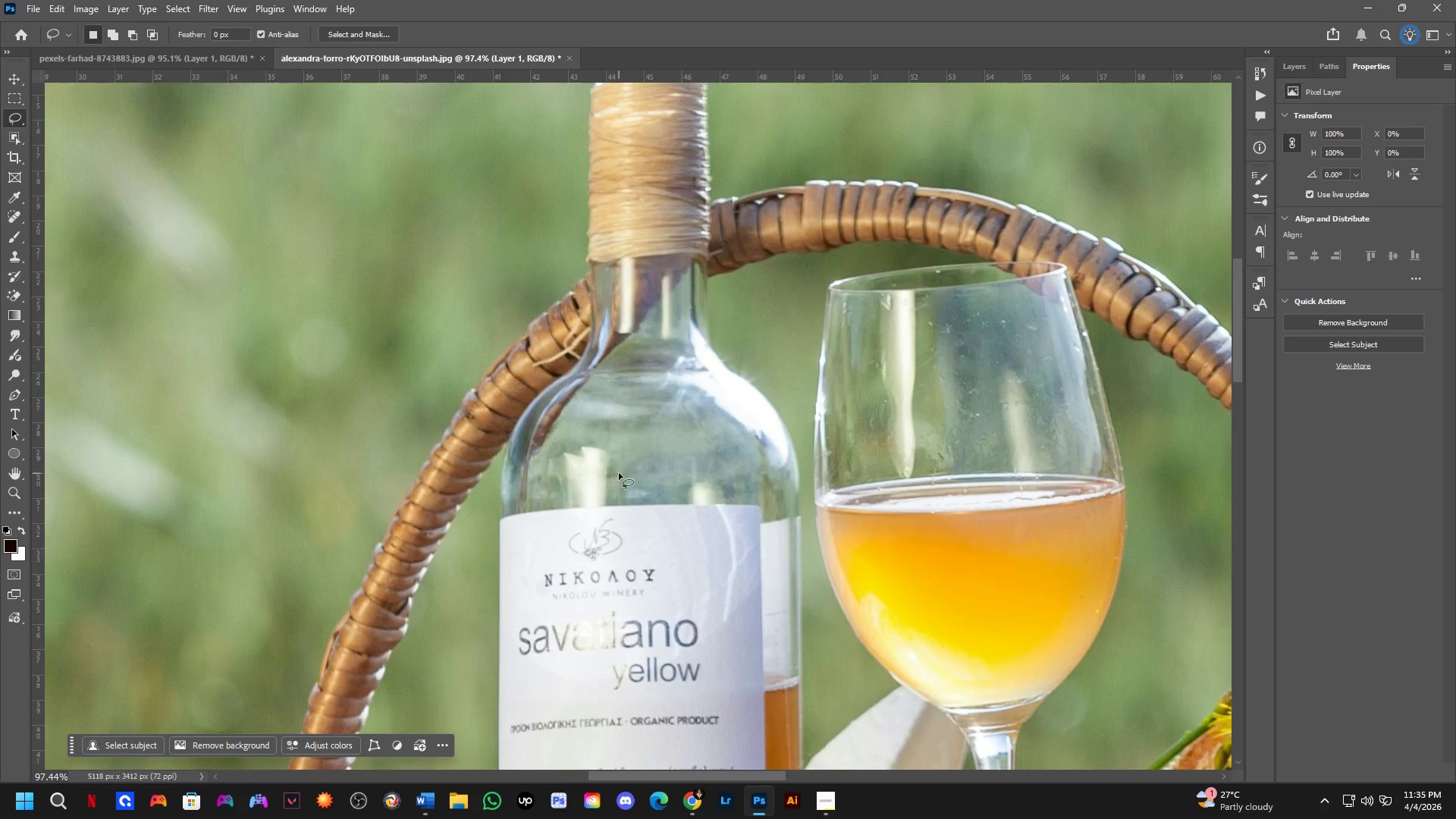 
scroll: coordinate [602, 259], scroll_direction: down, amount: 2.0
 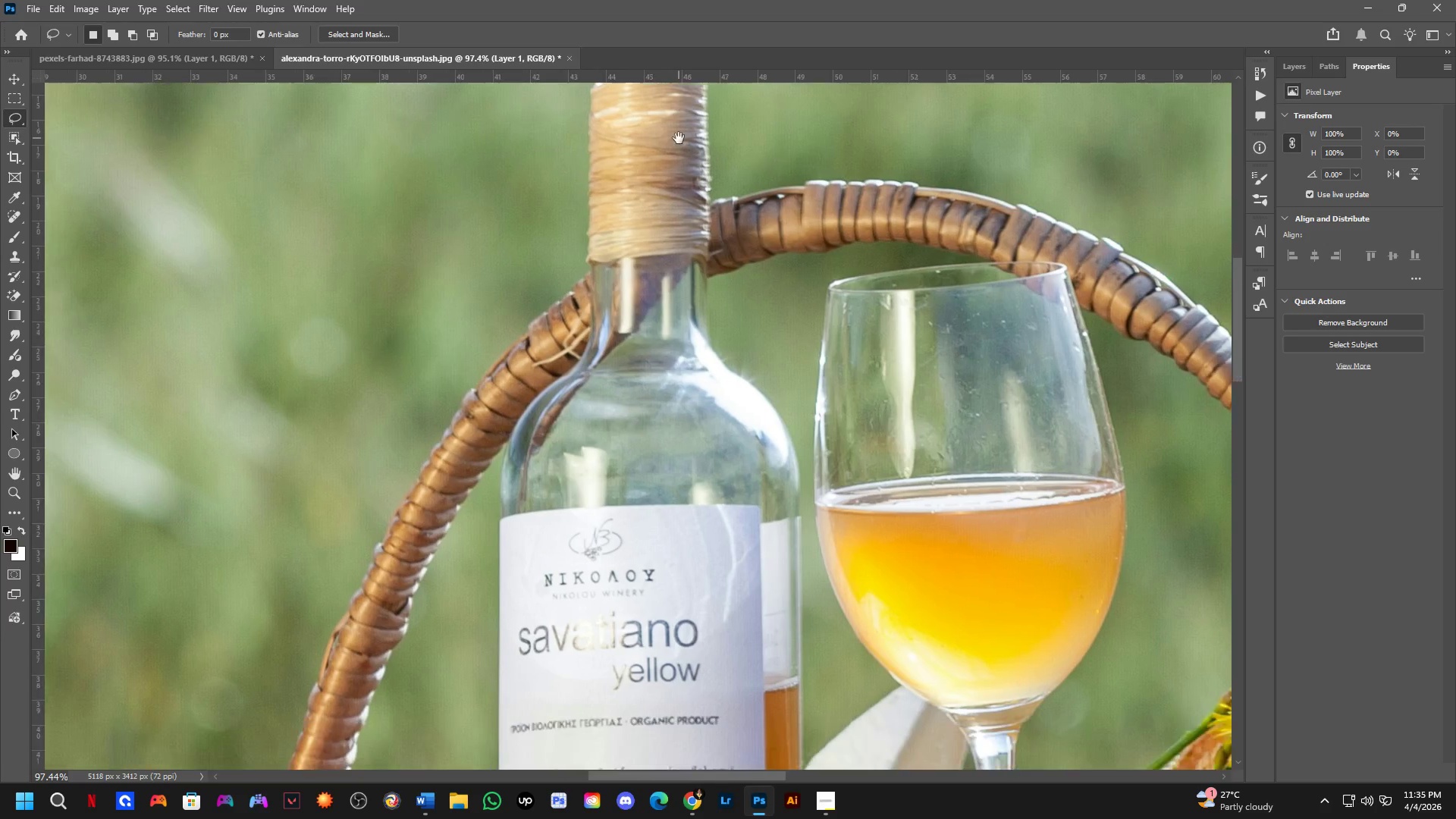 
hold_key(key=Space, duration=1.53)
 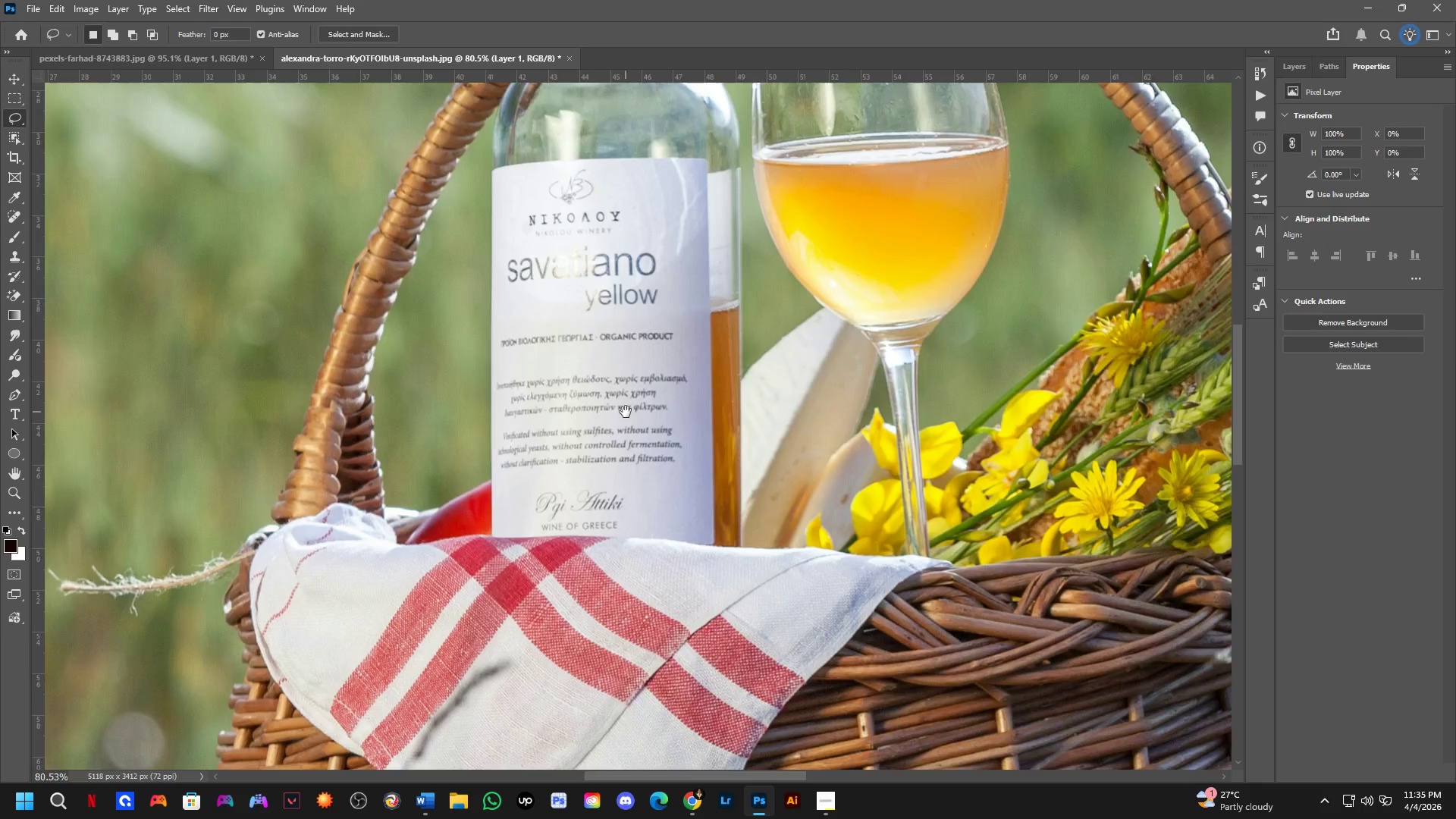 
left_click_drag(start_coordinate=[620, 517], to_coordinate=[602, 270])
 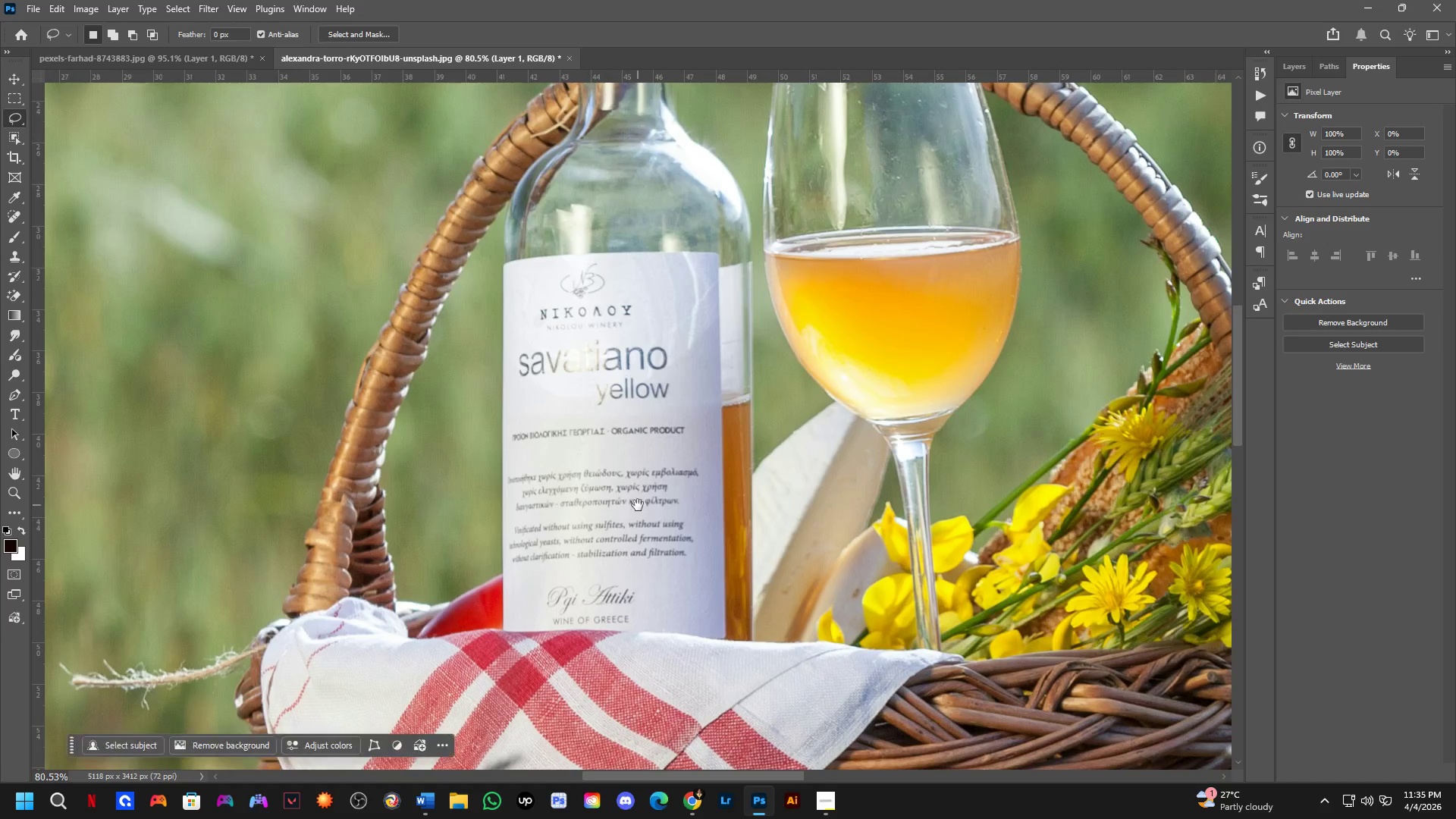 
scroll: coordinate [619, 473], scroll_direction: down, amount: 2.0
 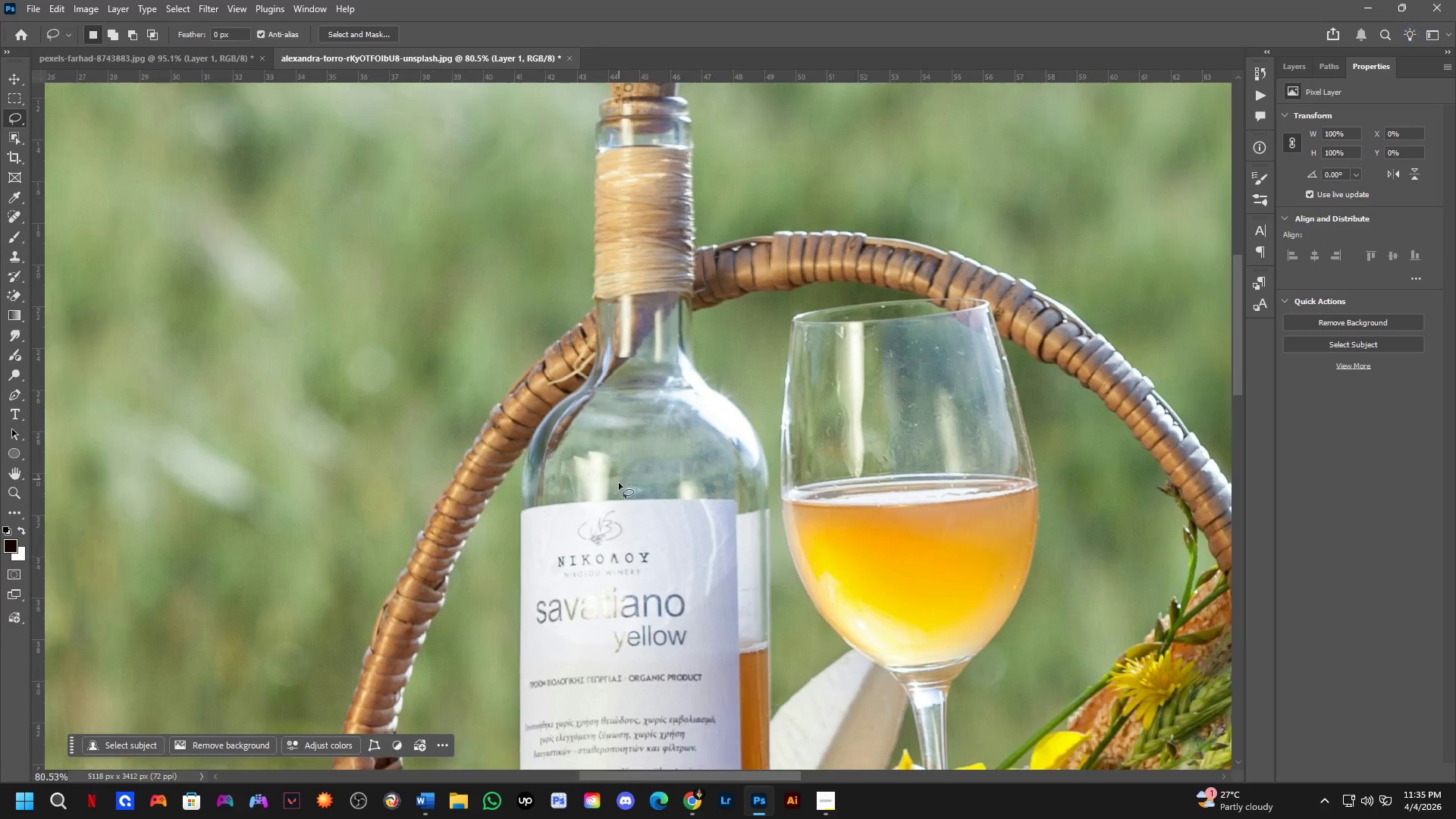 
left_click_drag(start_coordinate=[637, 506], to_coordinate=[849, 372])
 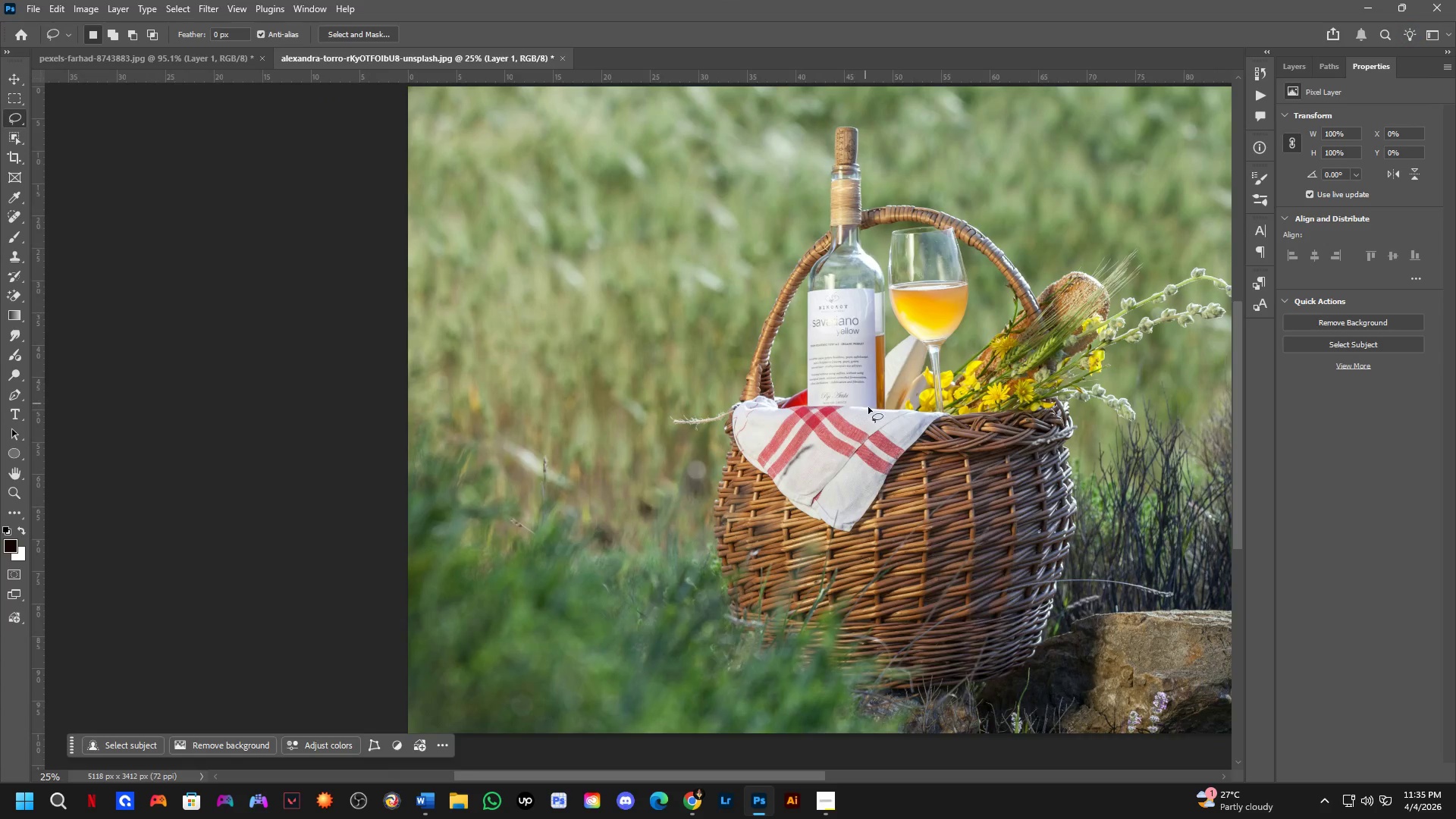 
hold_key(key=Space, duration=1.45)
 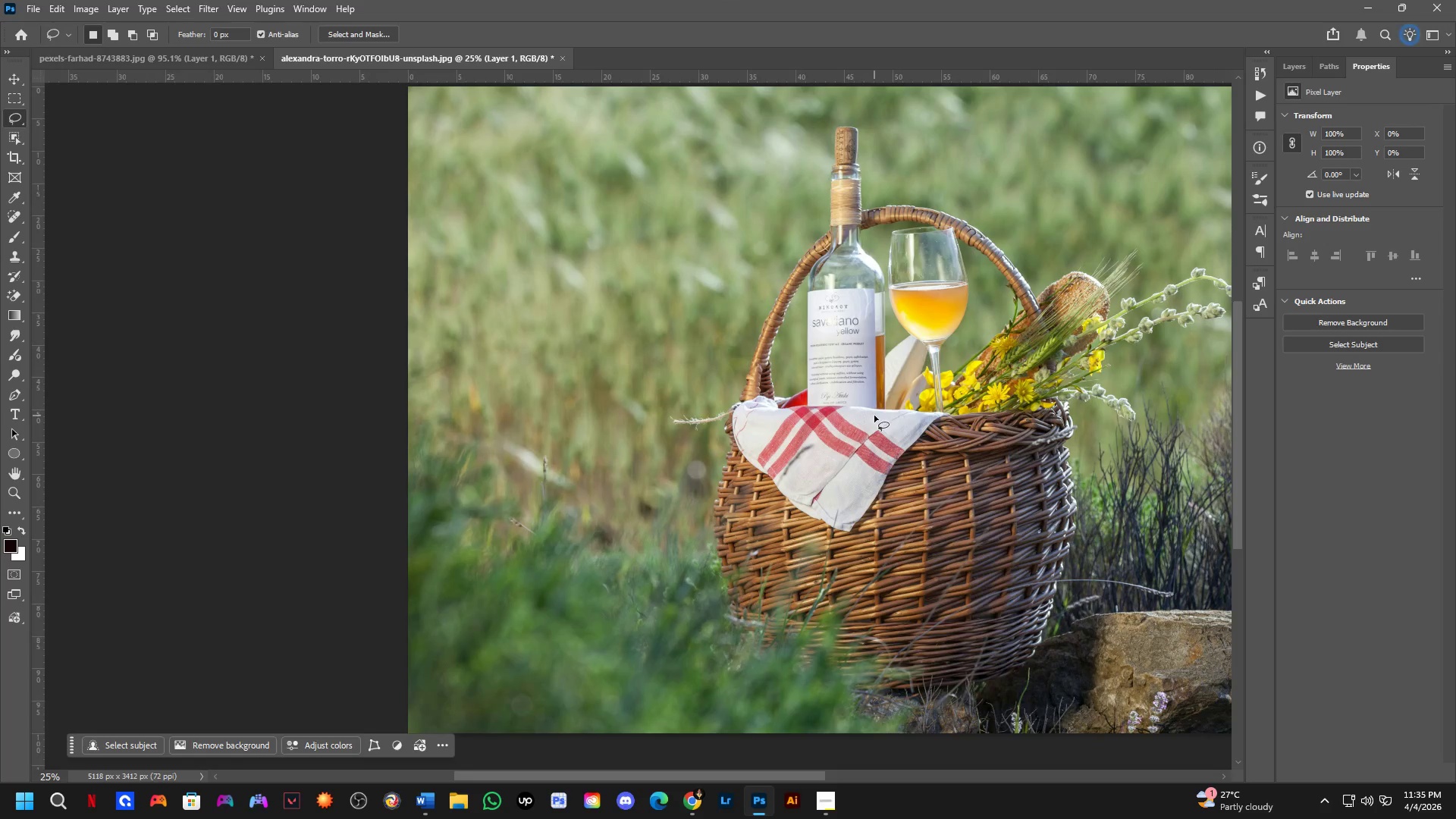 
key(Shift+ShiftLeft)
 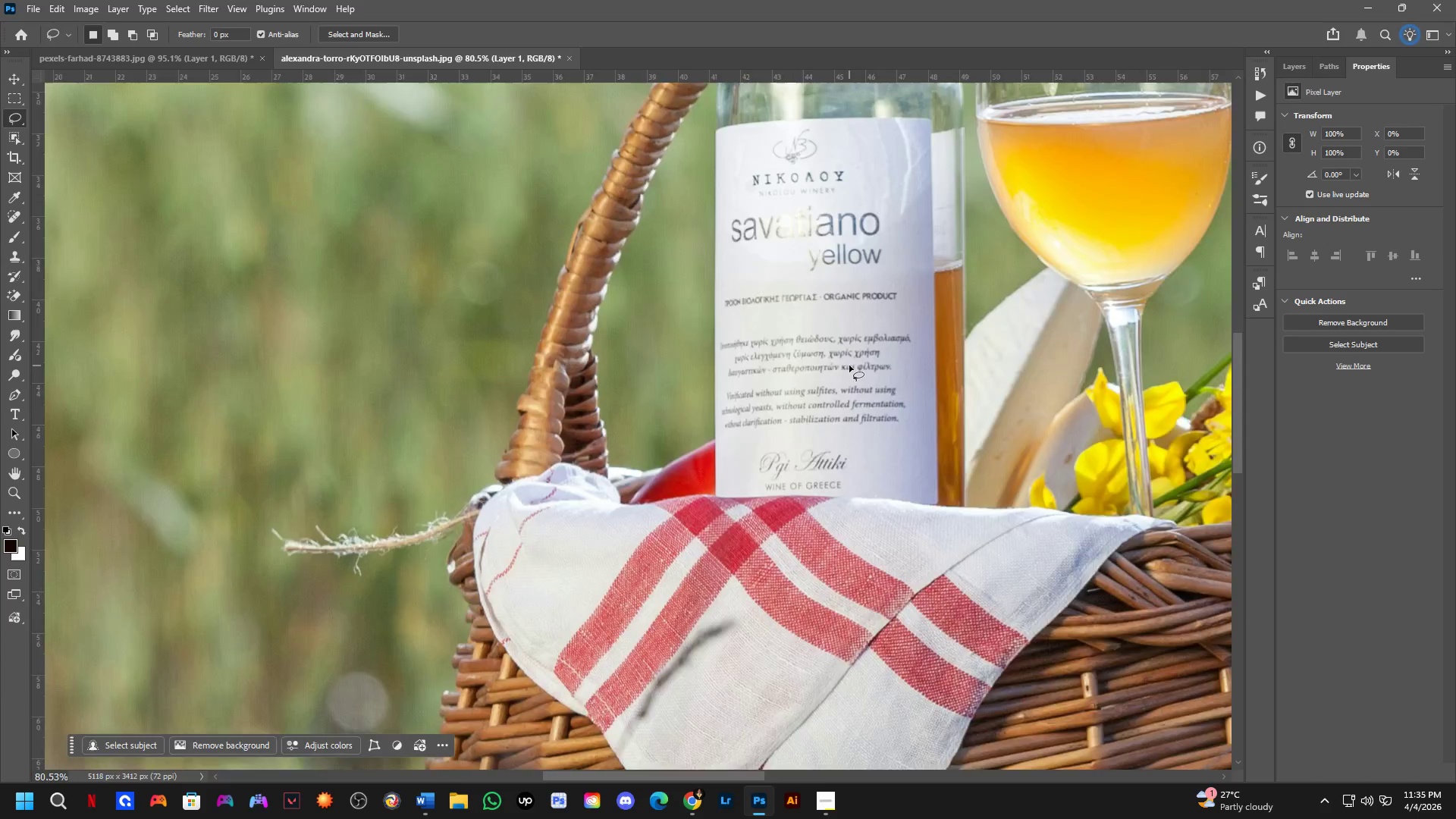 
key(Shift+ShiftLeft)
 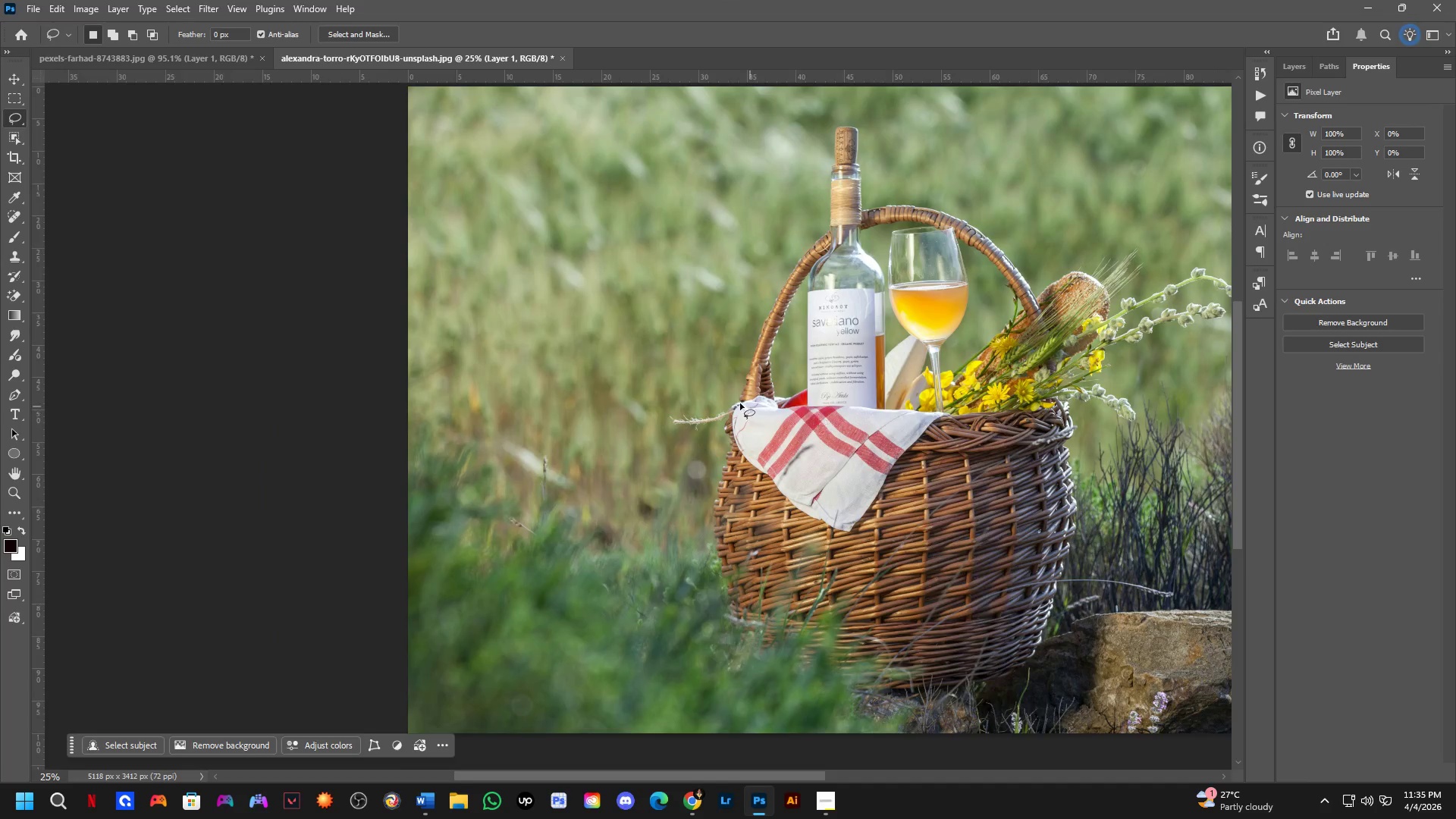 
scroll: coordinate [849, 366], scroll_direction: down, amount: 4.0
 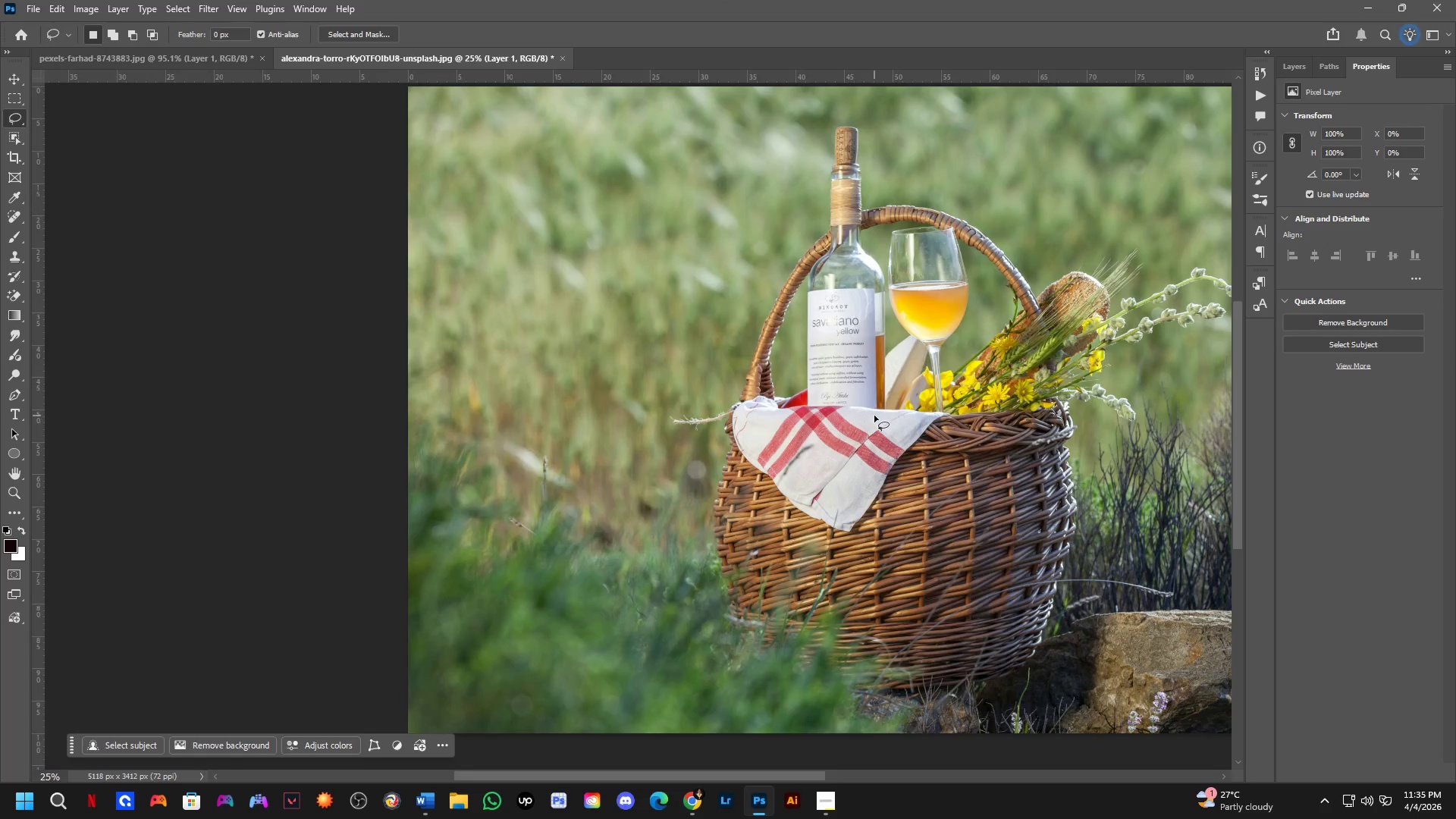 
scroll: coordinate [573, 428], scroll_direction: up, amount: 9.0
 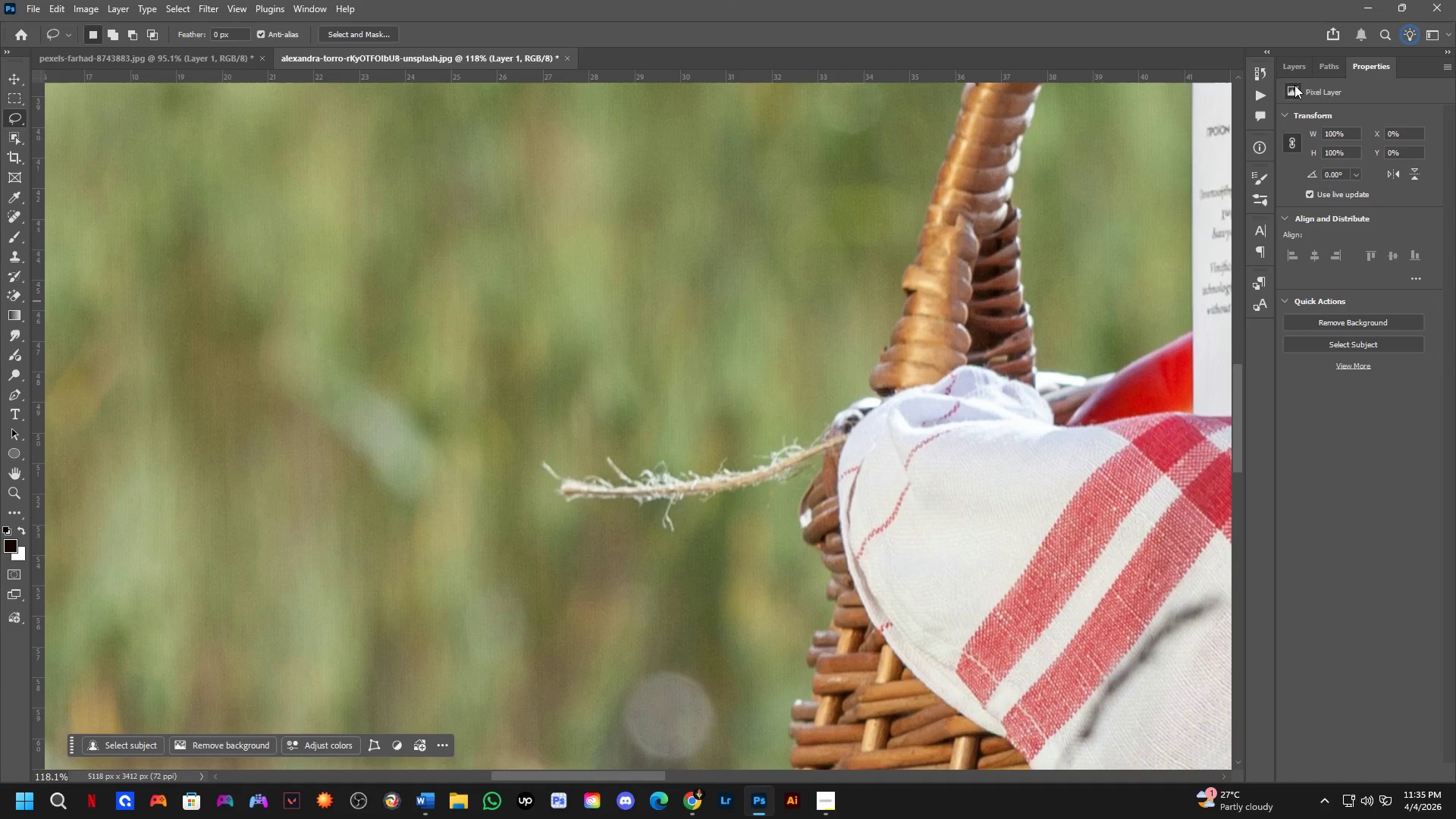 
left_click([1291, 59])
 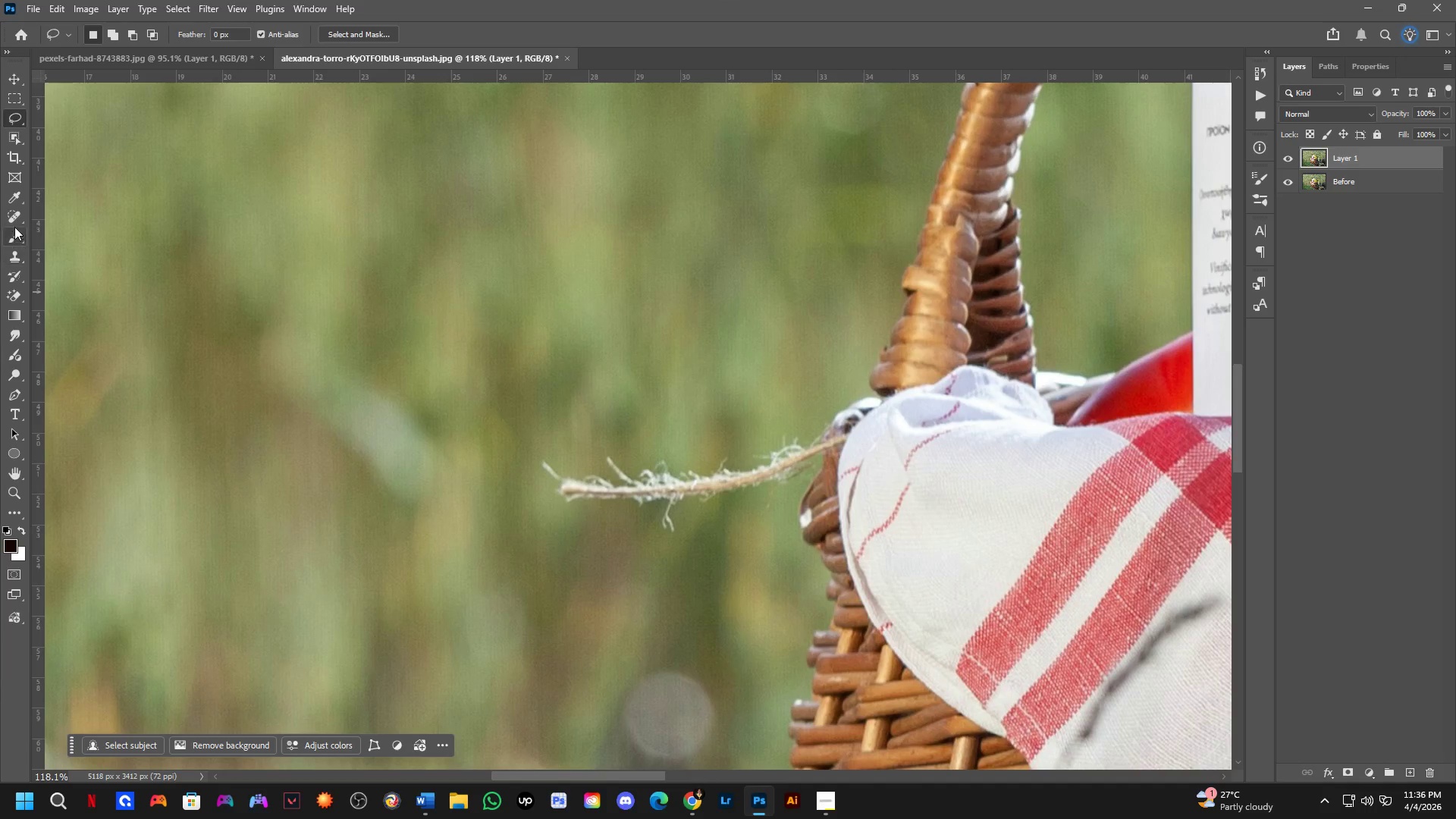 
left_click([52, 0])
 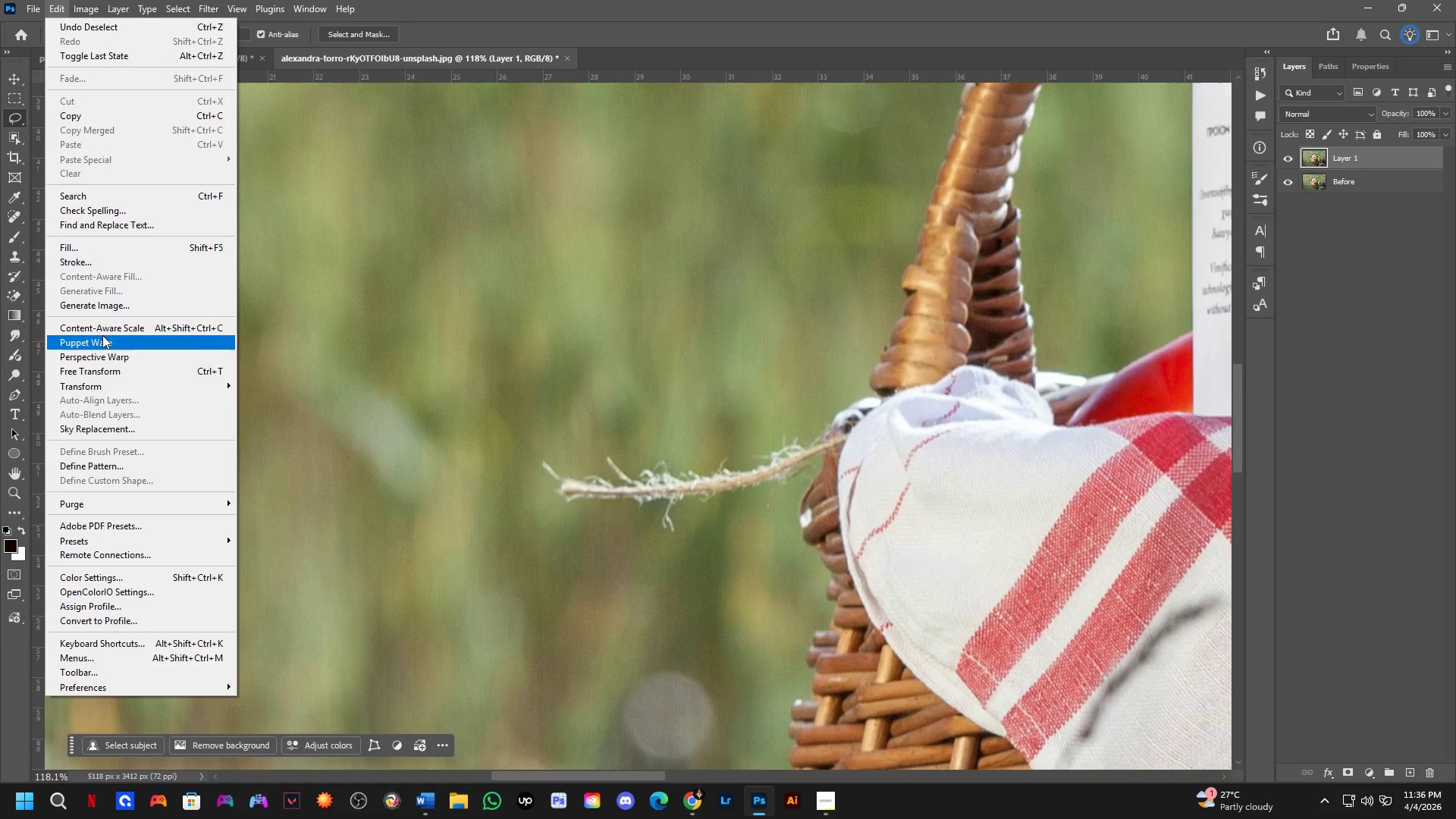 
left_click_drag(start_coordinate=[102, 335], to_coordinate=[645, 323])
 